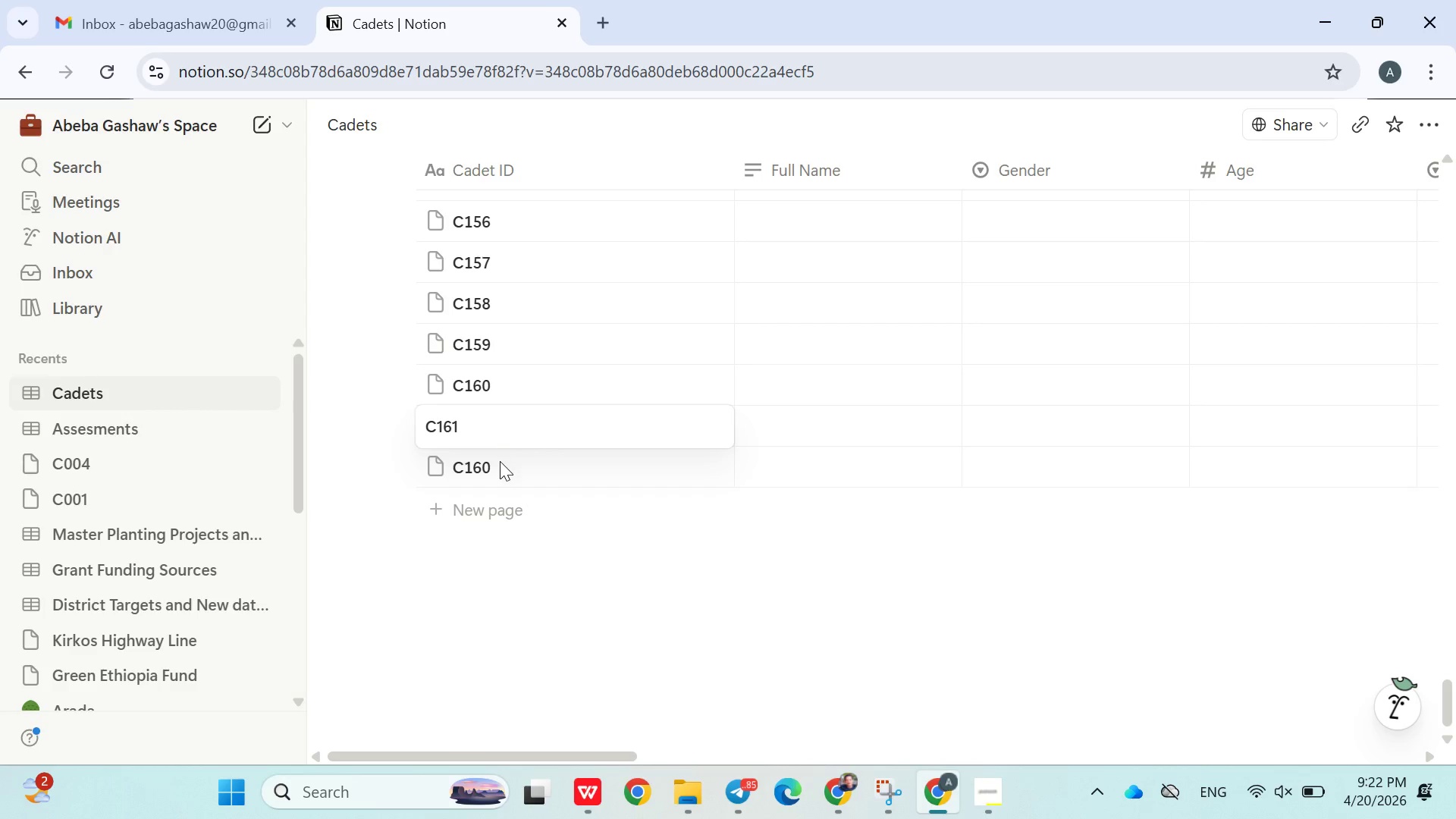 
double_click([500, 463])
 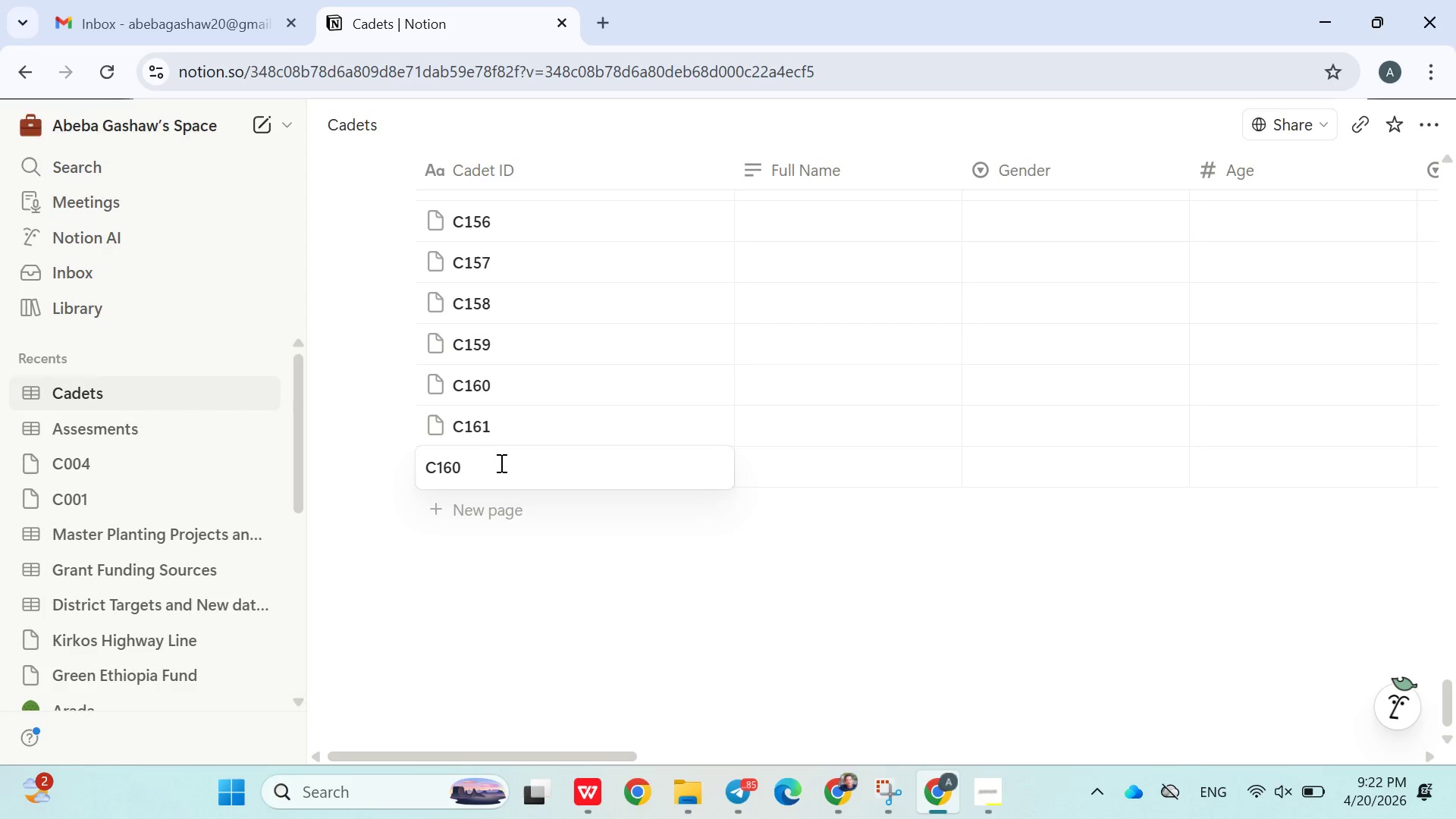 
key(Backspace)
 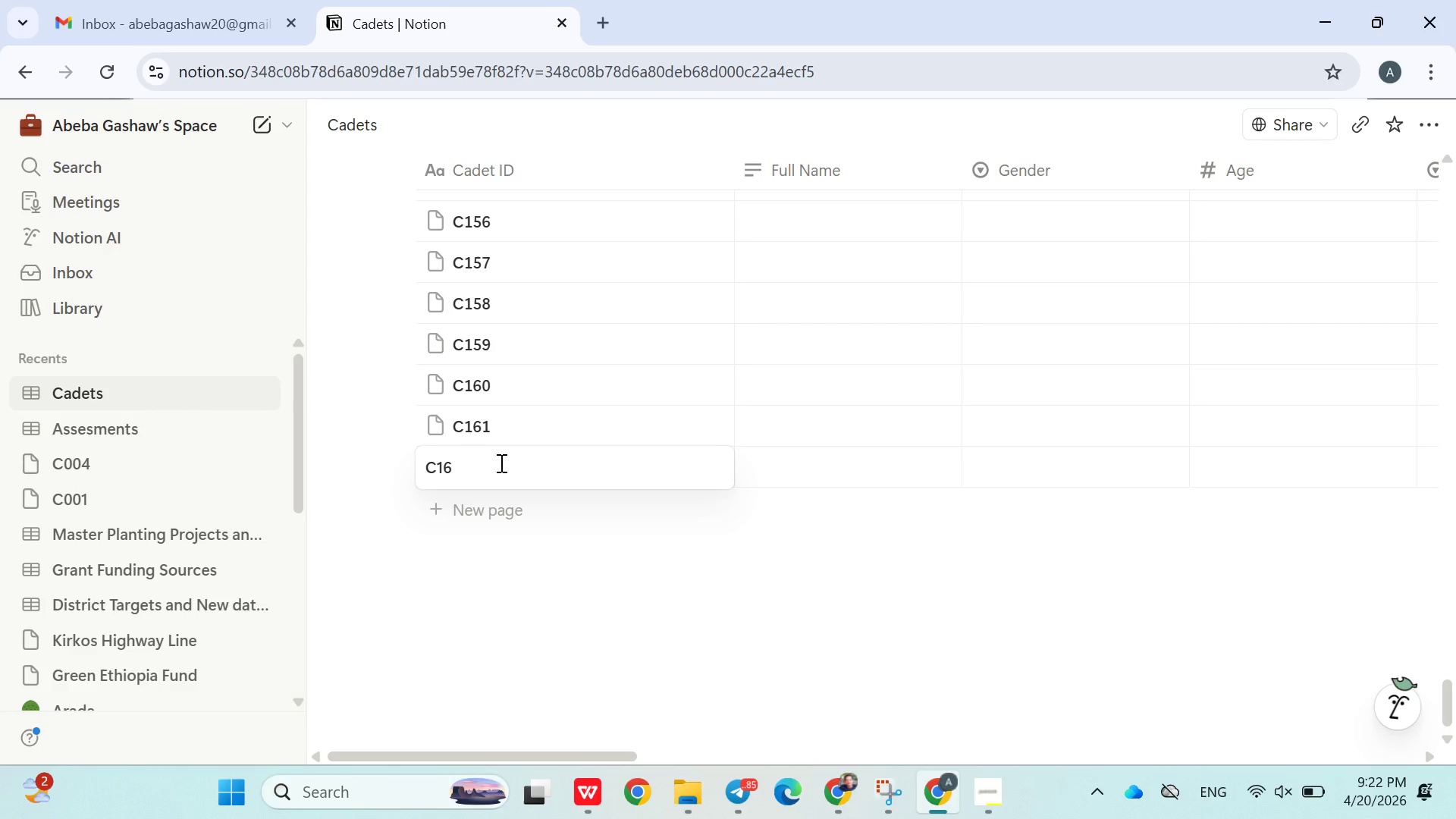 
key(2)
 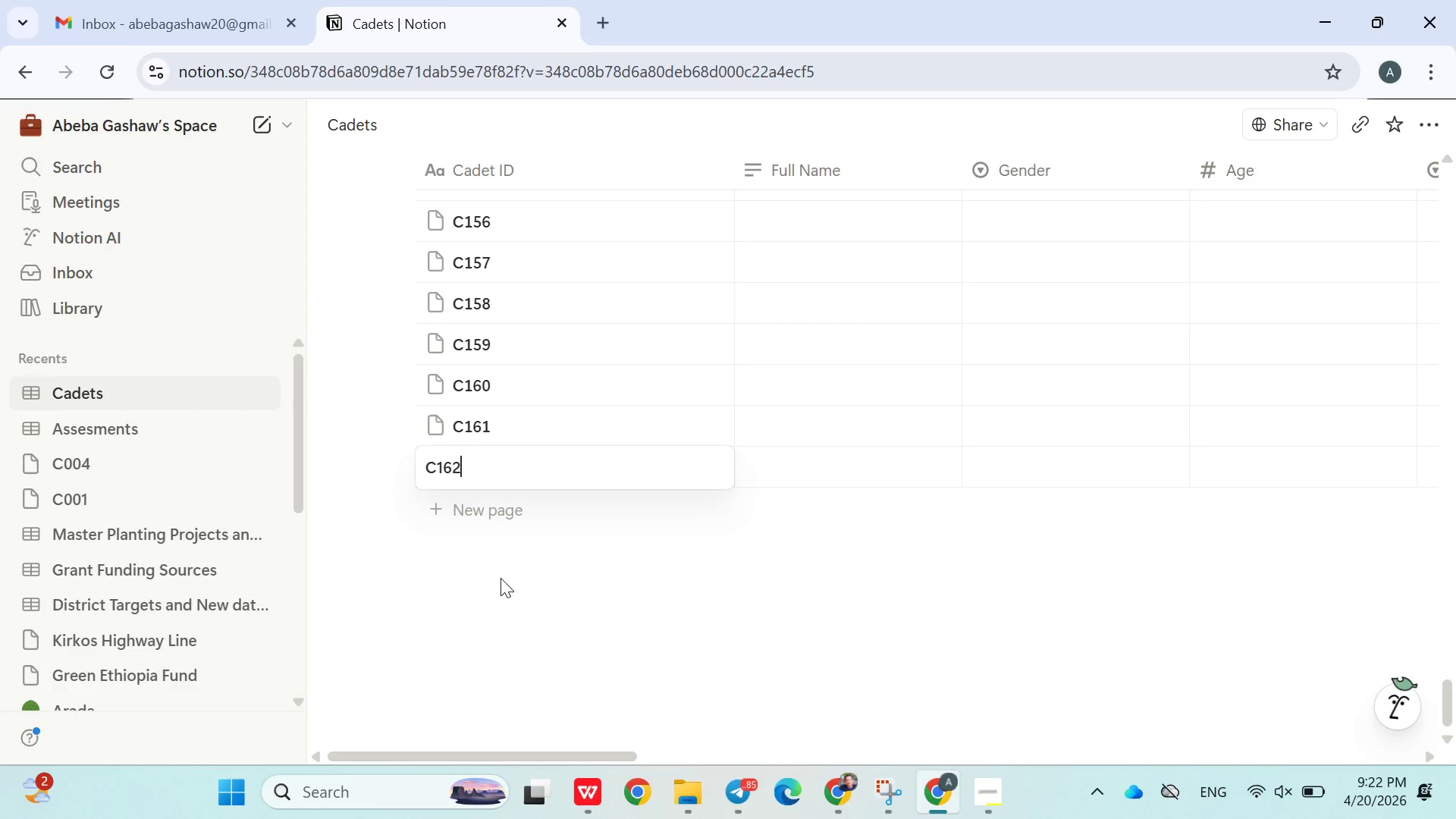 
left_click([500, 578])
 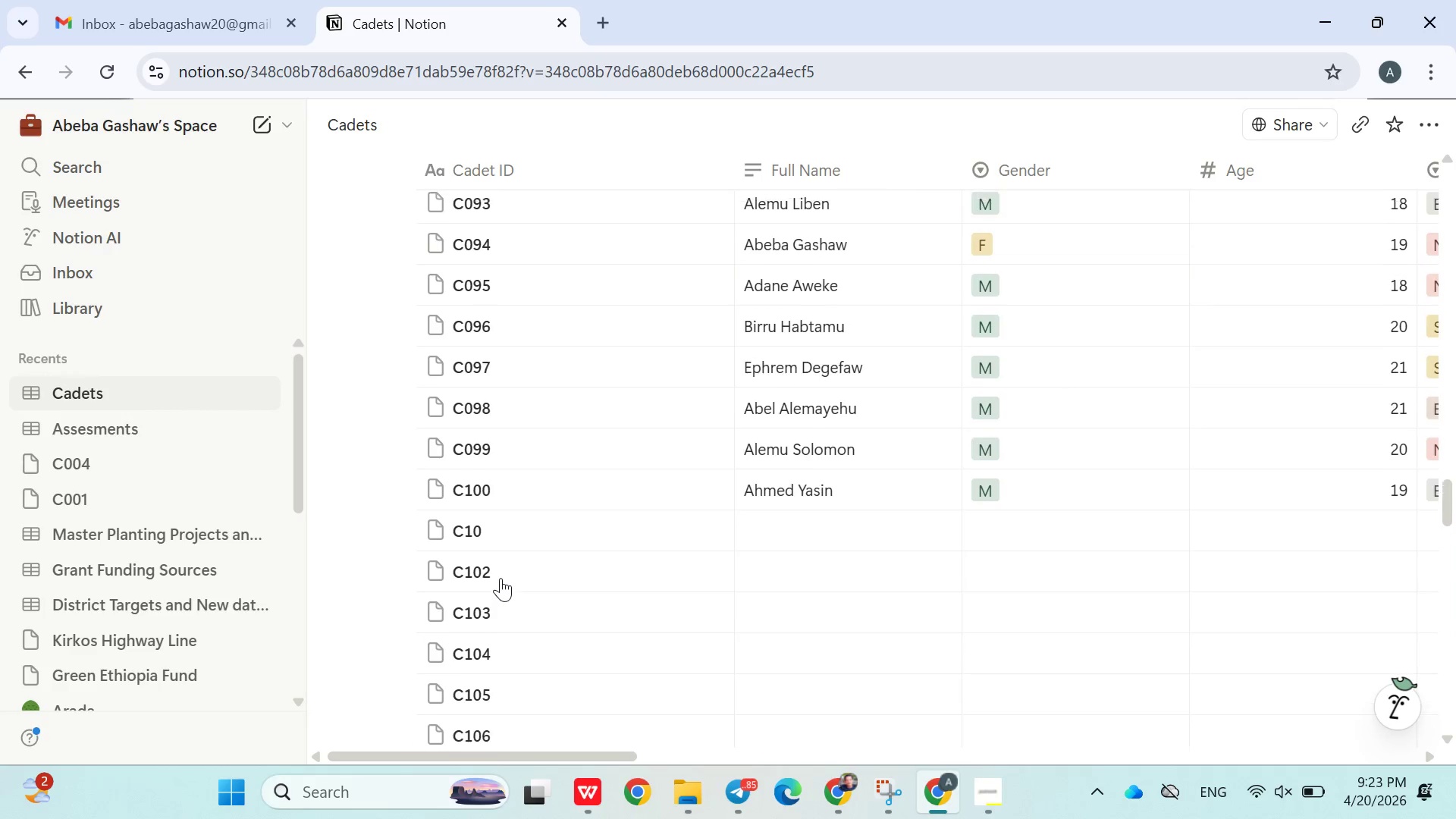 
wait(5.03)
 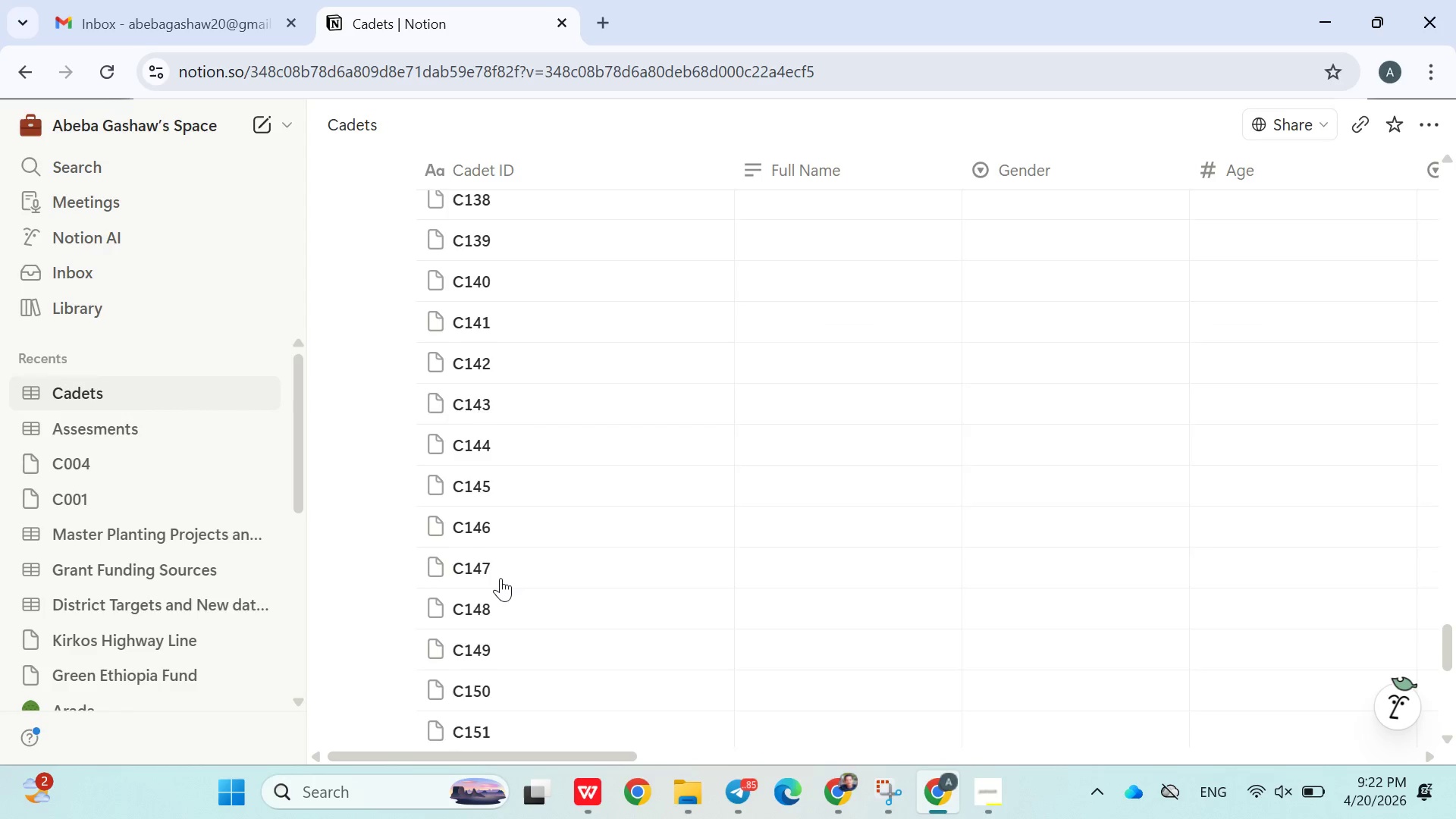 
left_click([839, 391])
 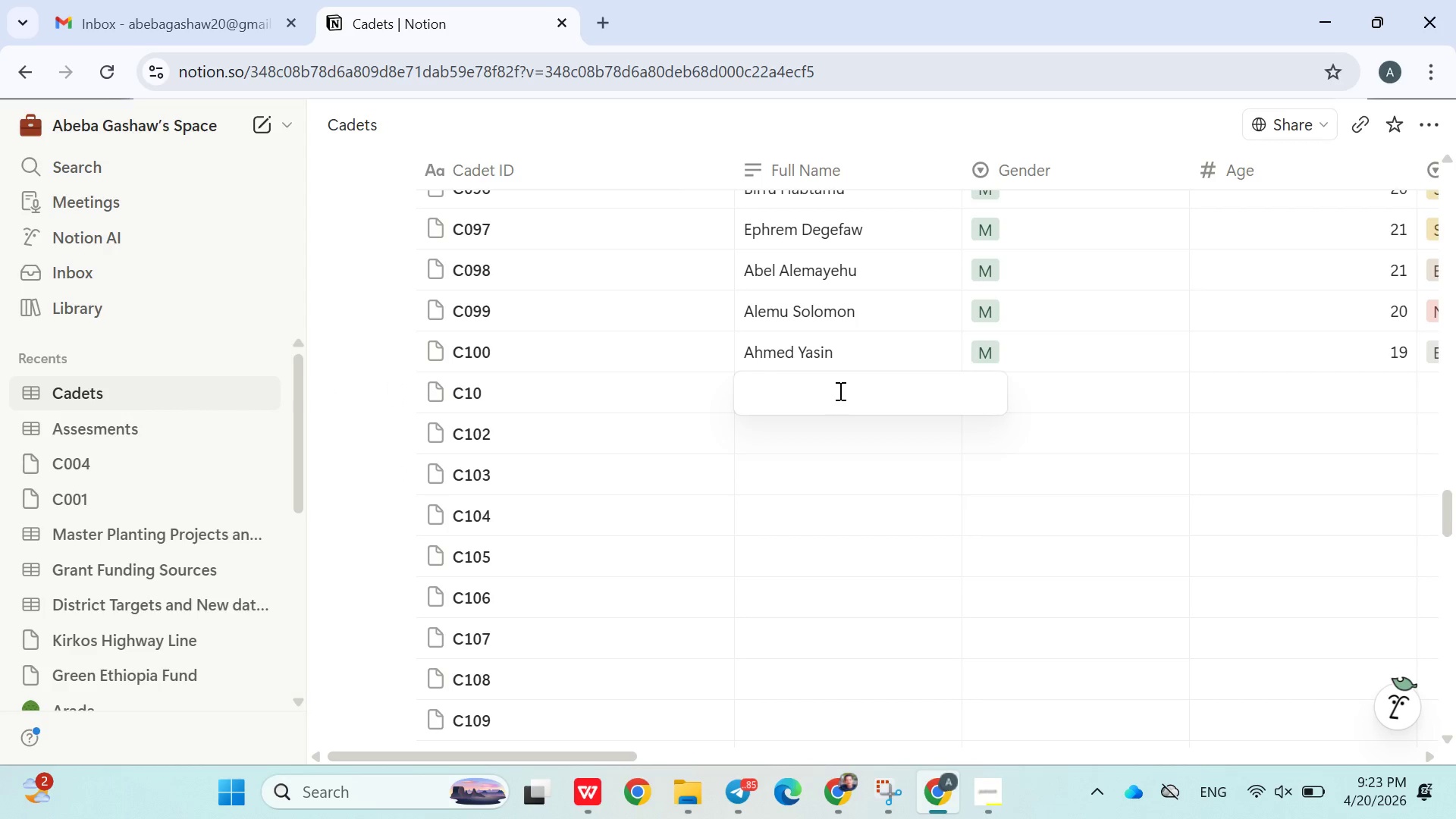 
type(Alemayehu tadesse)
 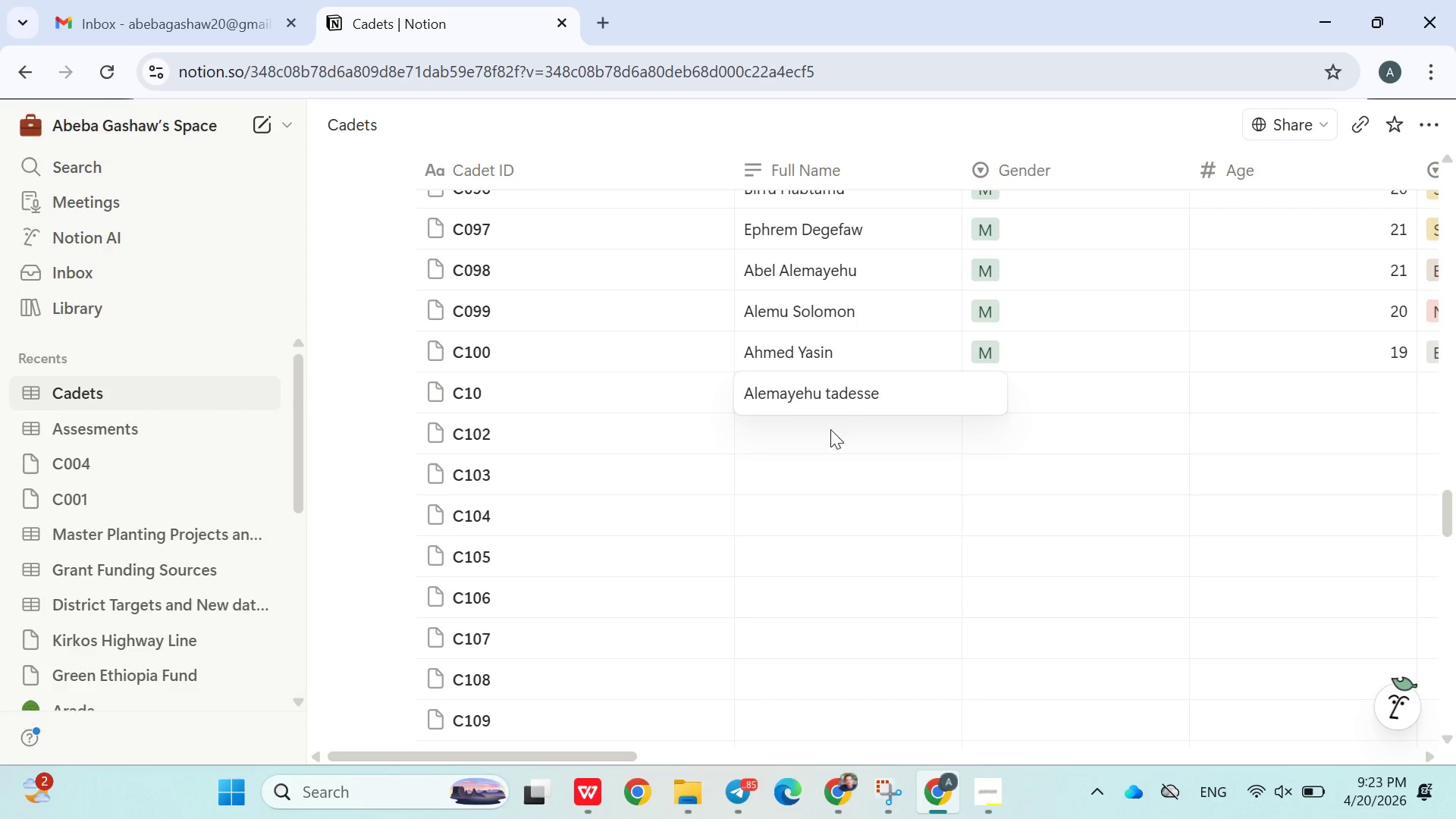 
left_click([826, 453])
 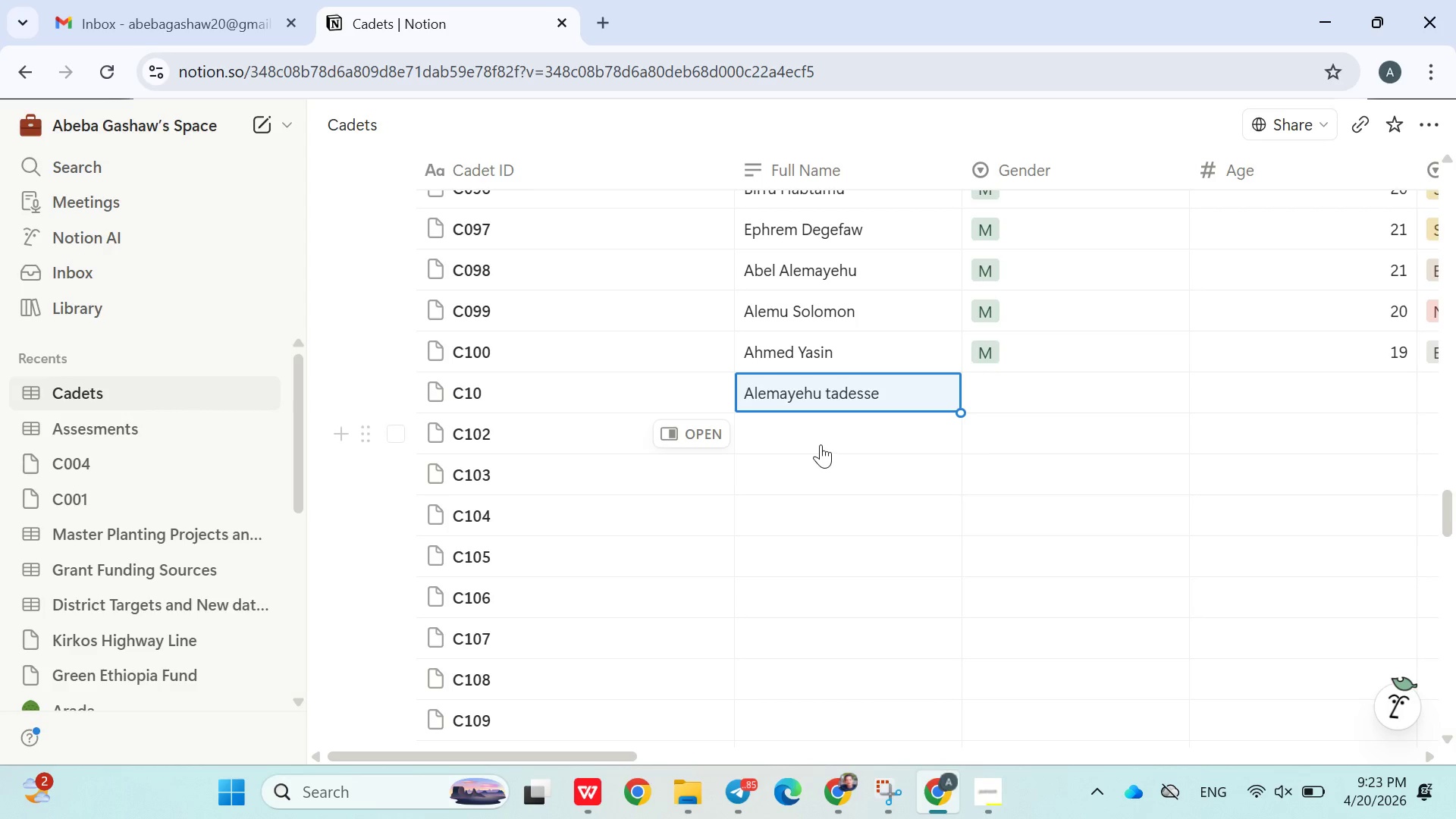 
left_click([817, 440])
 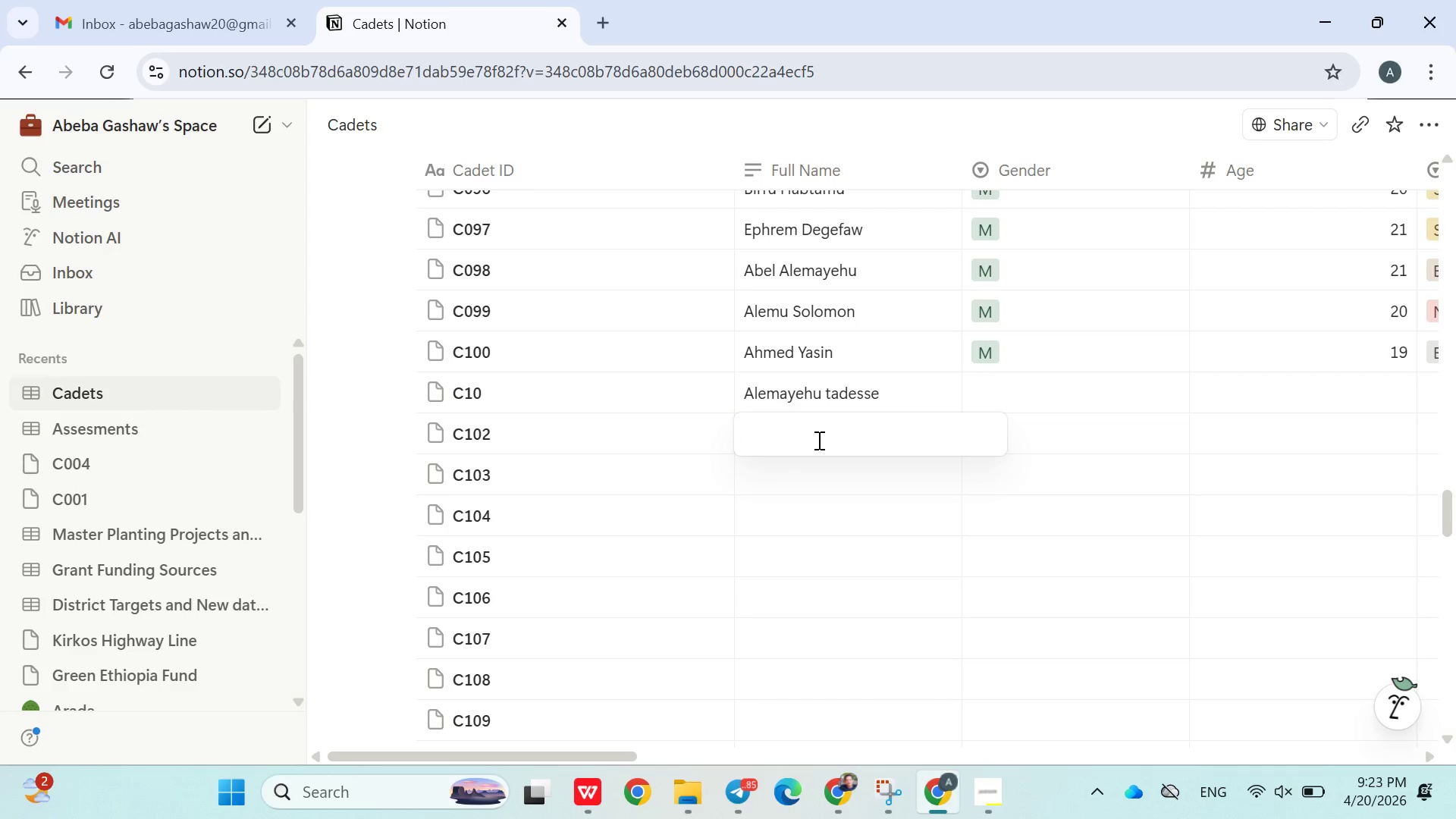 
type(Betelhem Adamu)
 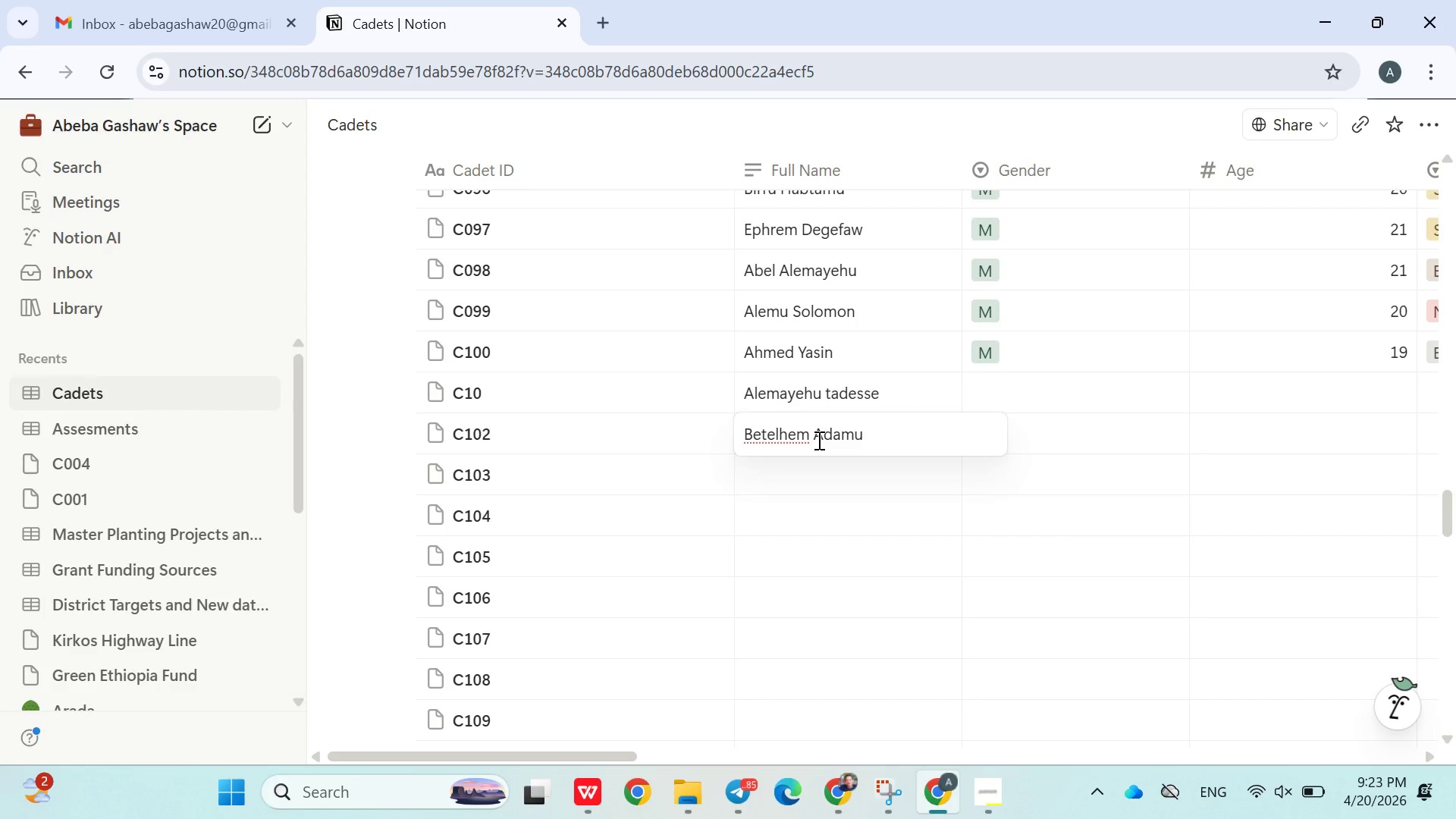 
left_click([794, 465])
 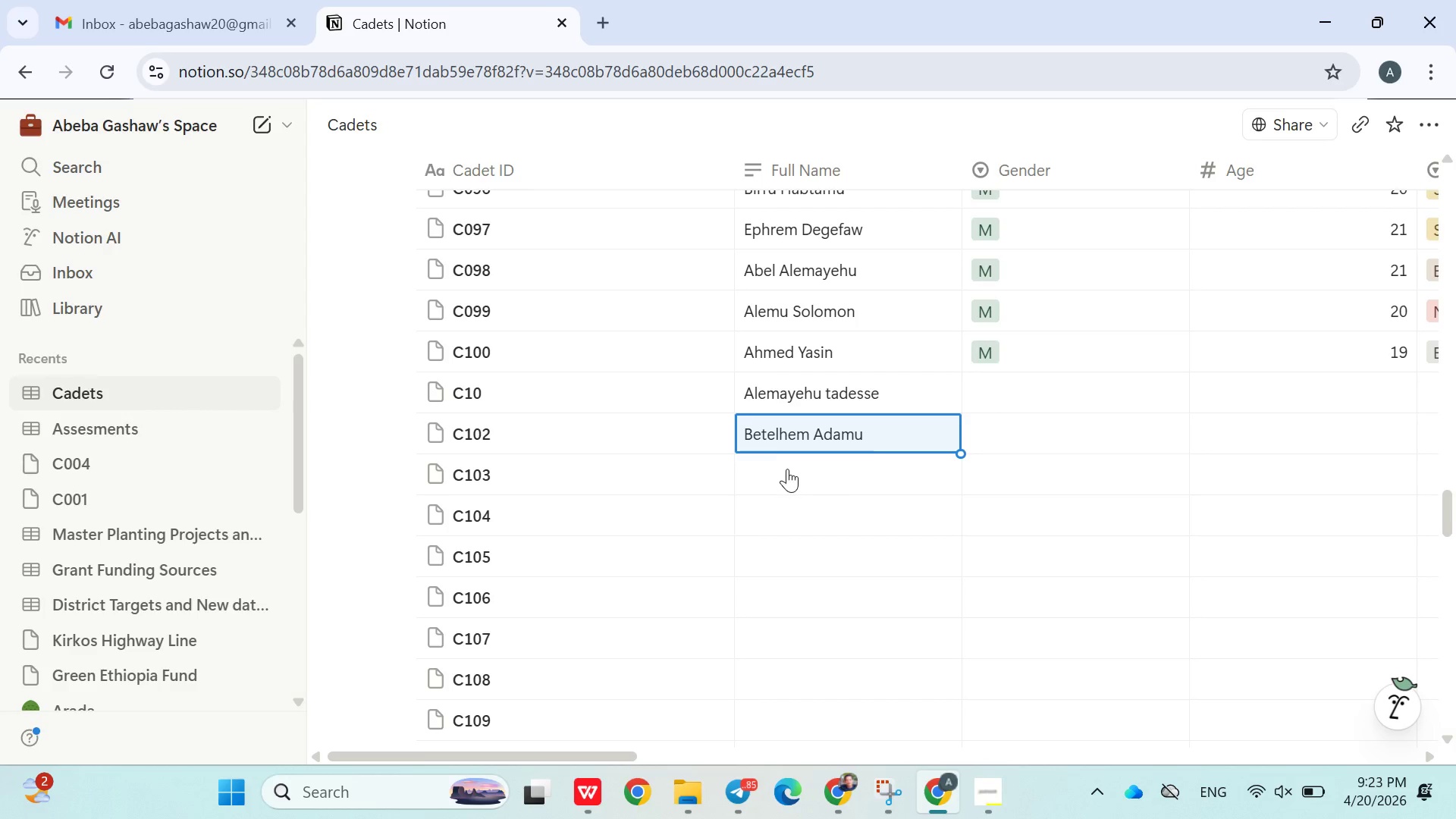 
left_click([786, 470])
 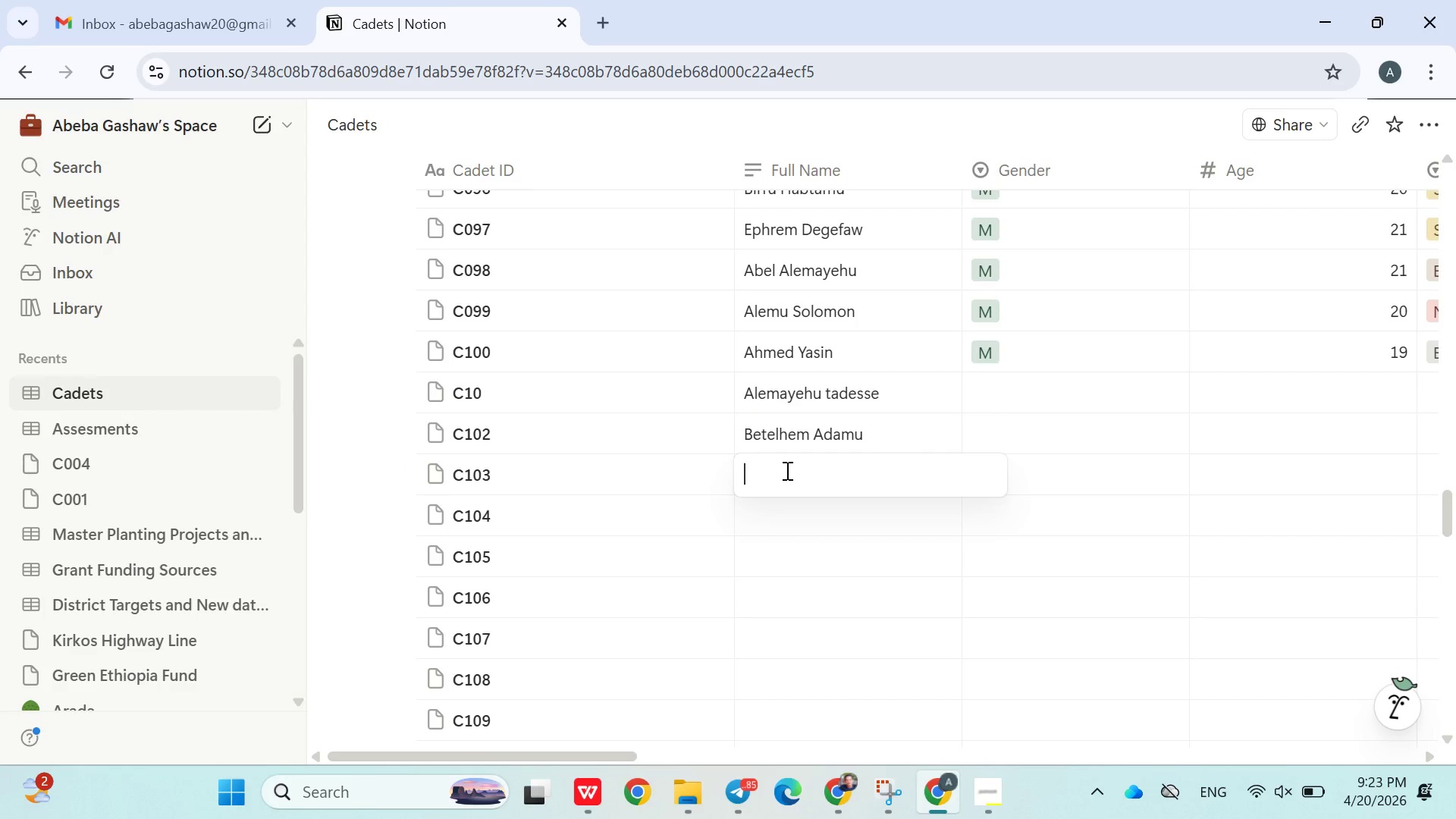 
type(Tigst Getahun)
 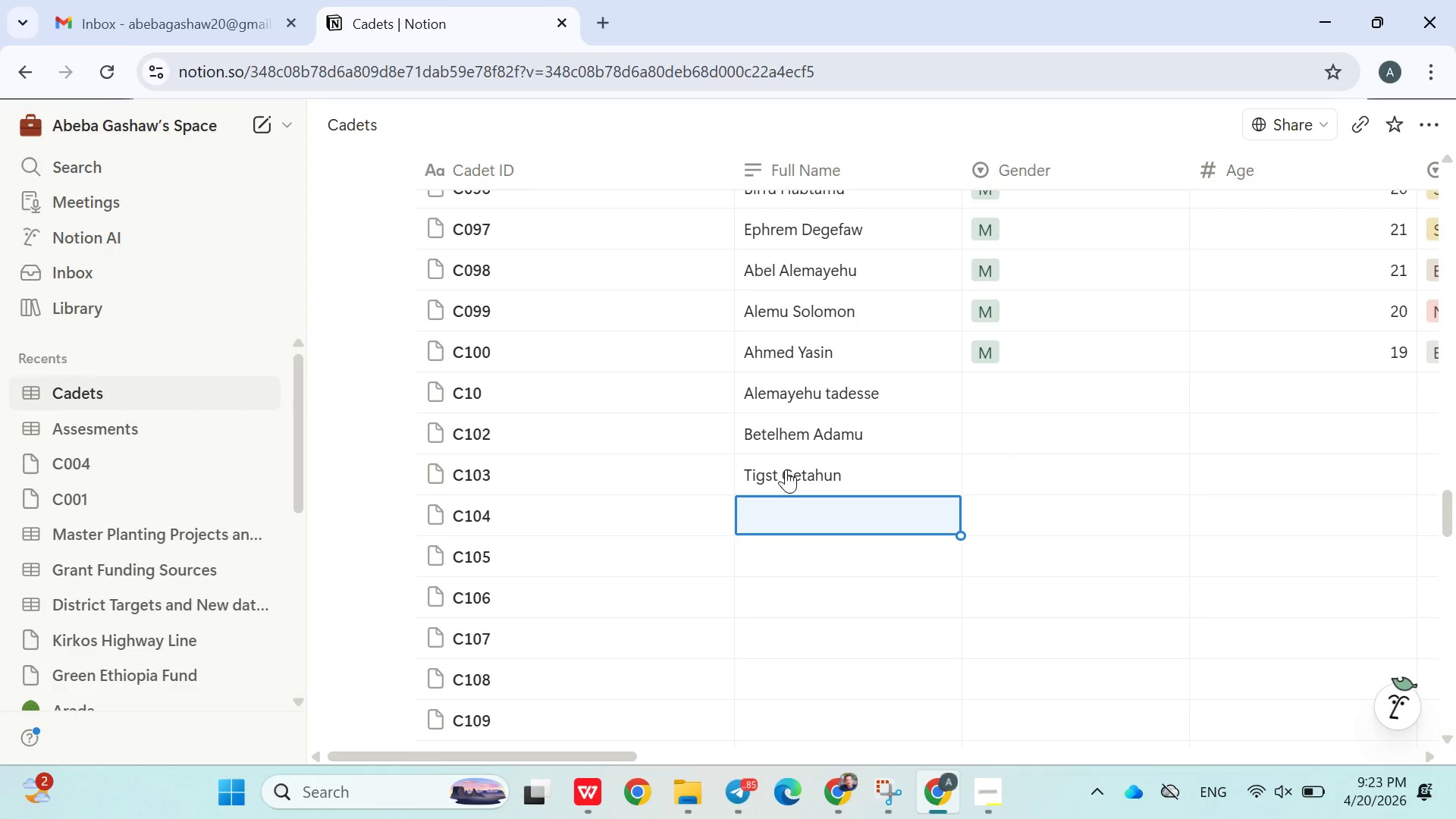 
 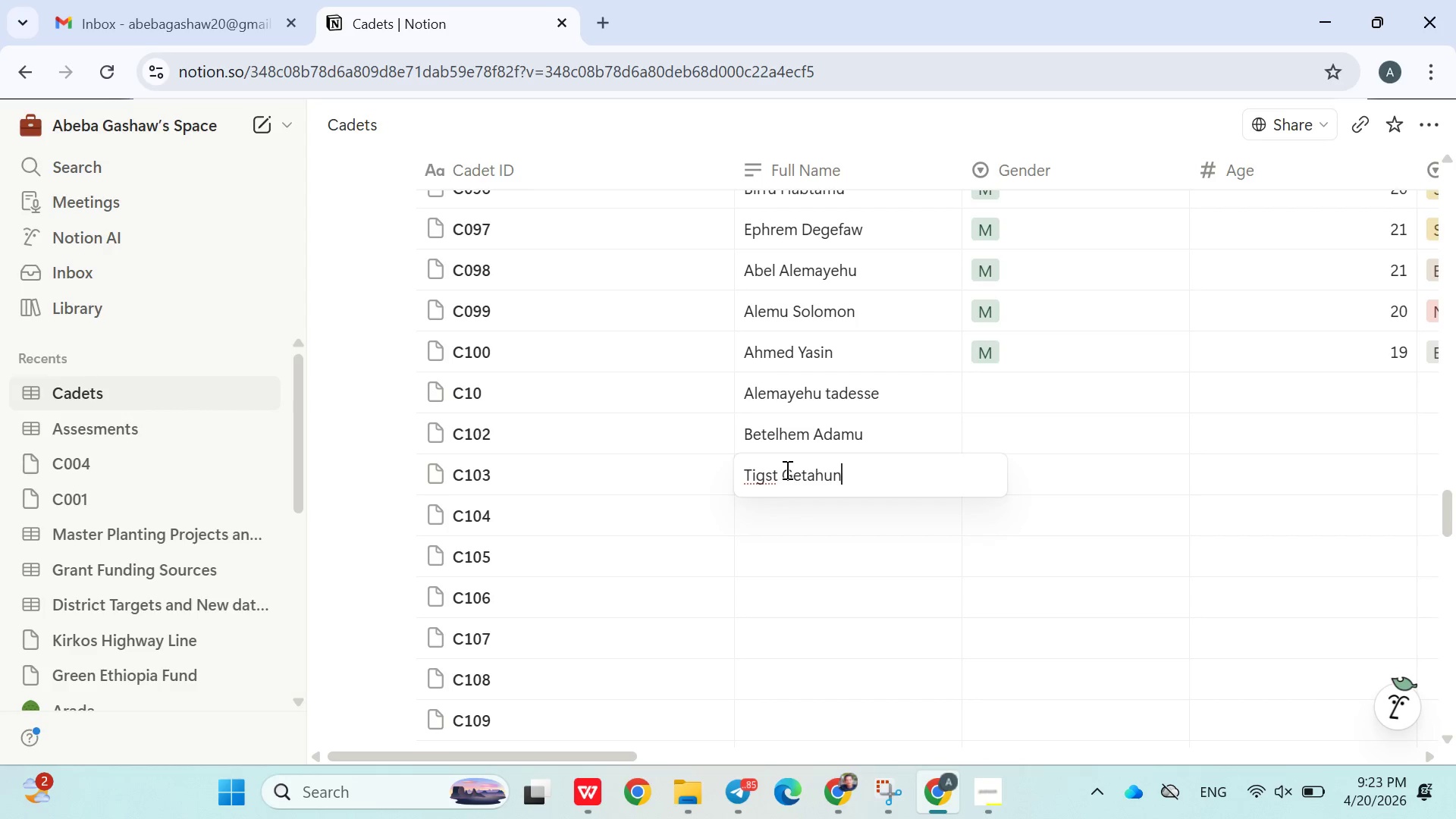 
key(Enter)
 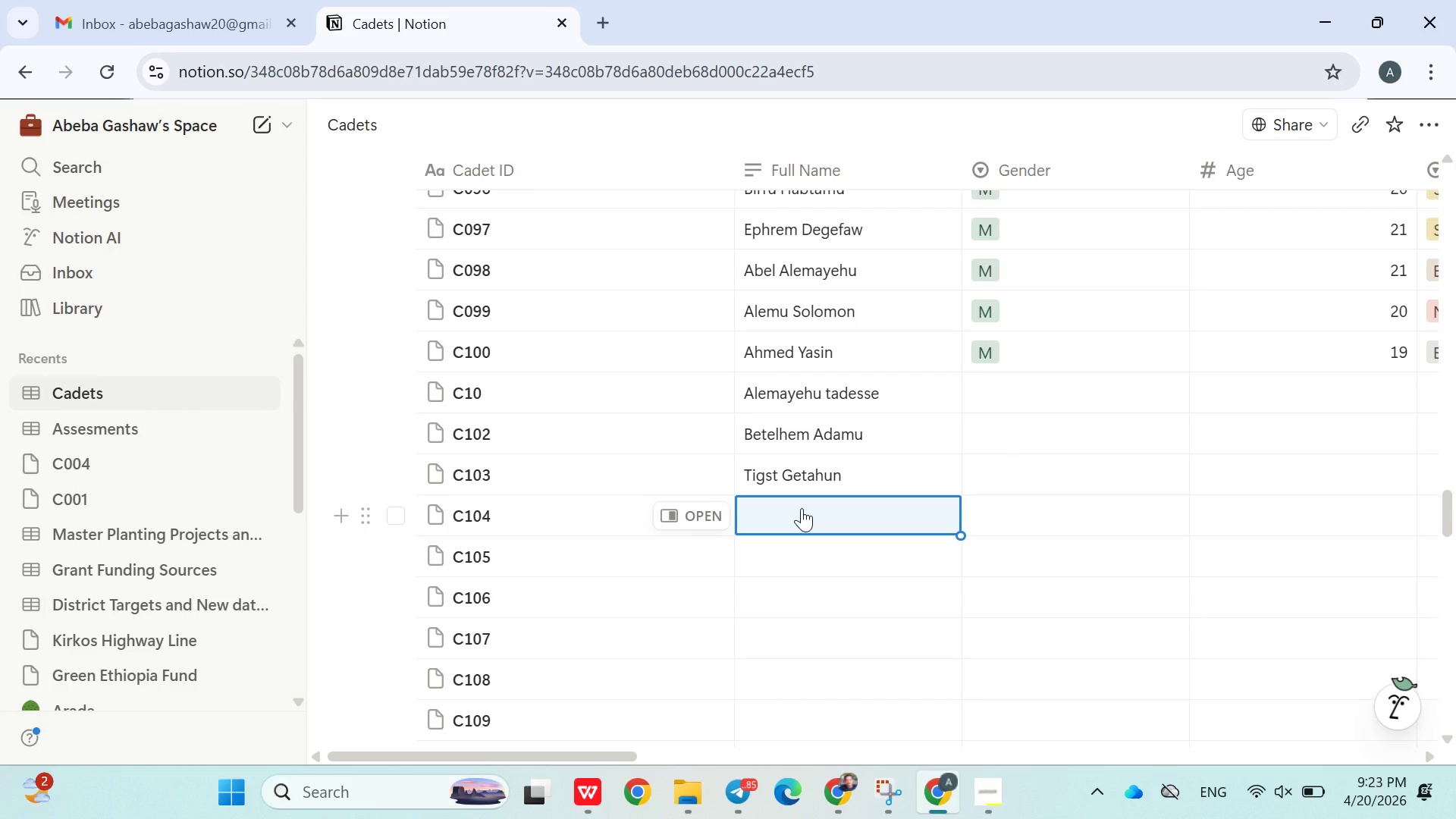 
type(Ephrem Dagm)
 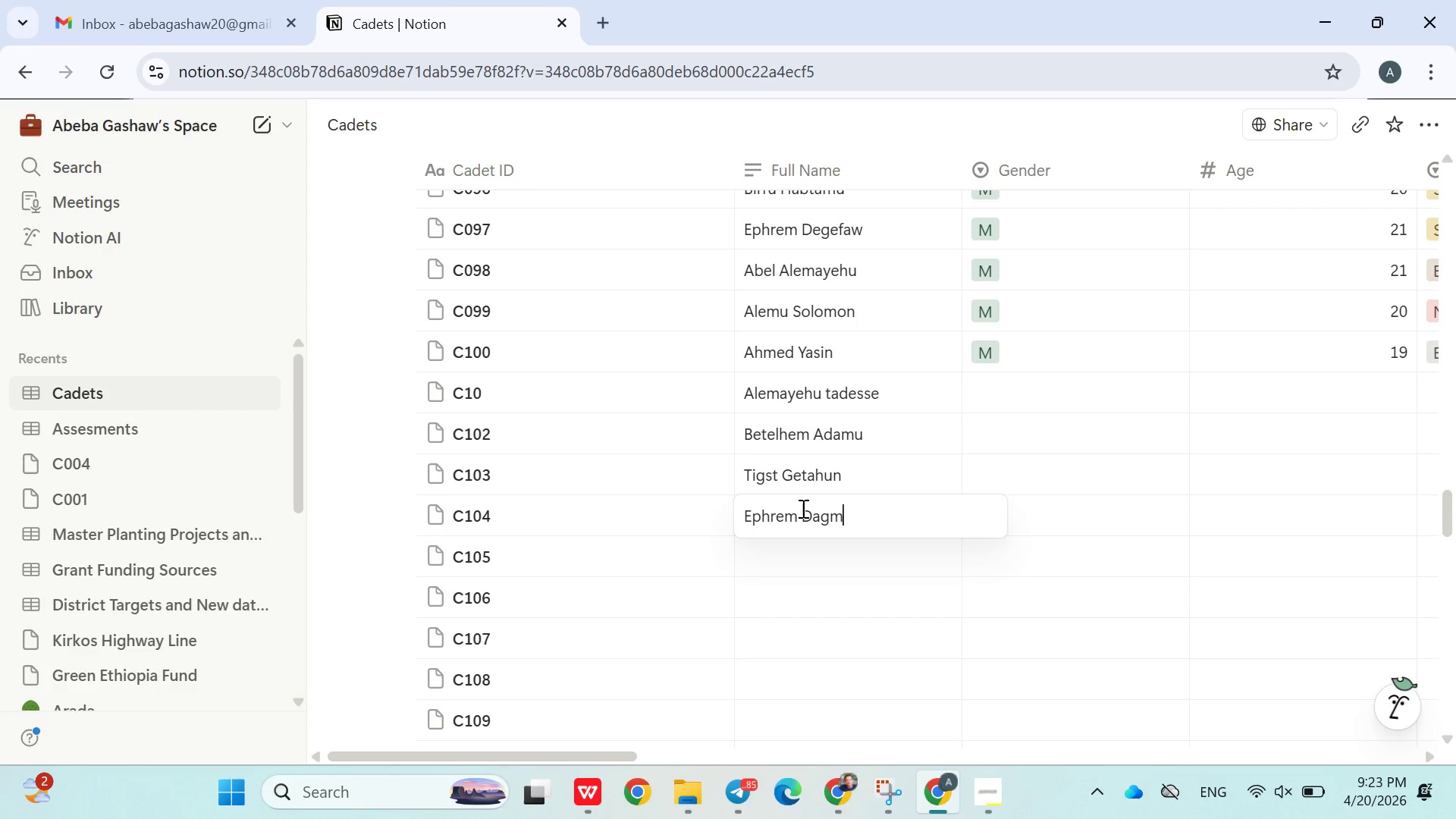 
key(Enter)
 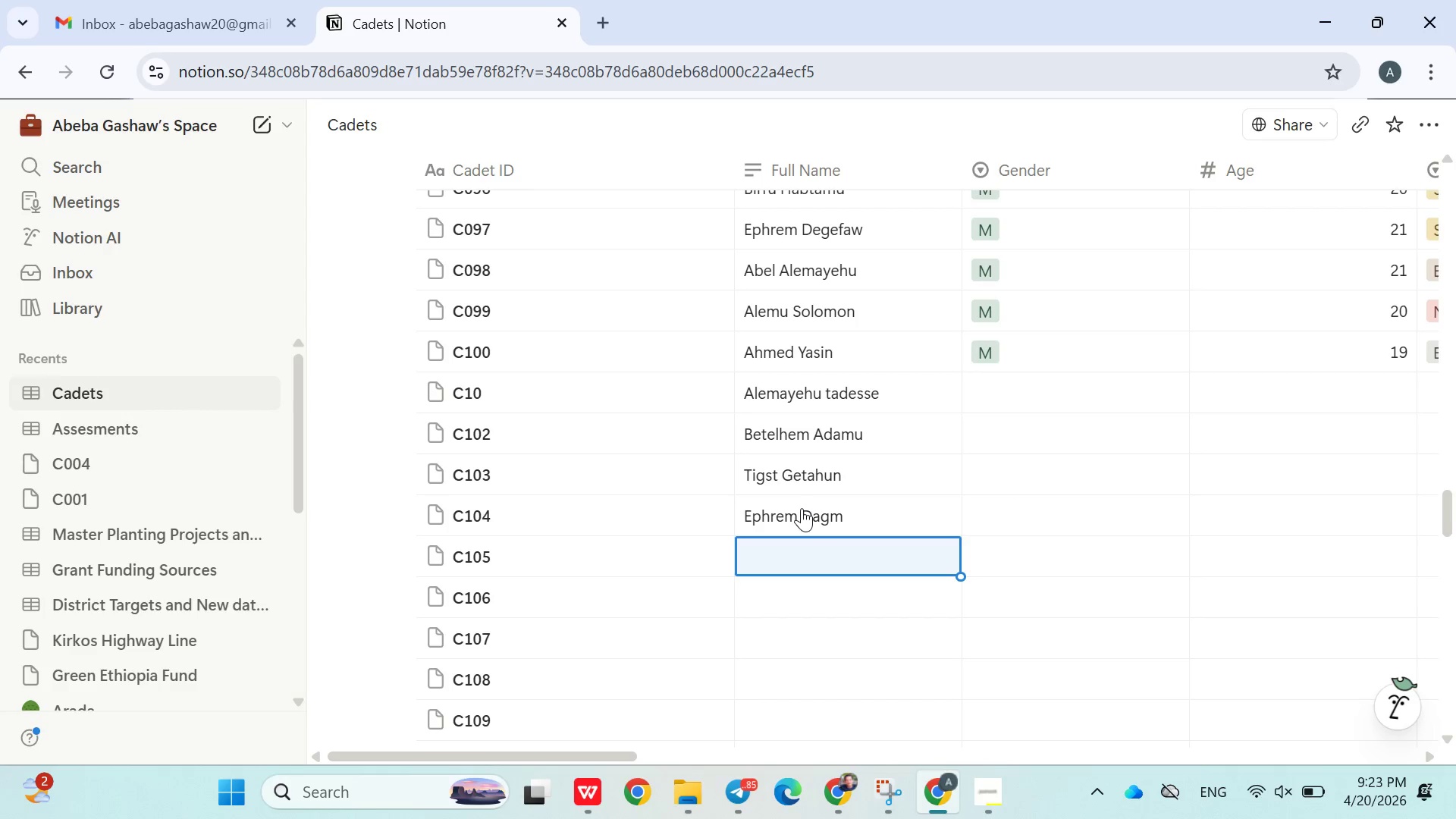 
type(Melse Melkamu)
 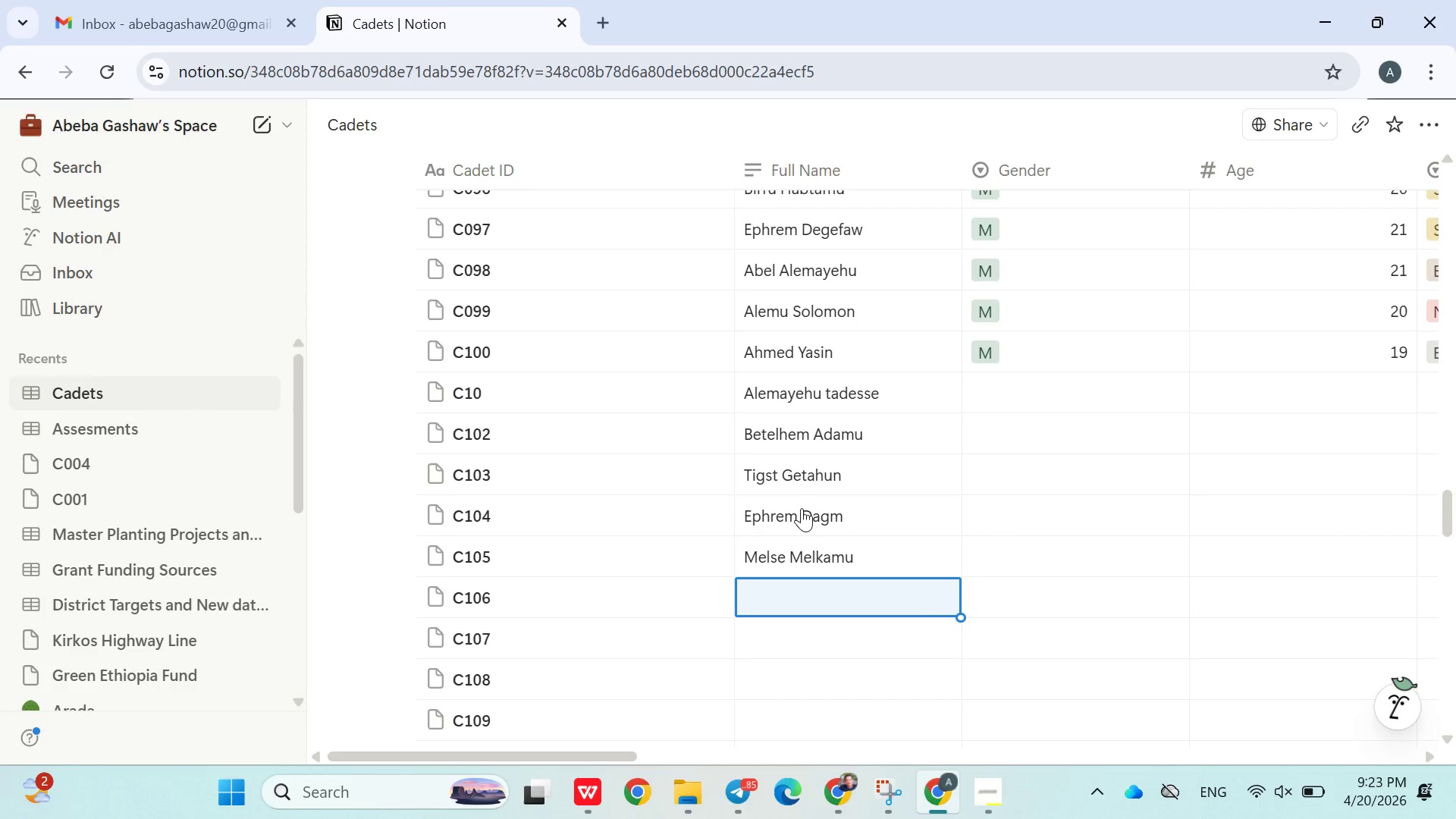 
 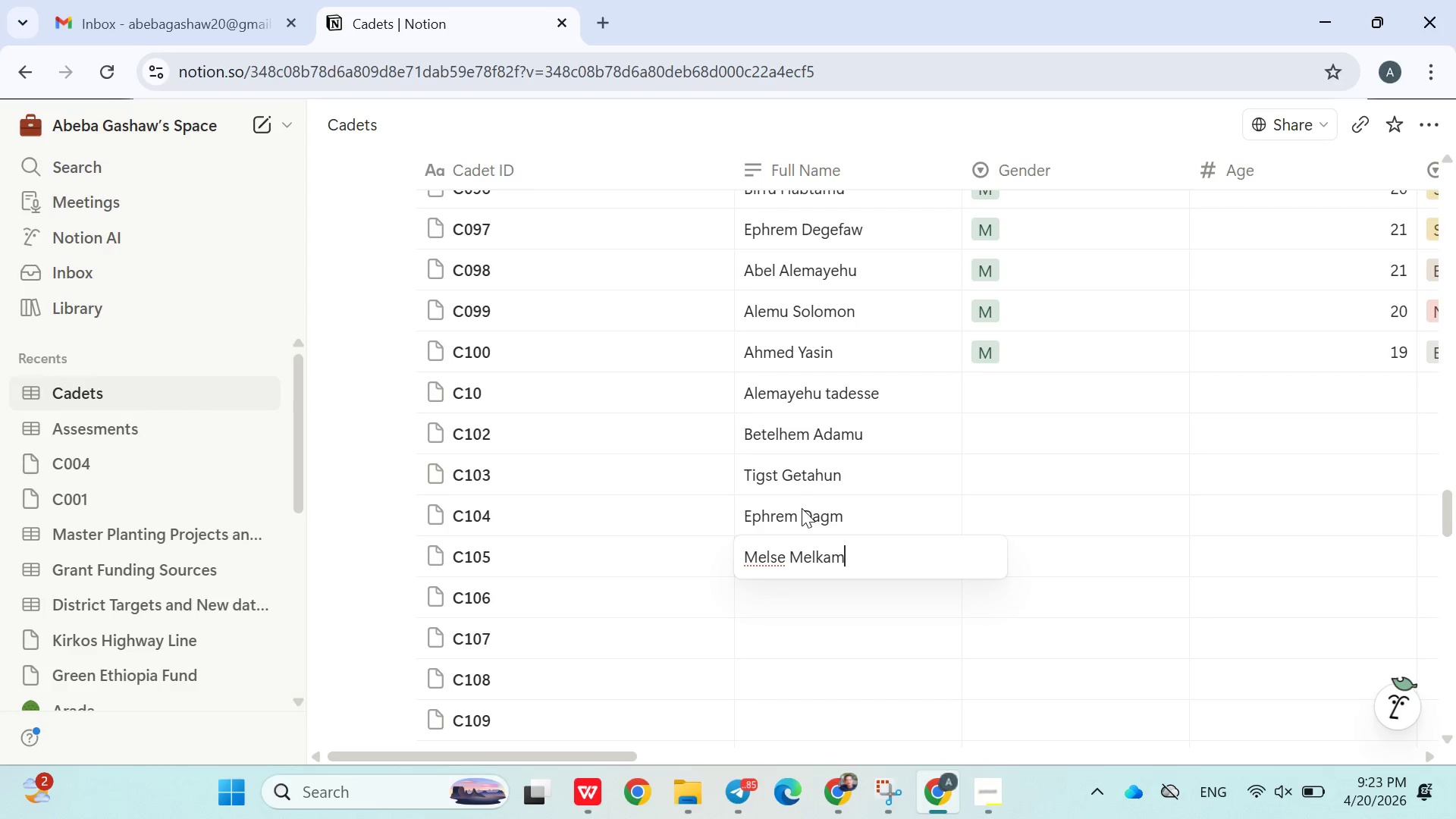 
key(Enter)
 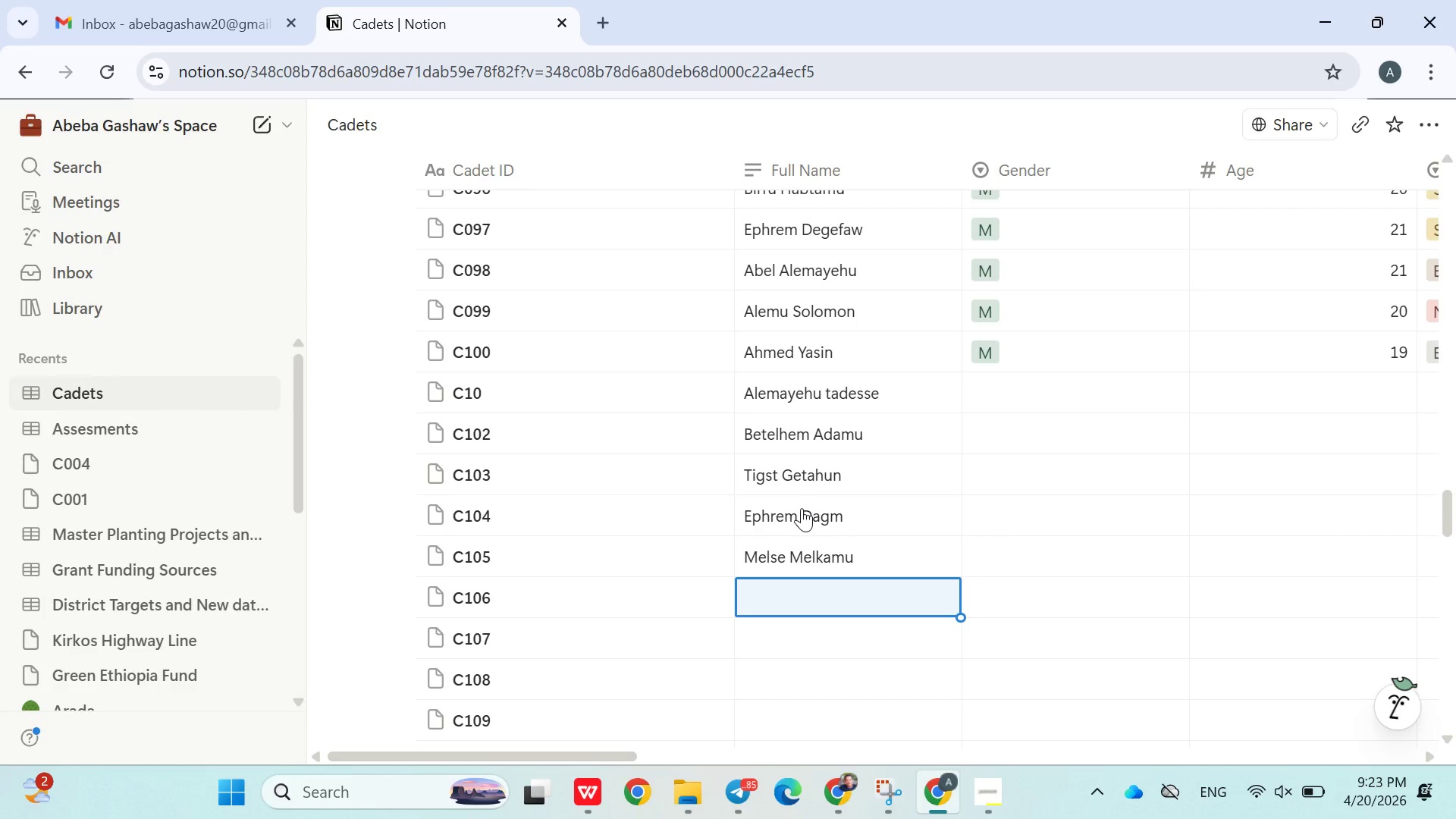 
type(Legesse Berhe)
 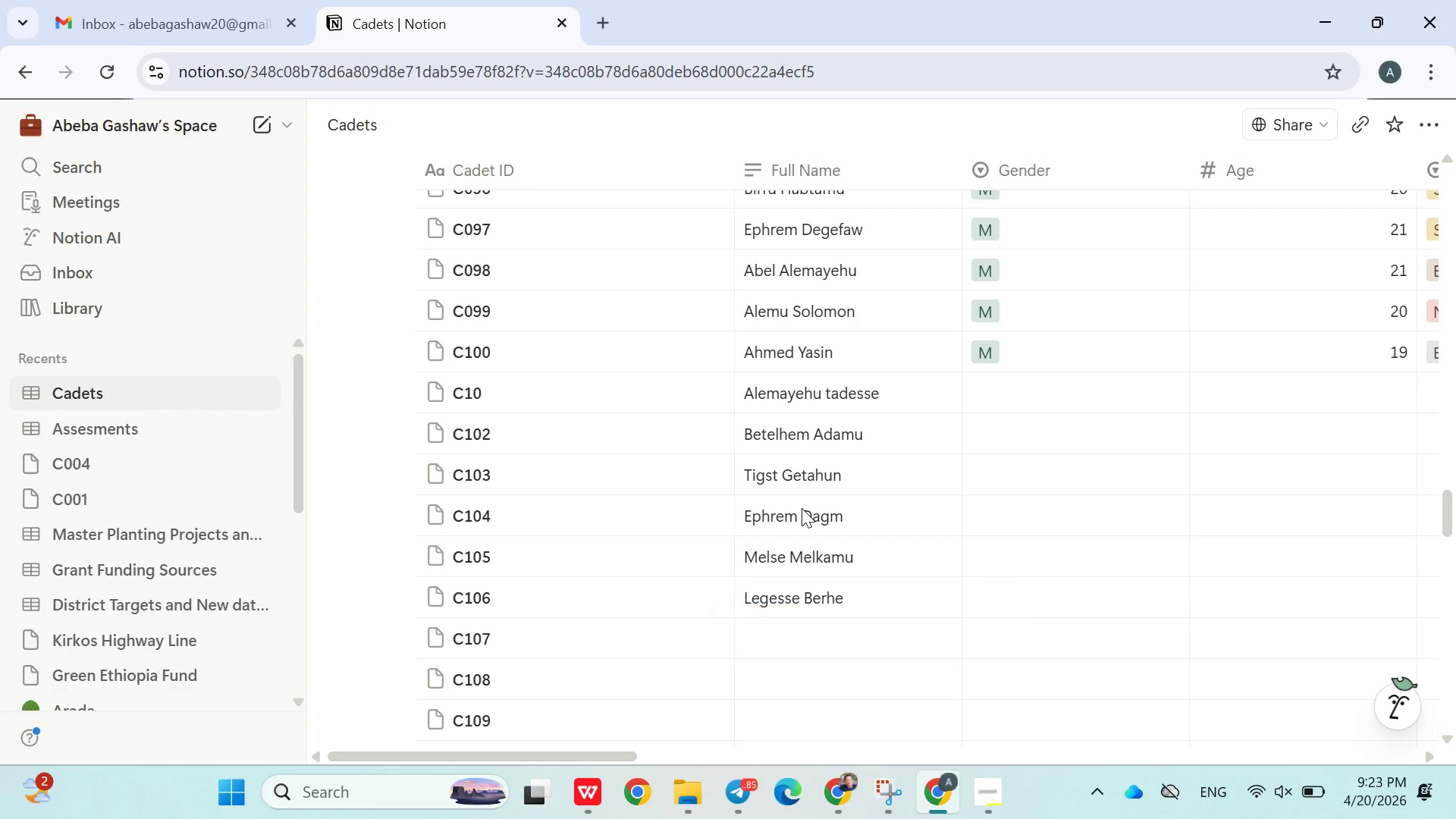 
 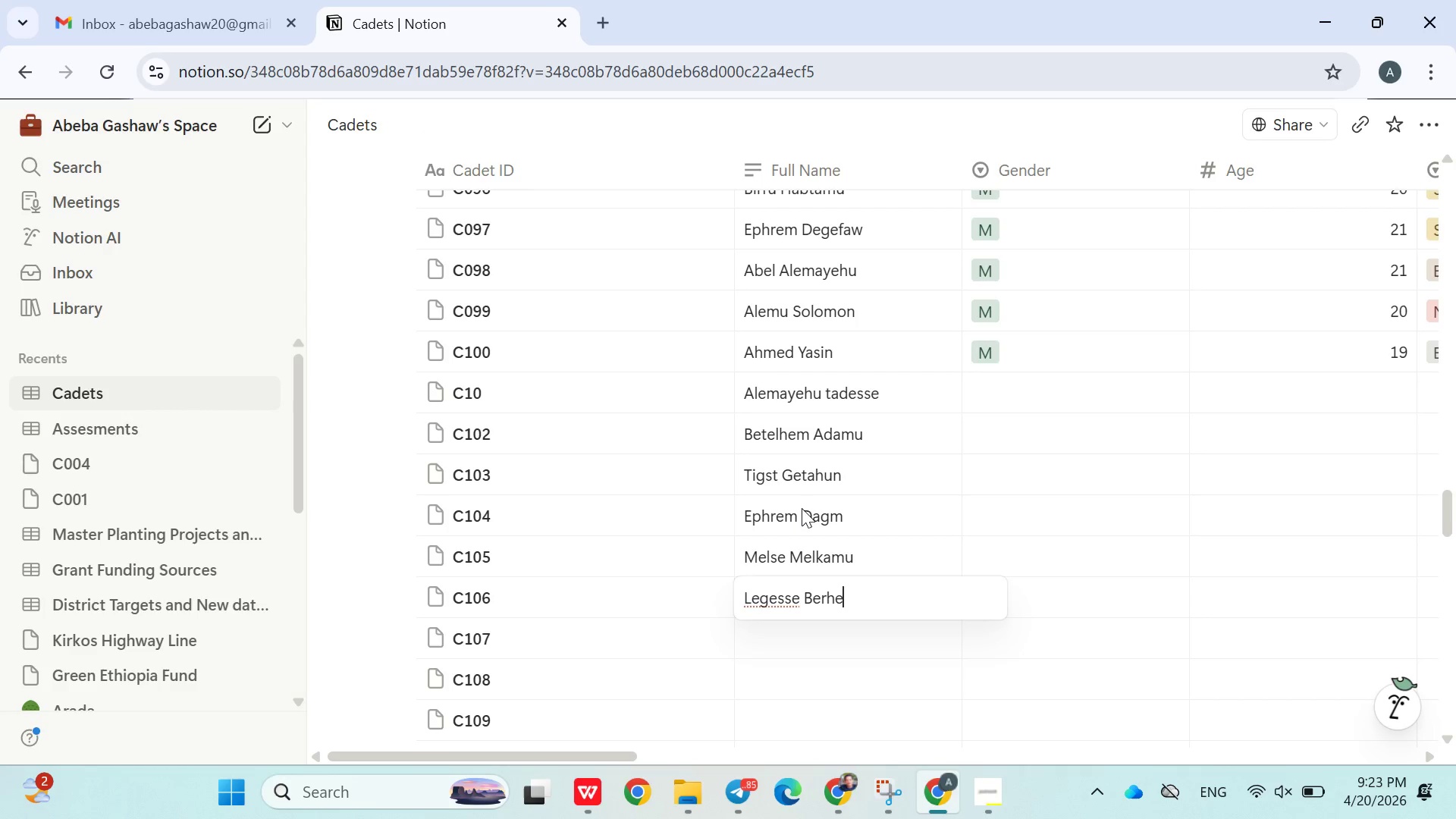 
key(Enter)
 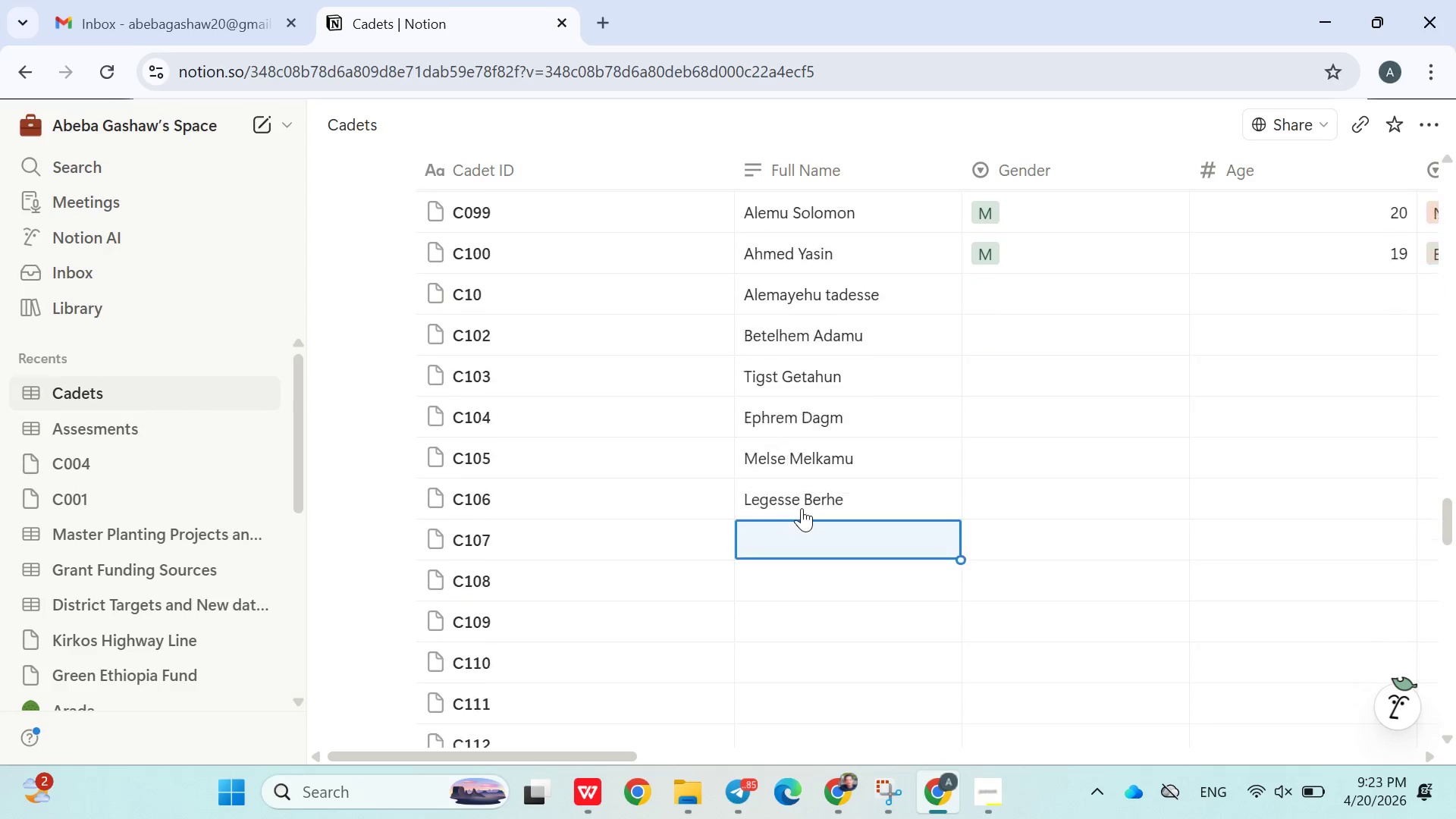 
left_click_drag(start_coordinate=[802, 508], to_coordinate=[781, 425])
 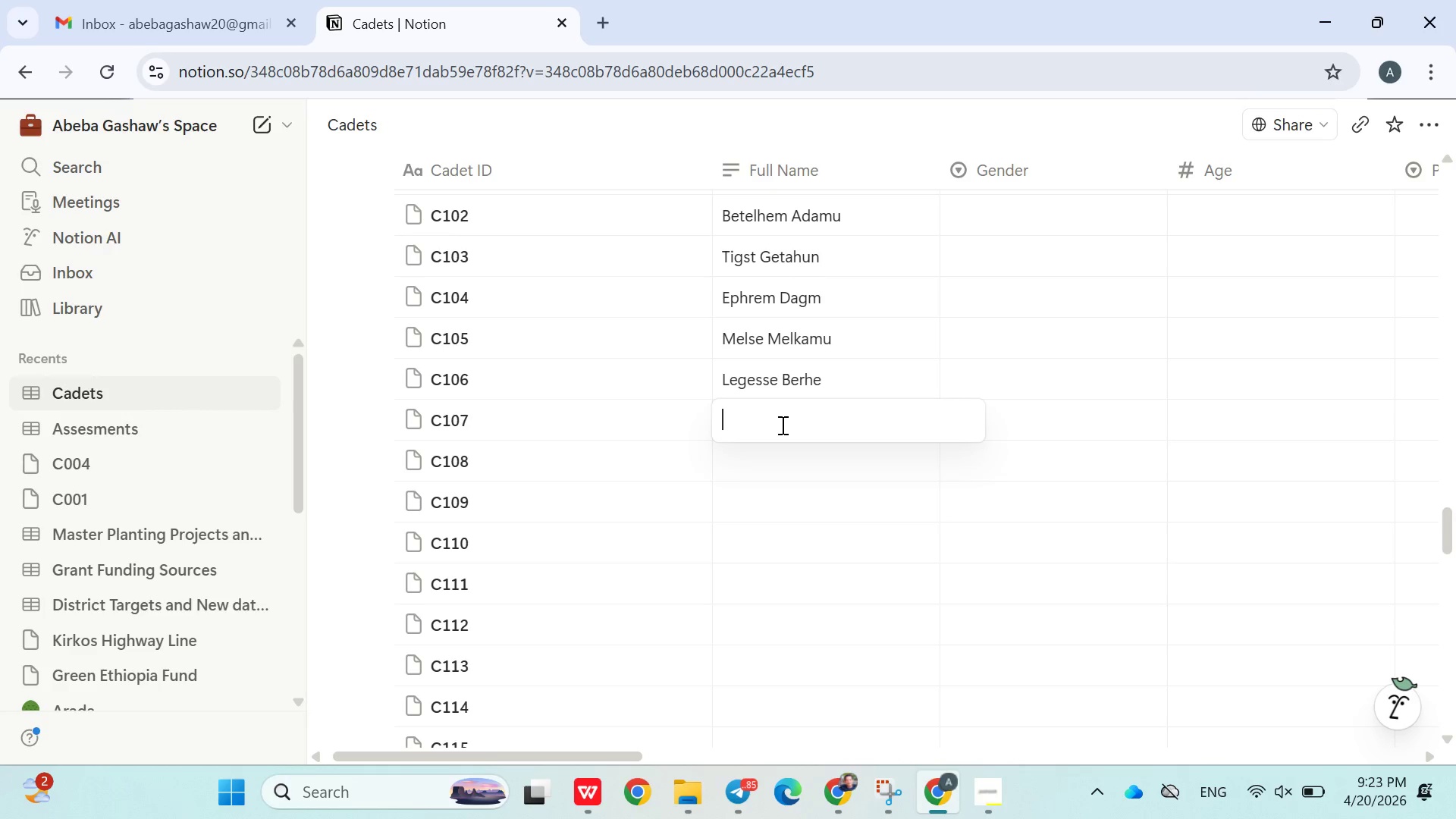 
type(Alemo )
 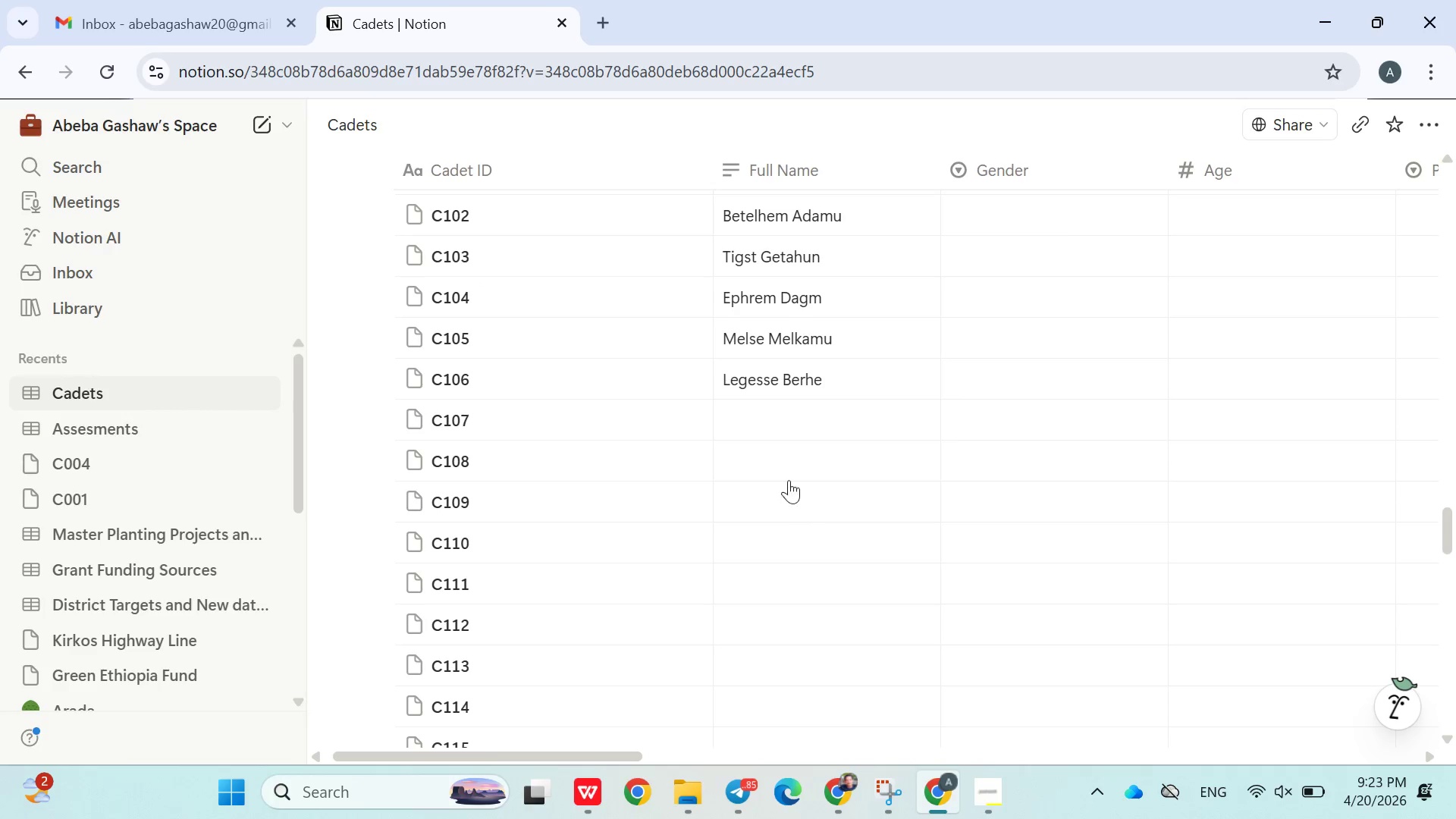 
left_click([781, 425])
 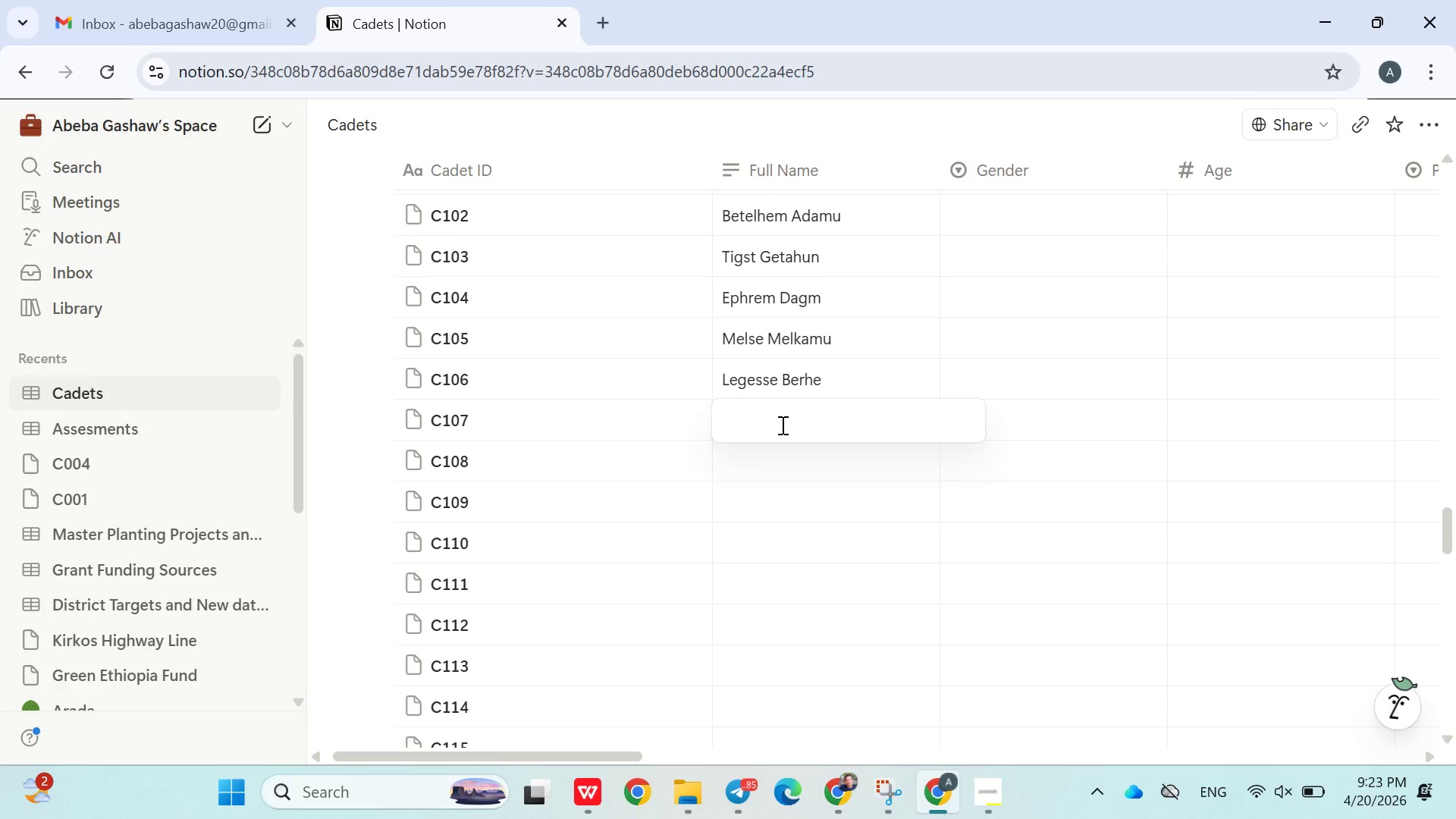 
type(Alemu Tegegne)
 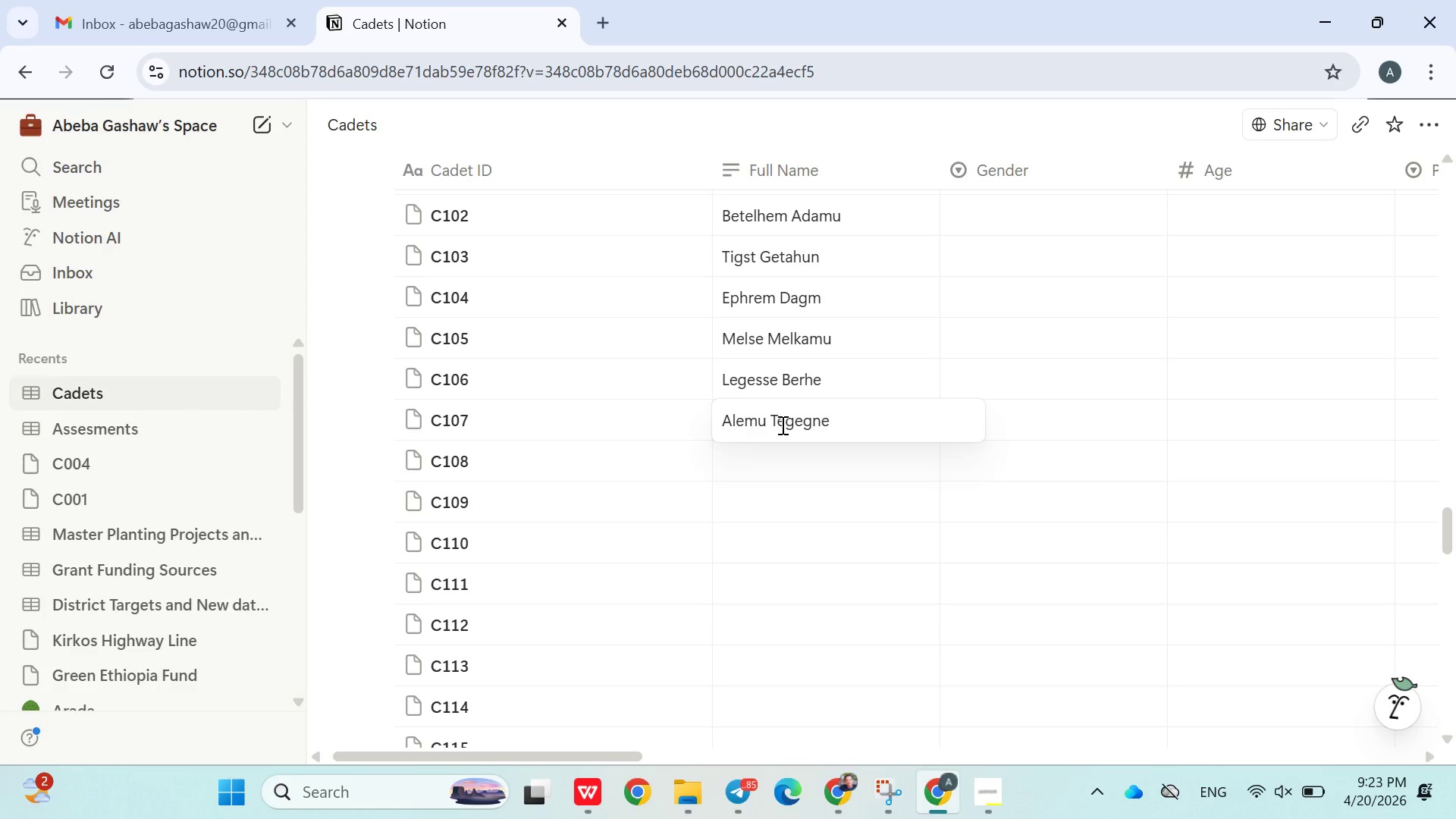 
 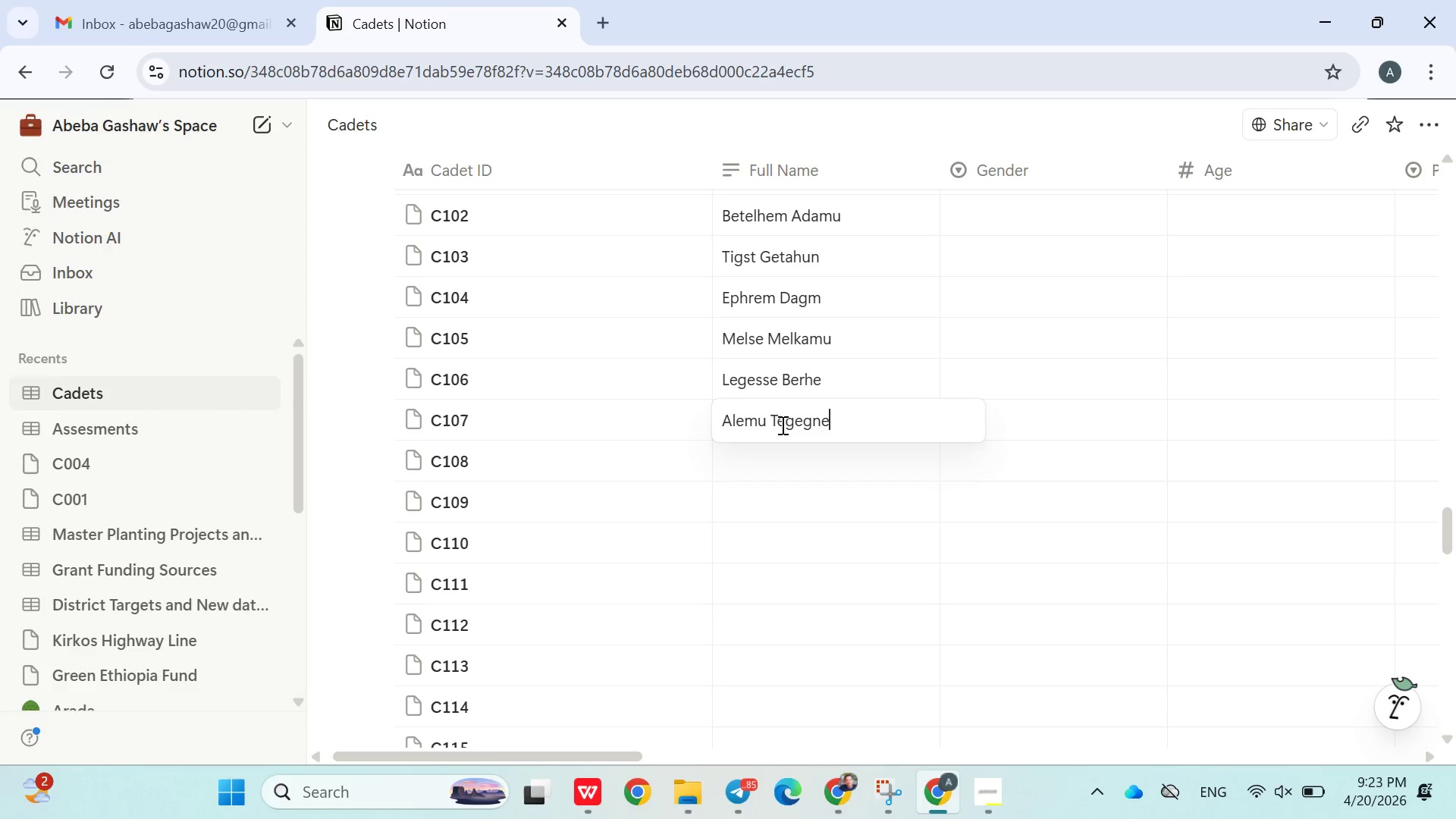 
key(Enter)
 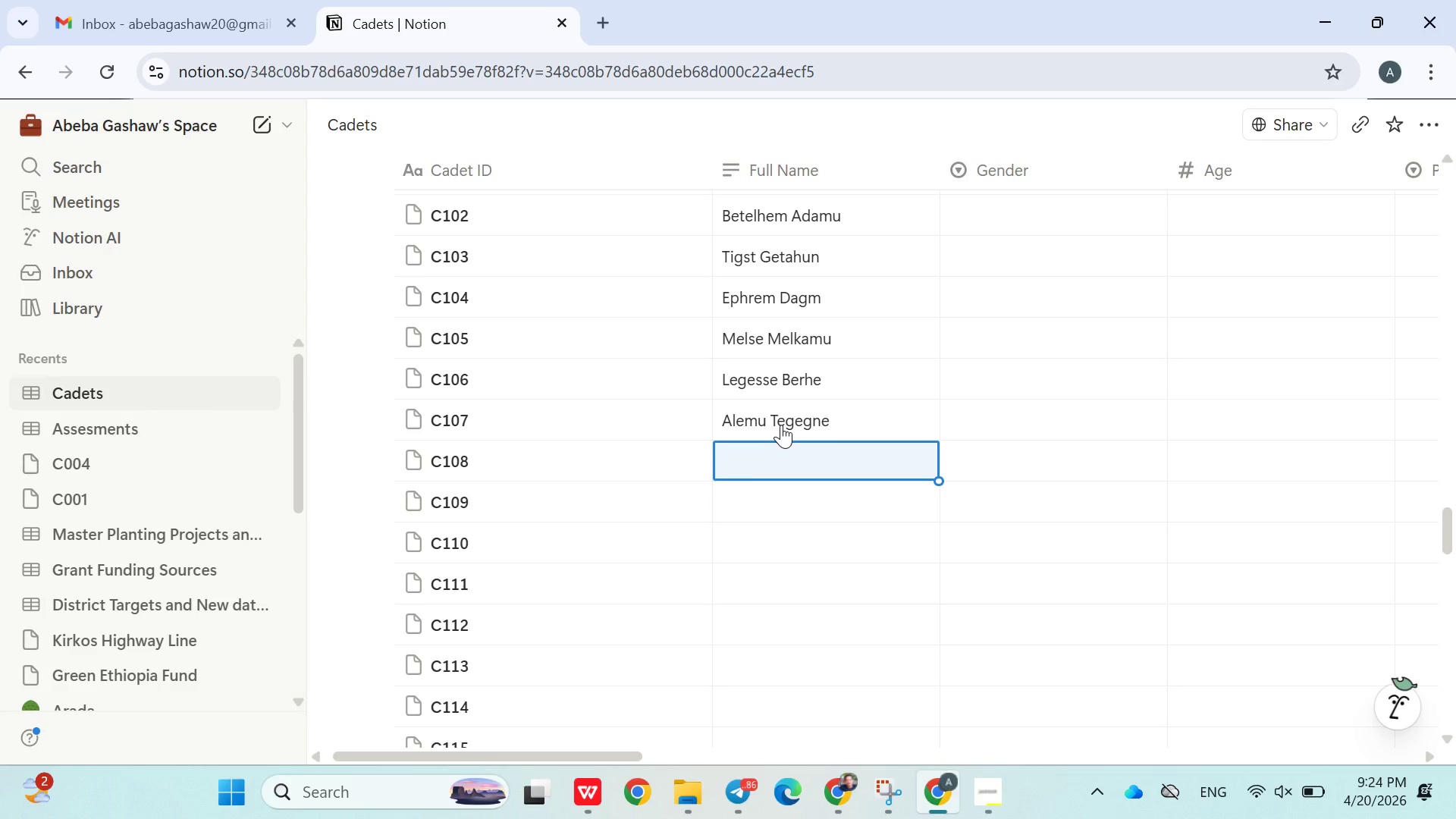 
type(Kebede Tesfaye)
 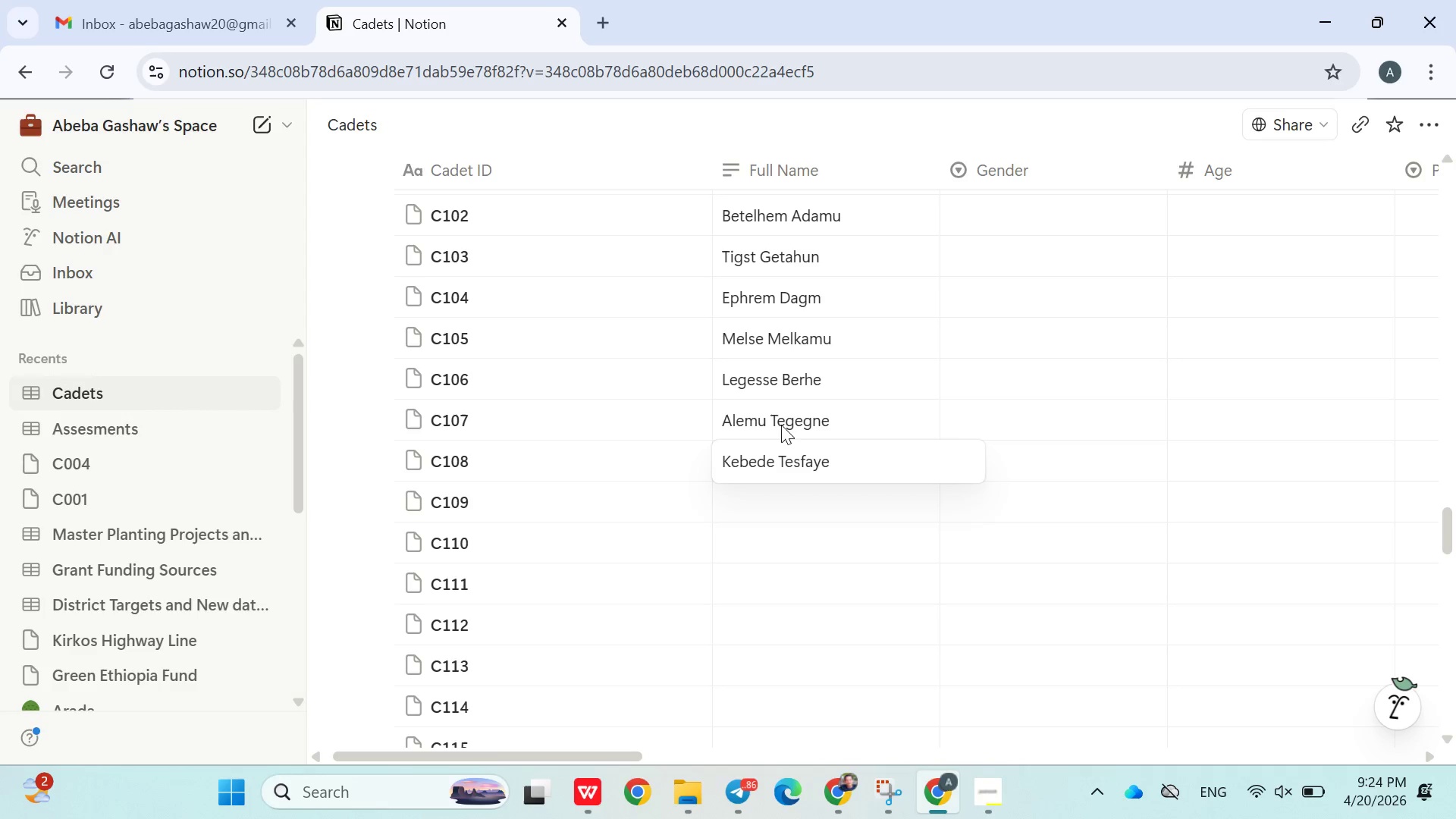 
key(Enter)
 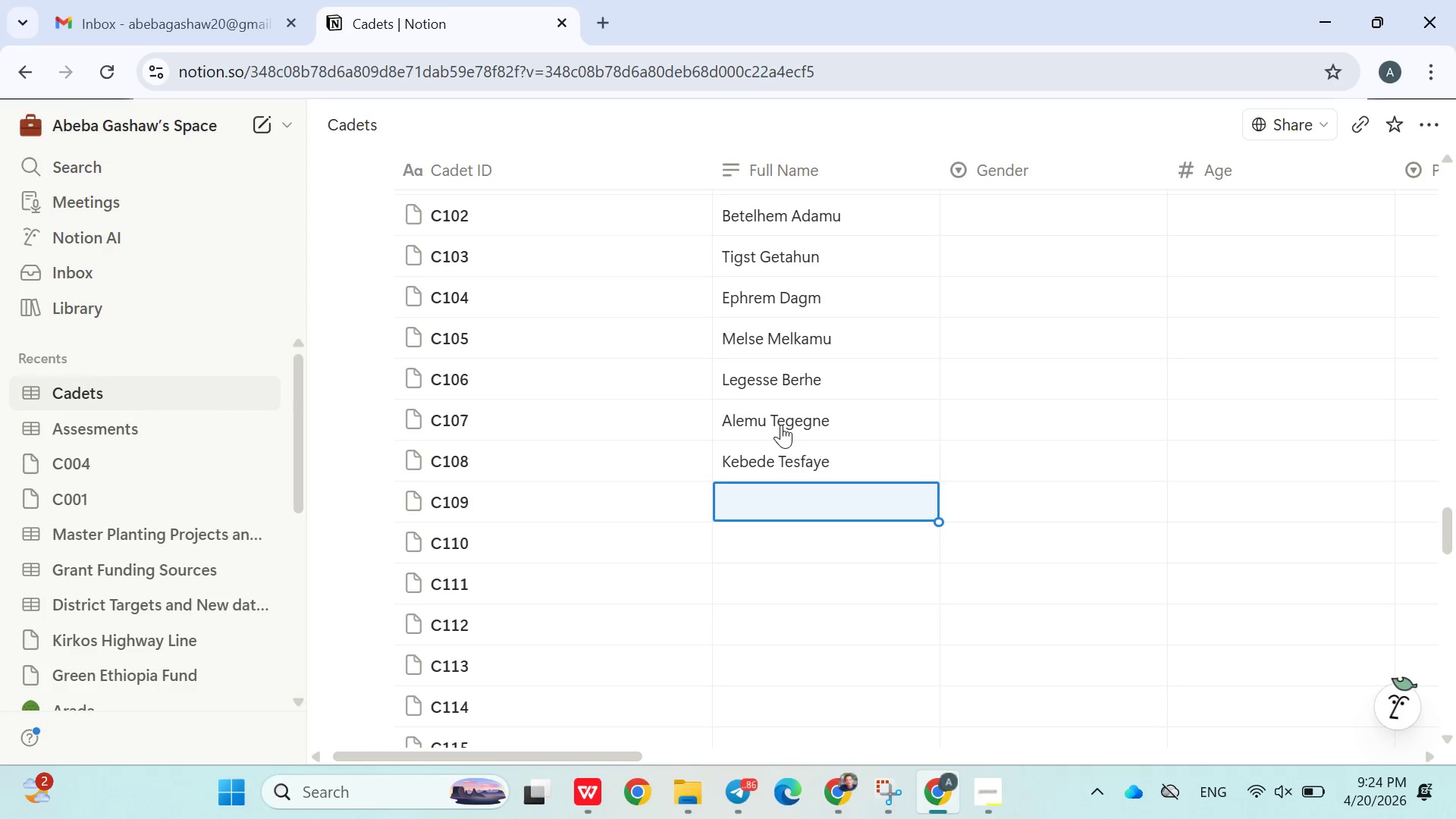 
type(Ermiyas Amlga)
 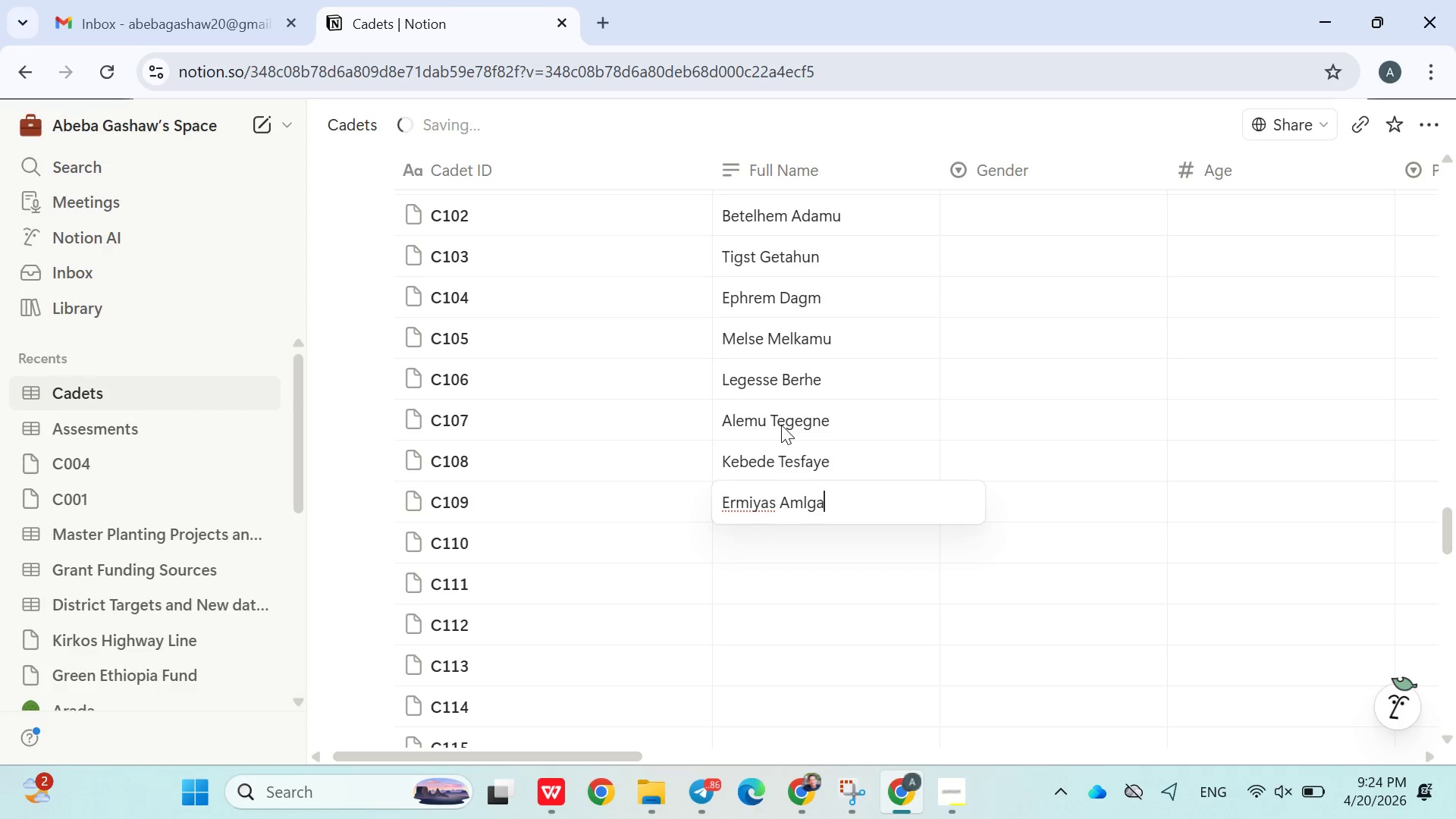 
key(ArrowLeft)
 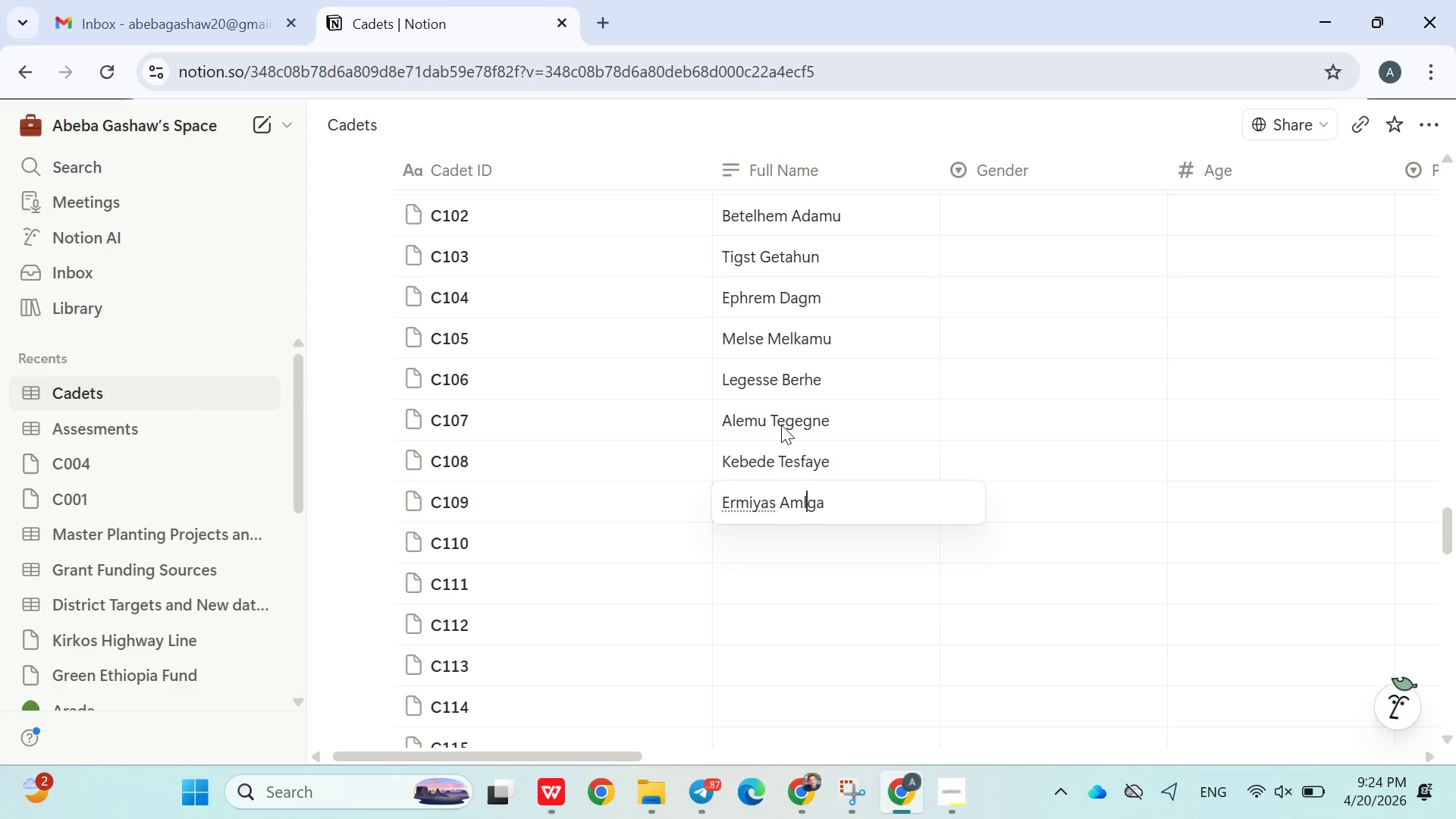 
key(ArrowLeft)
 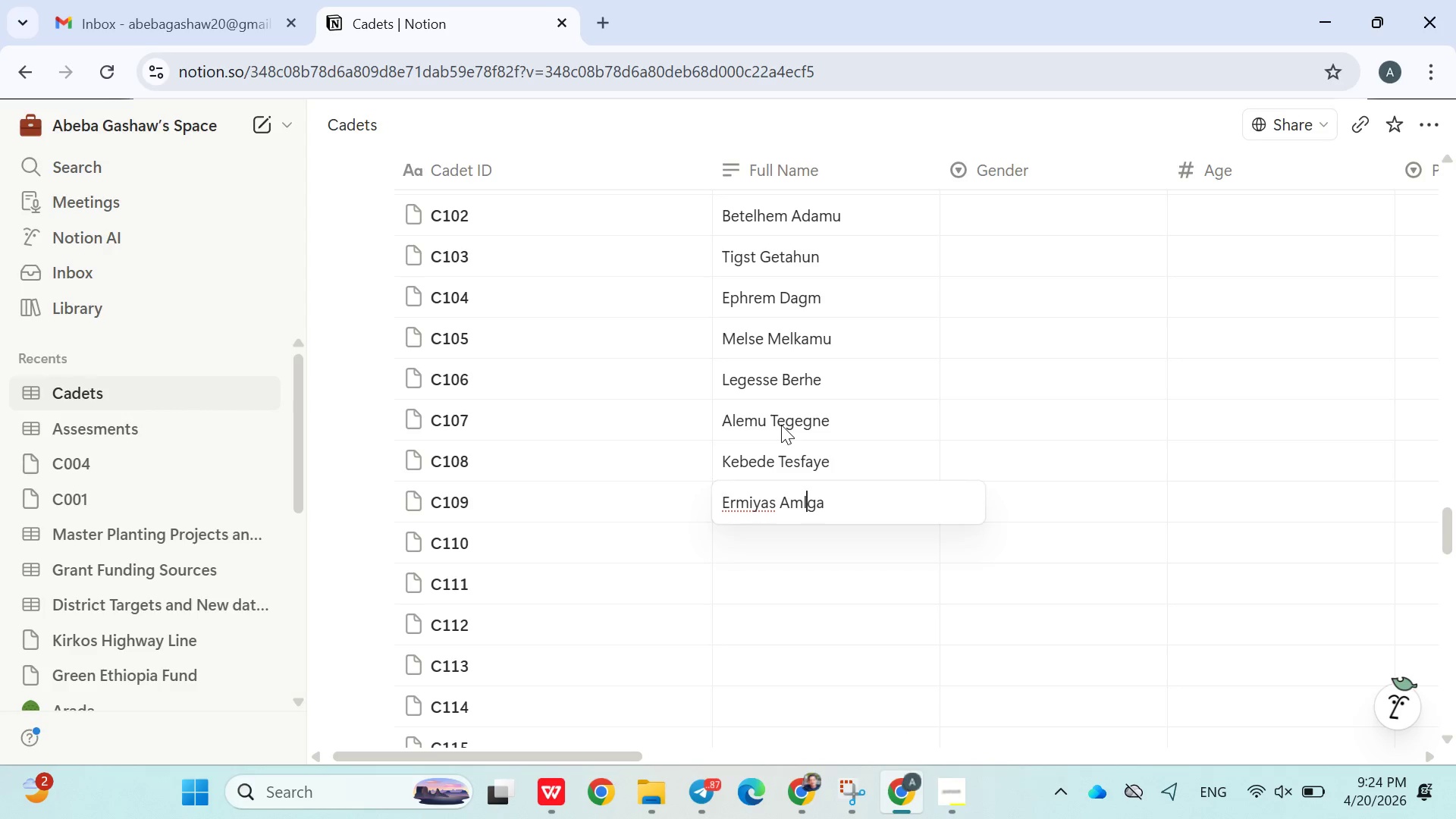 
key(ArrowLeft)
 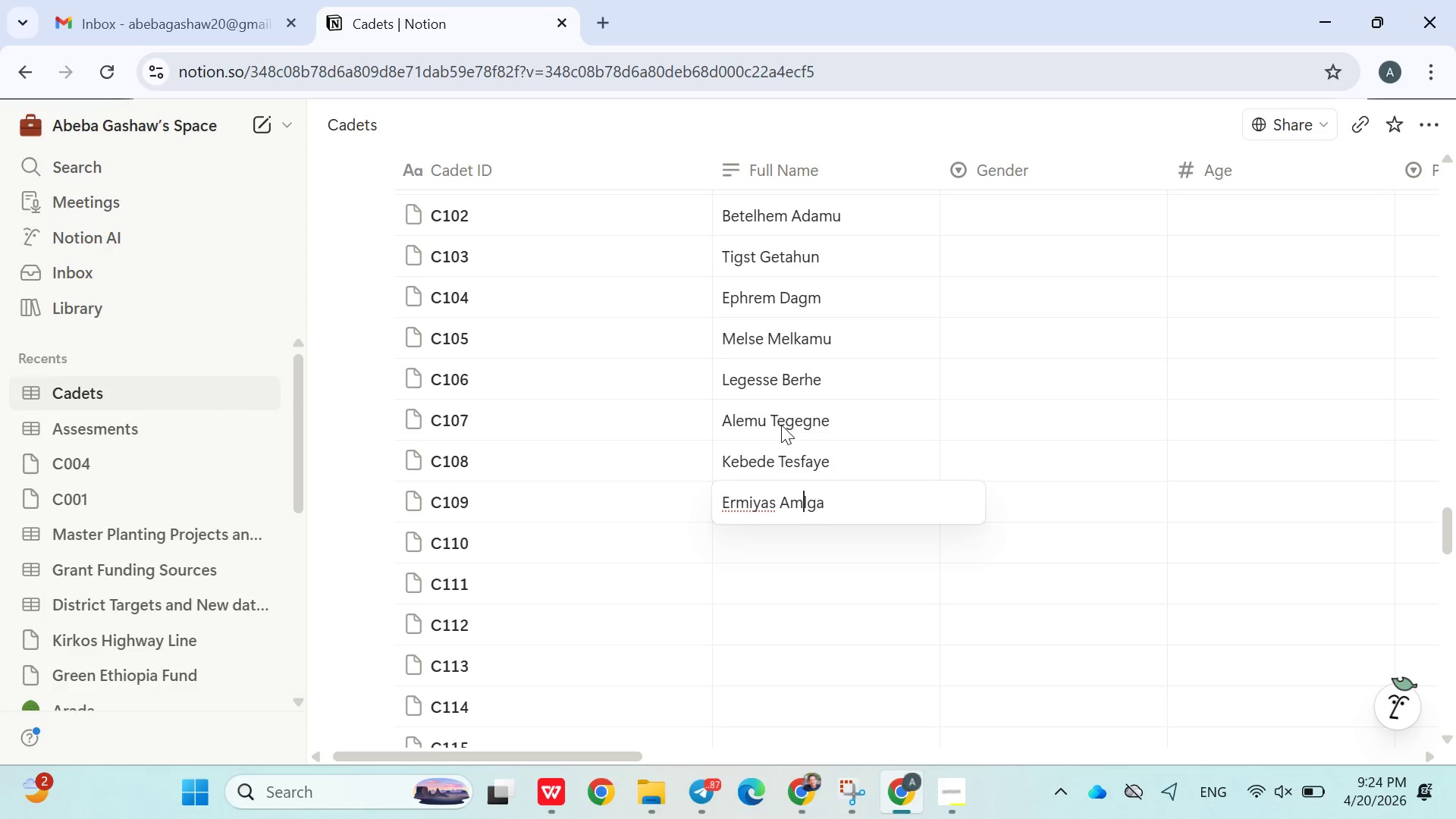 
key(E)
 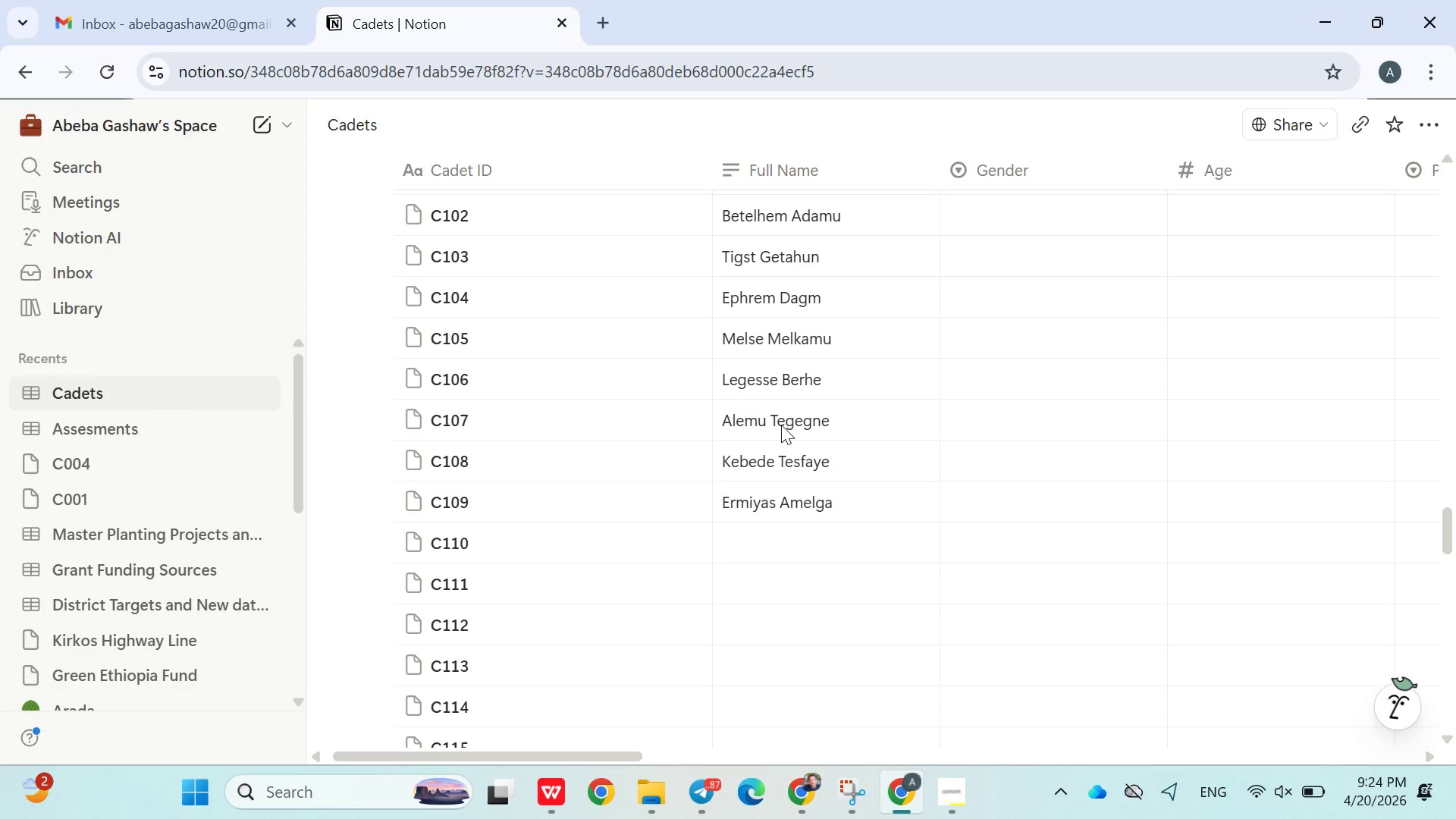 
key(Enter)
 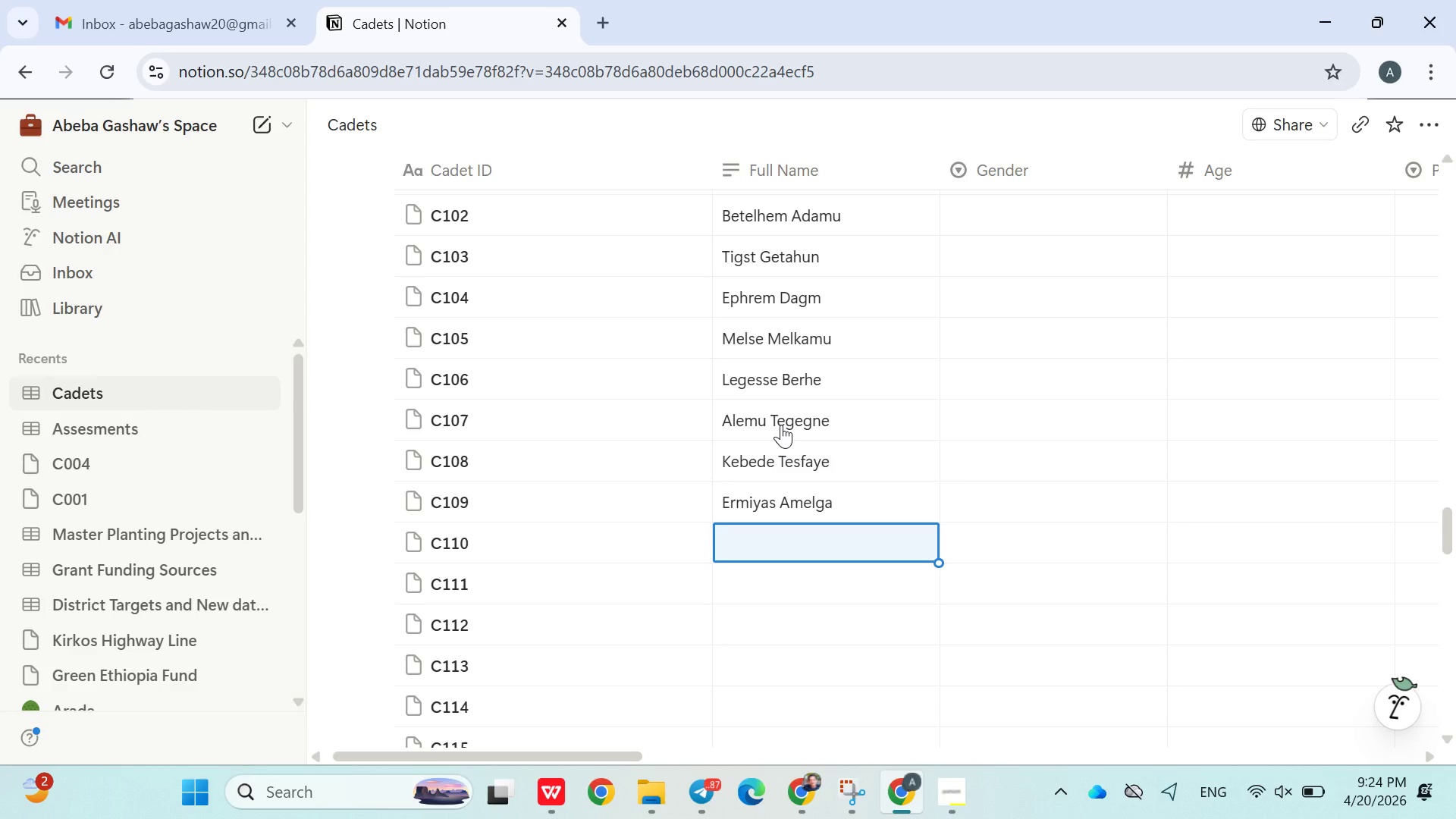 
wait(11.69)
 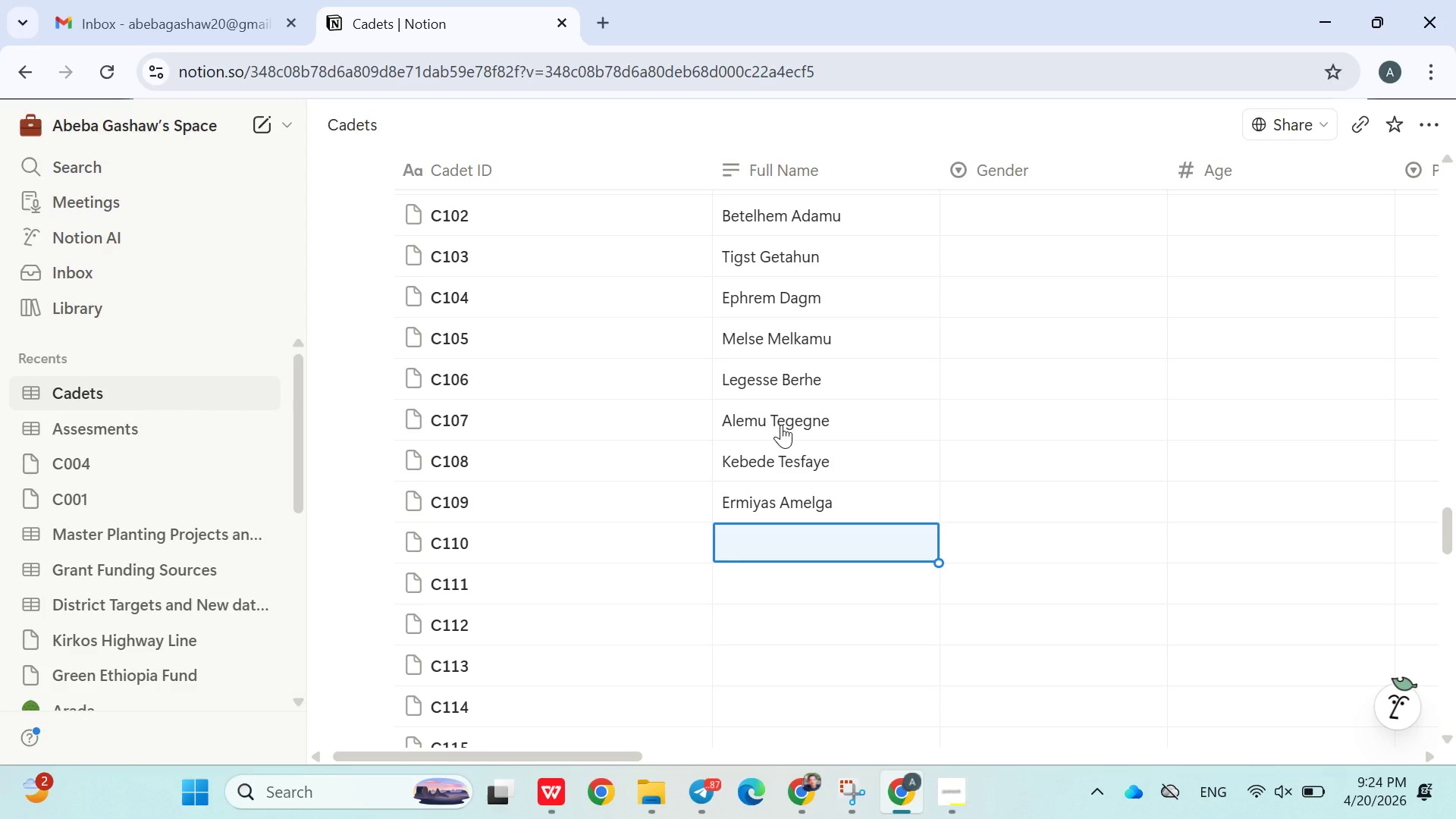 
type(Mohammed Melkamu)
 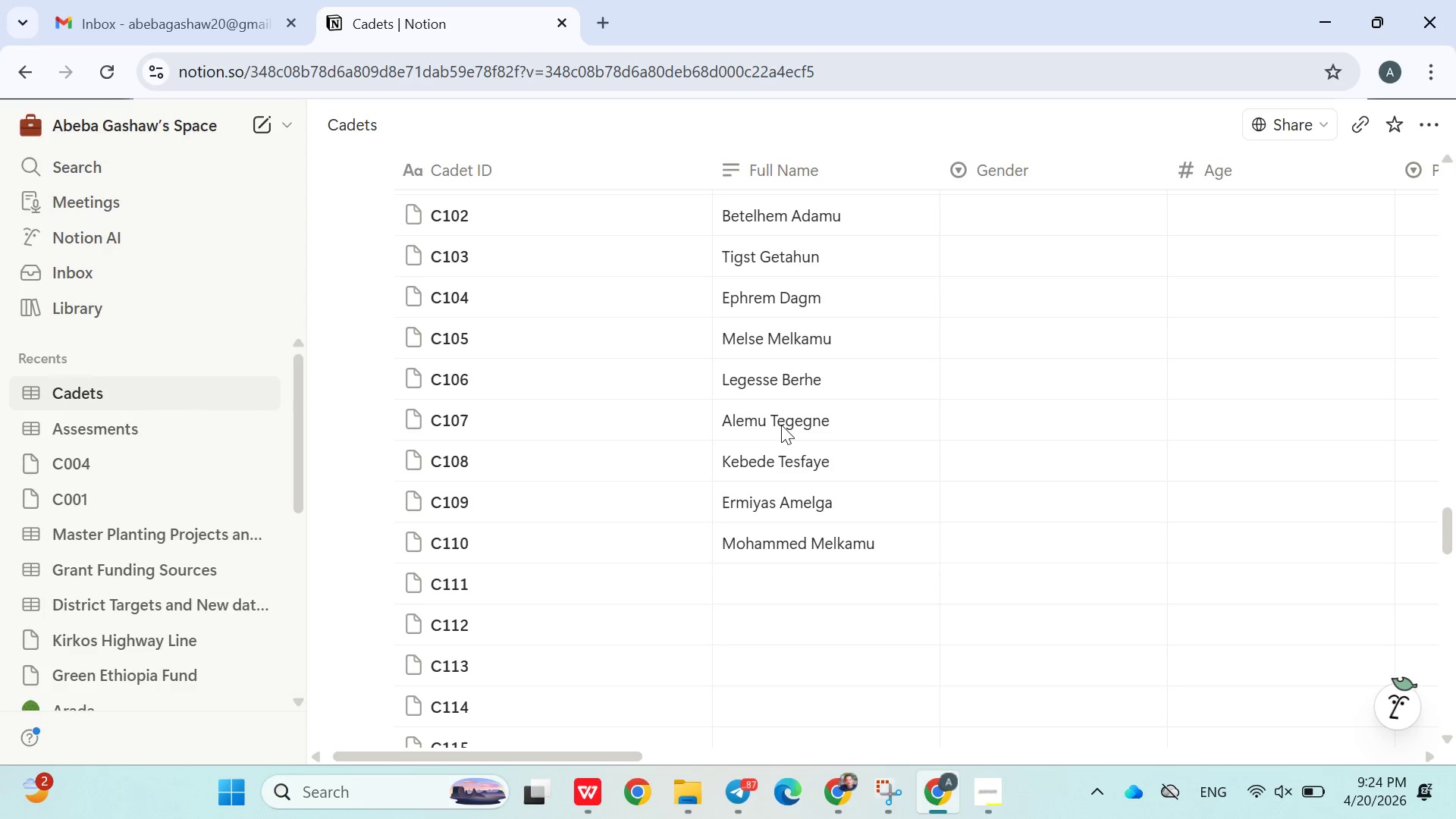 
key(Enter)
 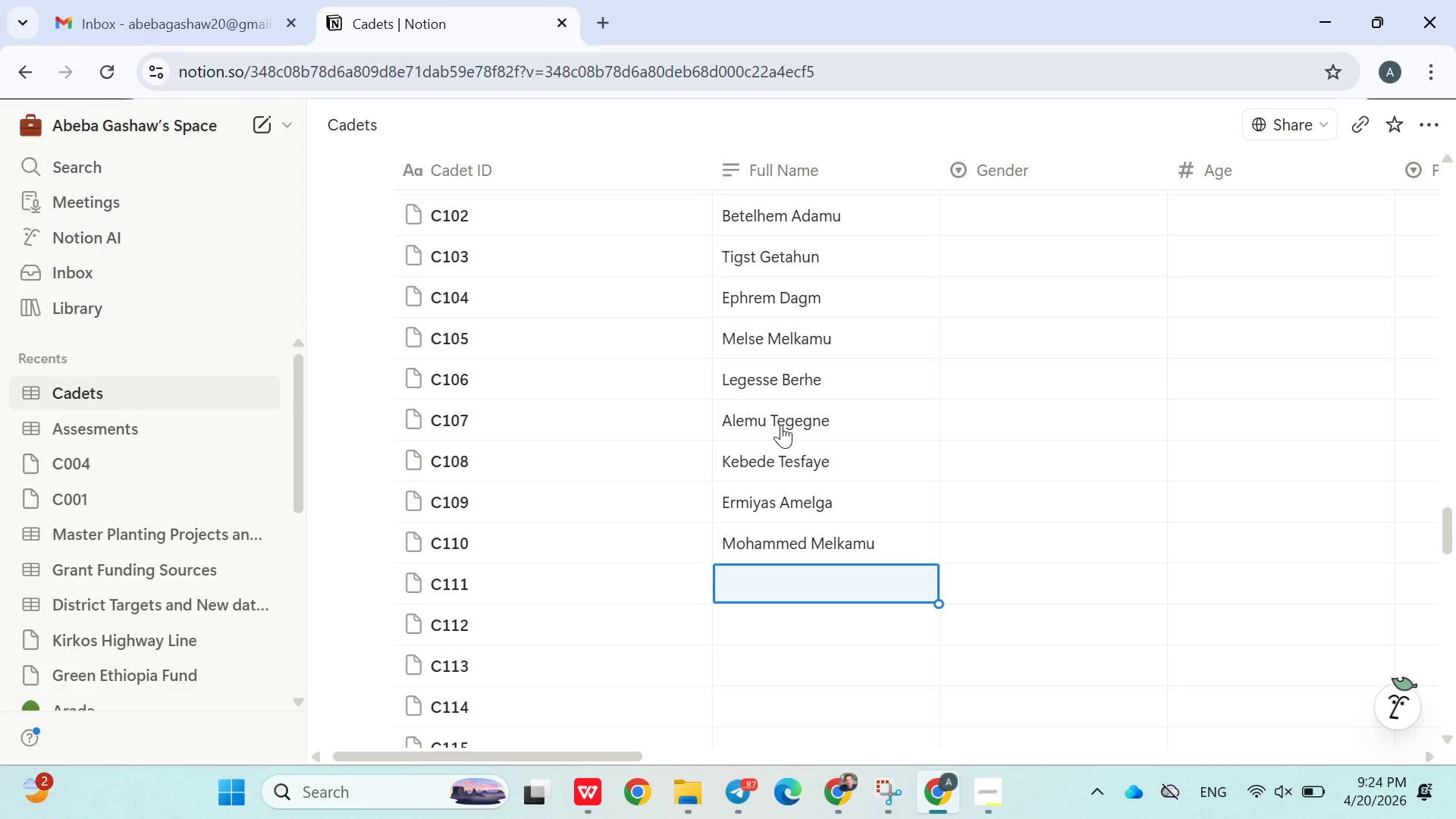 
type(Mulugeta Gizaw)
 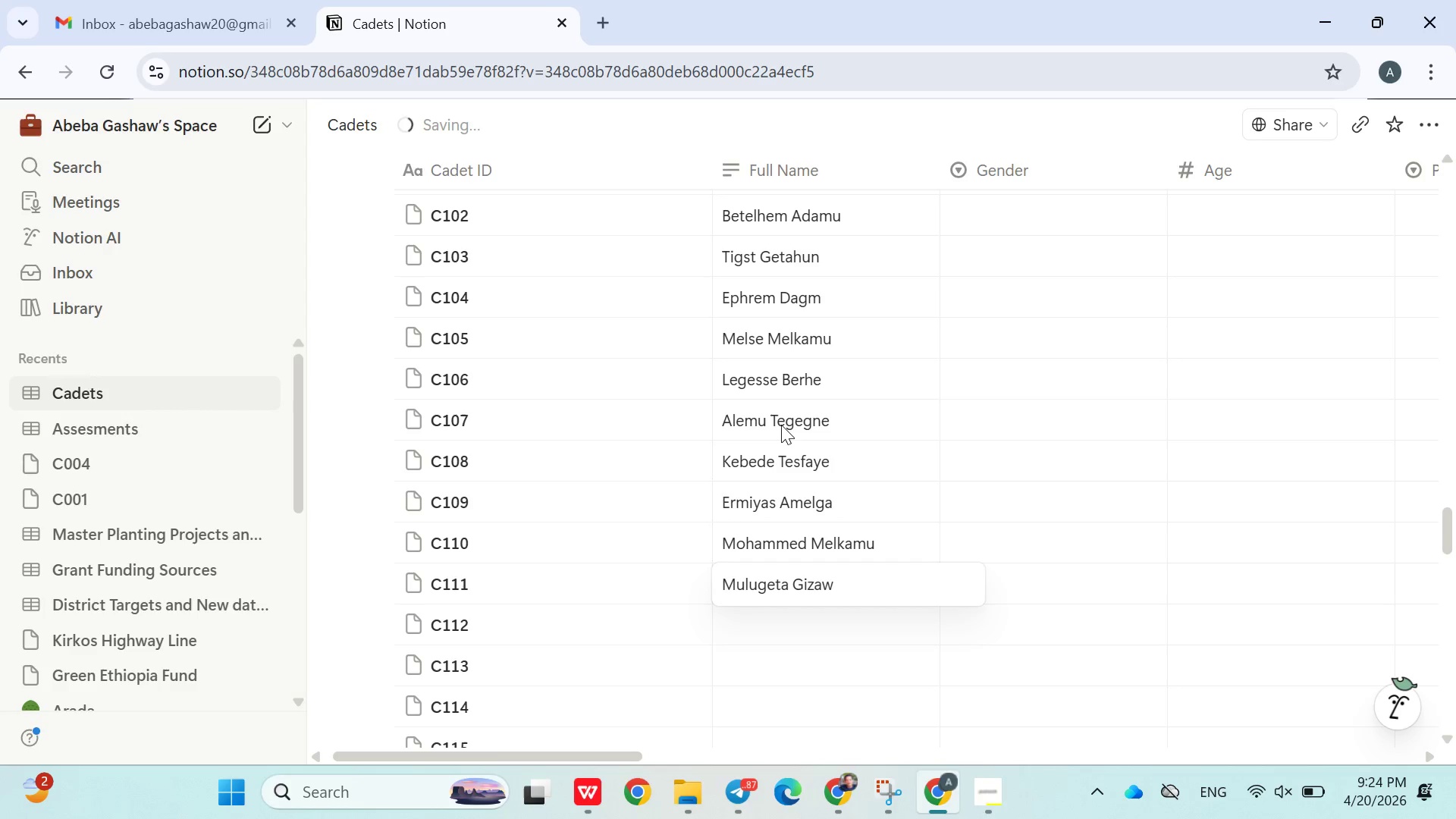 
key(Enter)
 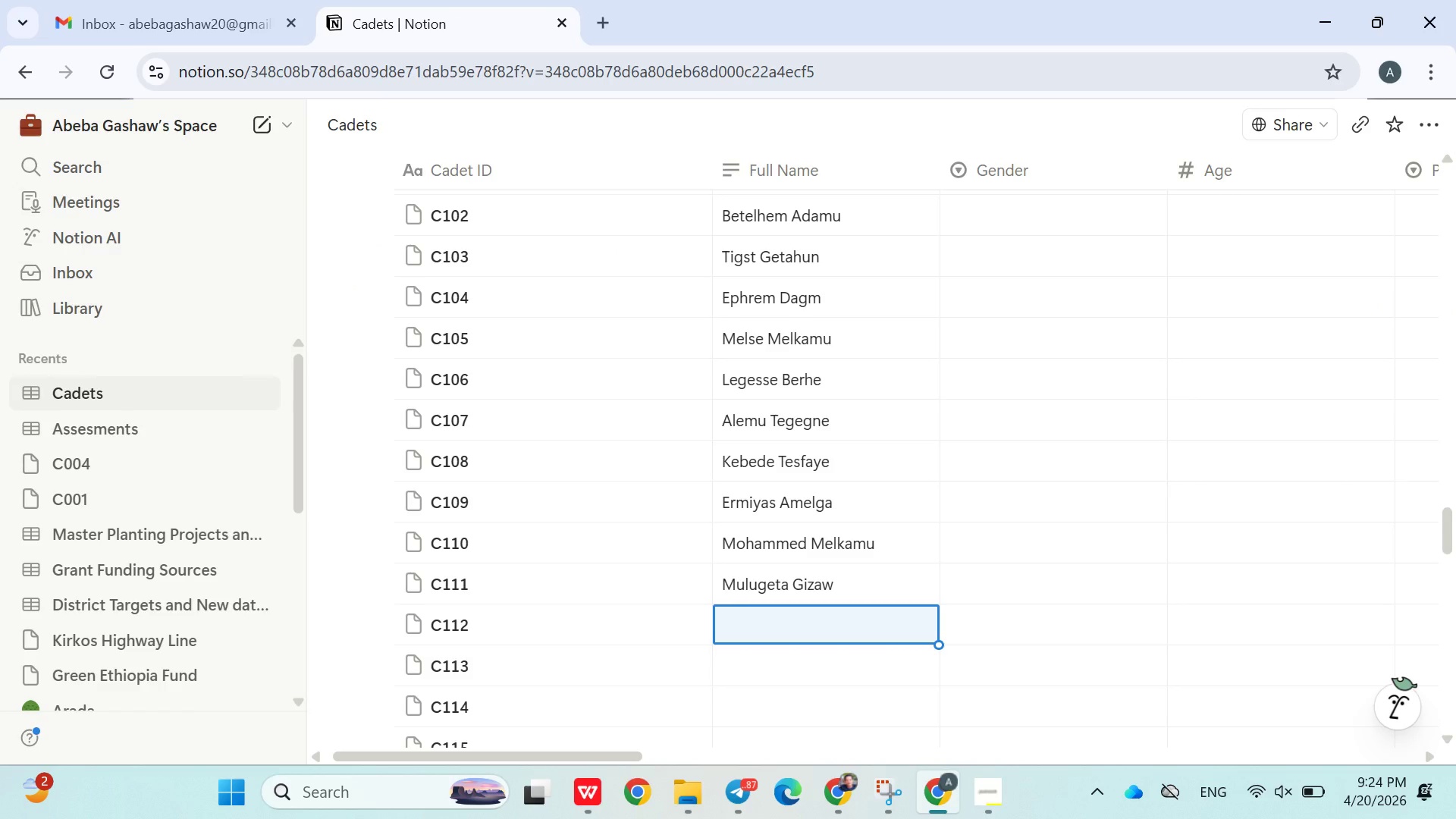 
wait(16.78)
 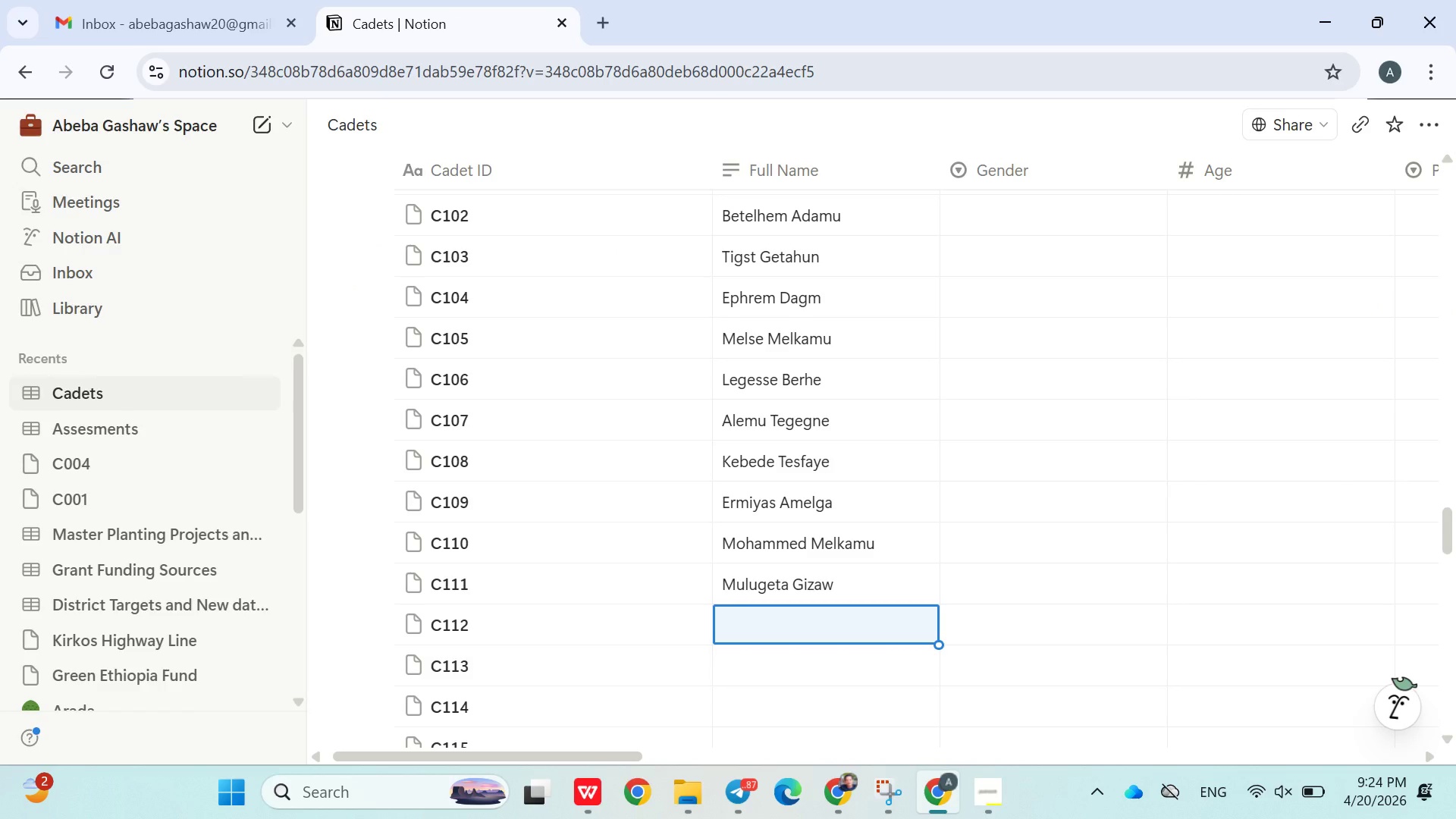 
type(Hiwet Tesfaye)
 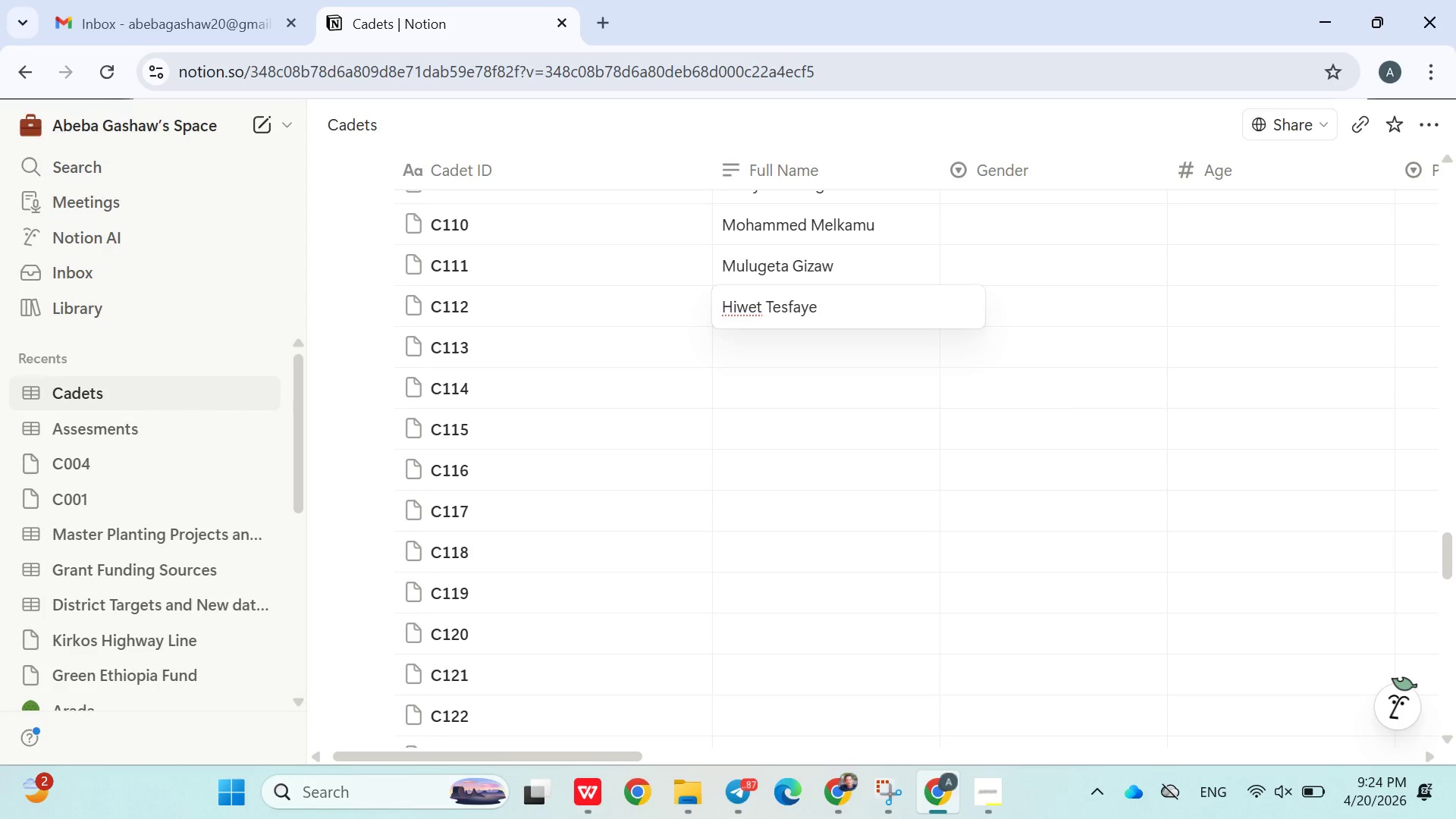 
key(Enter)
 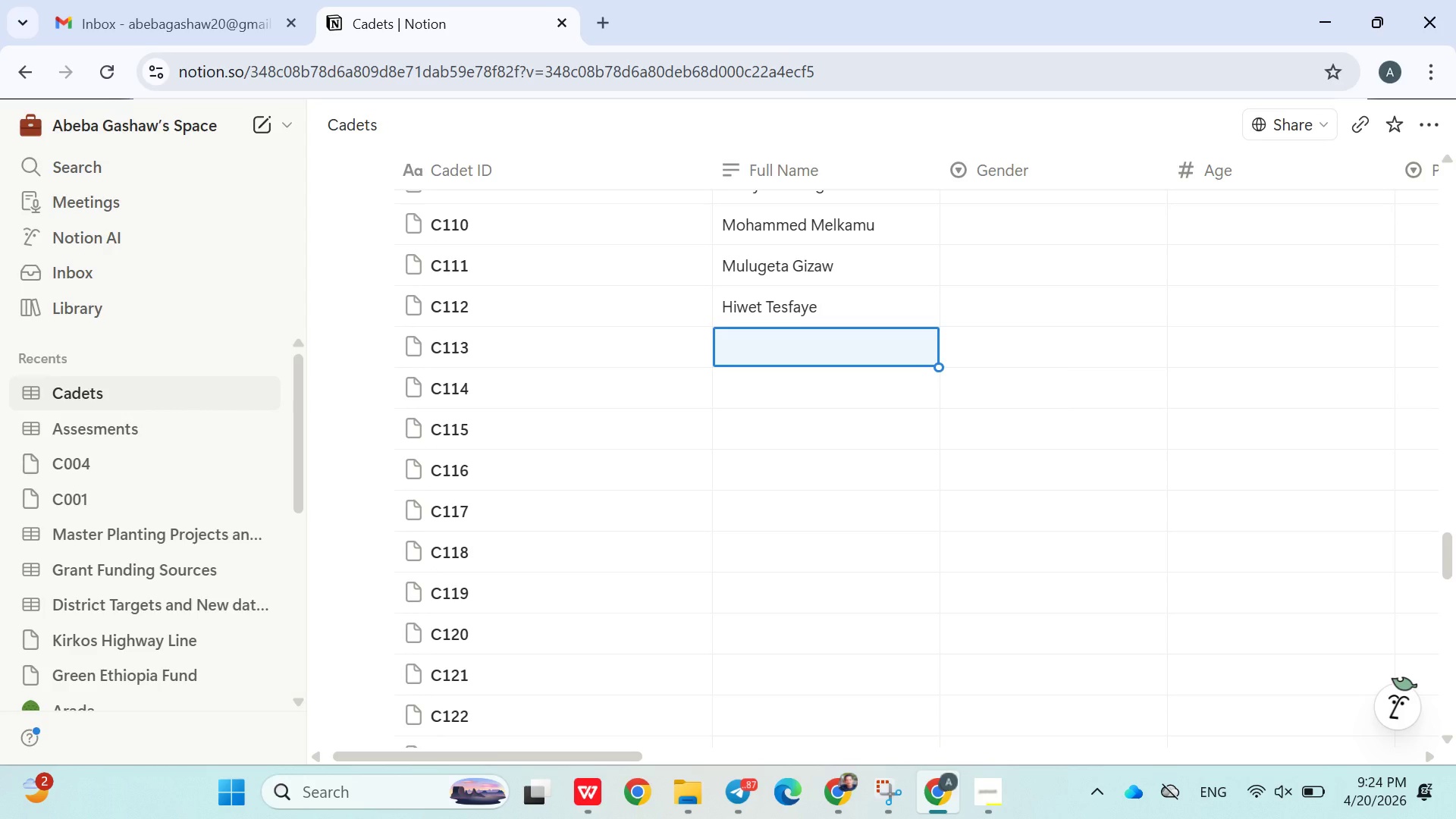 
type(Mulugeta Sisay )
 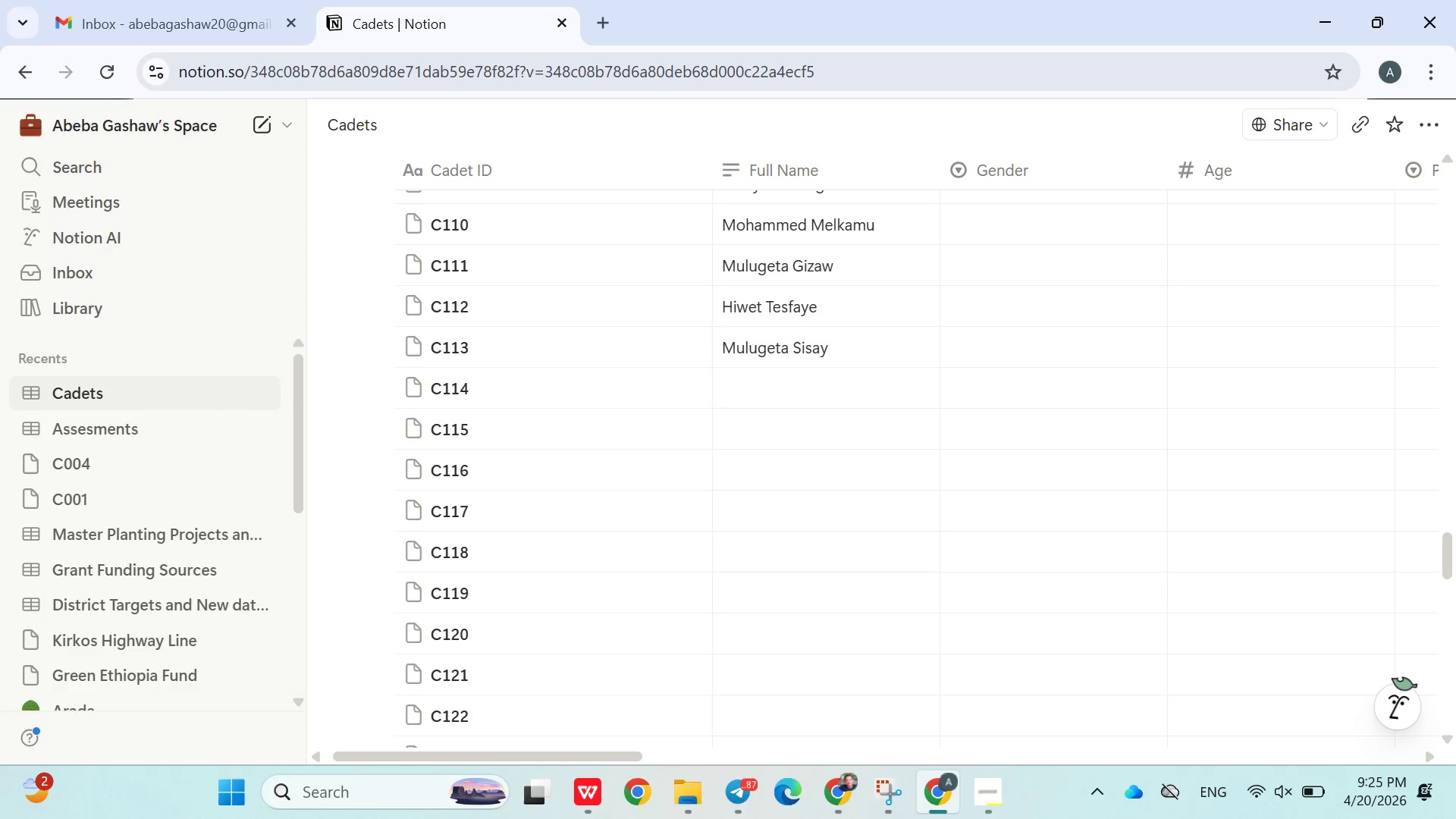 
 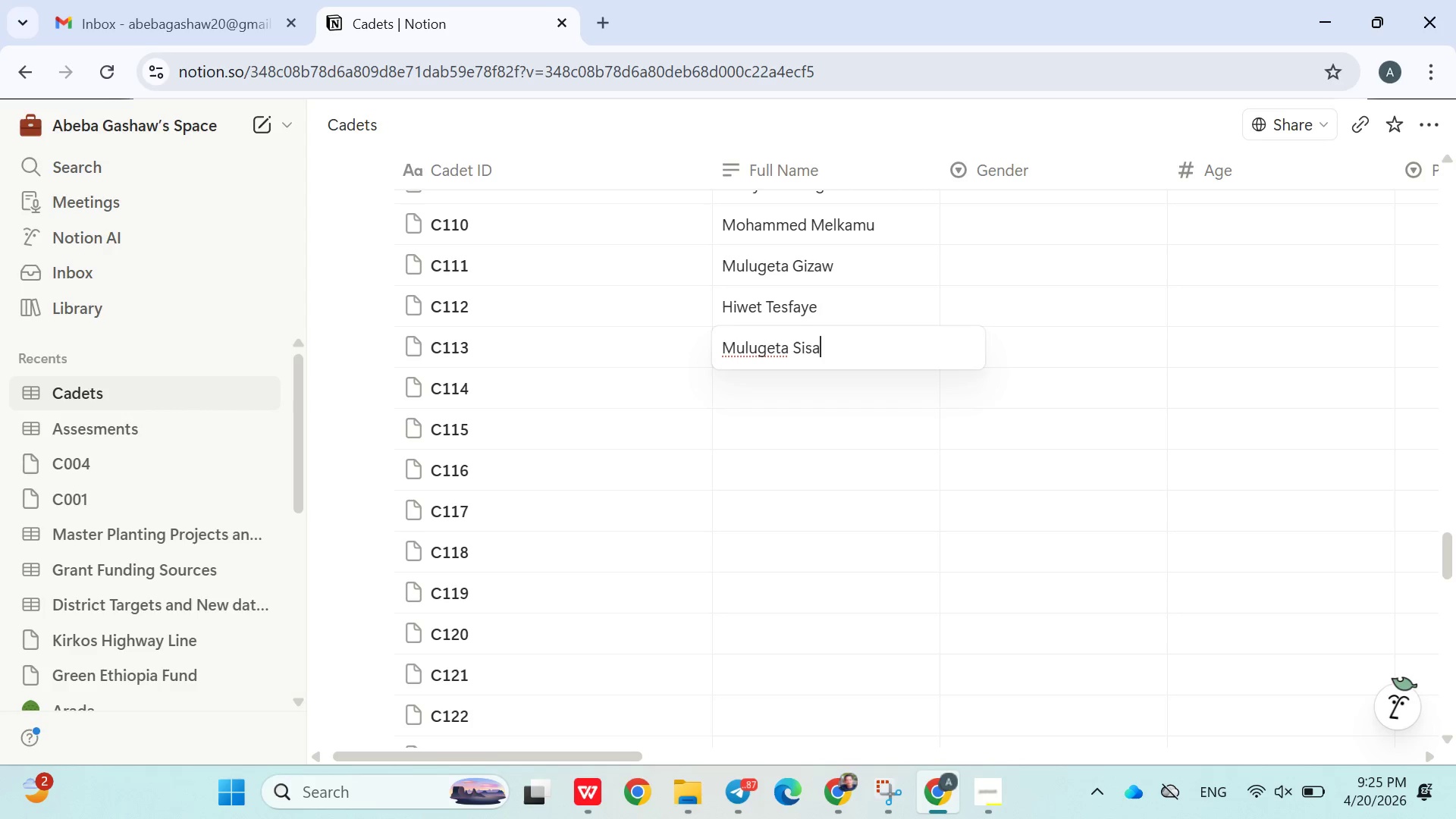 
key(Enter)
 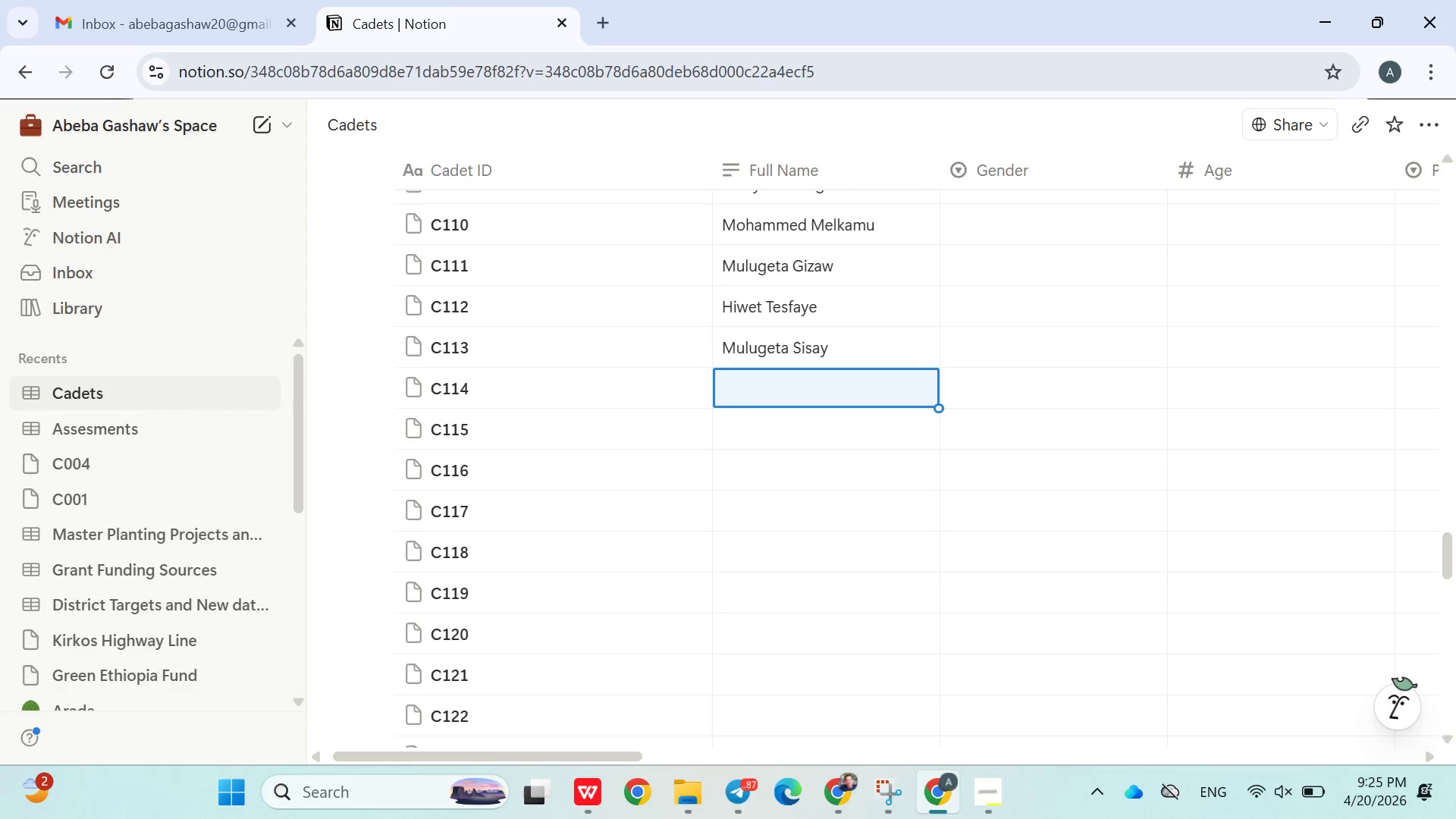 
type(Gen)
key(Backspace)
type(tnet Admasu)
 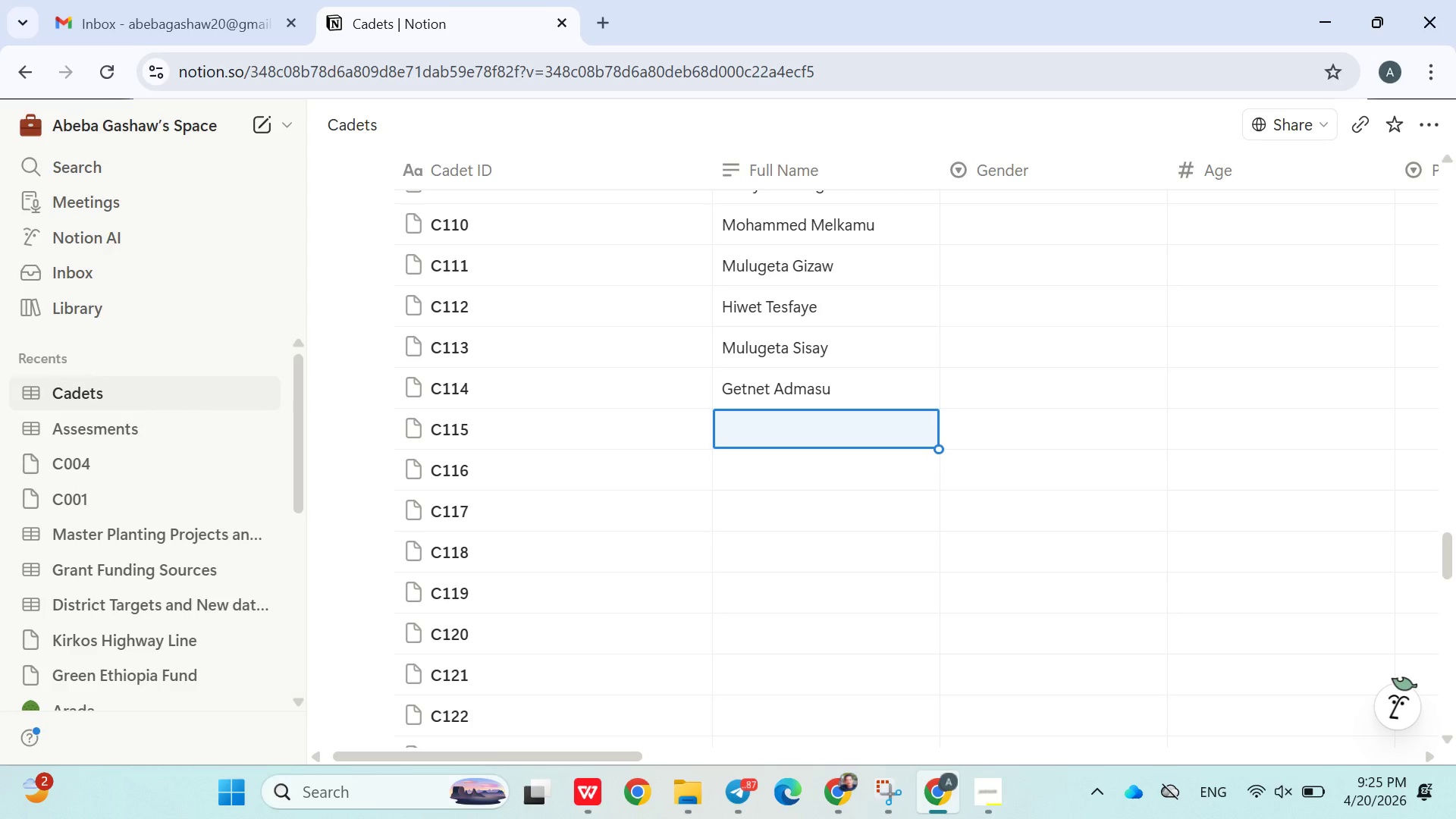 
 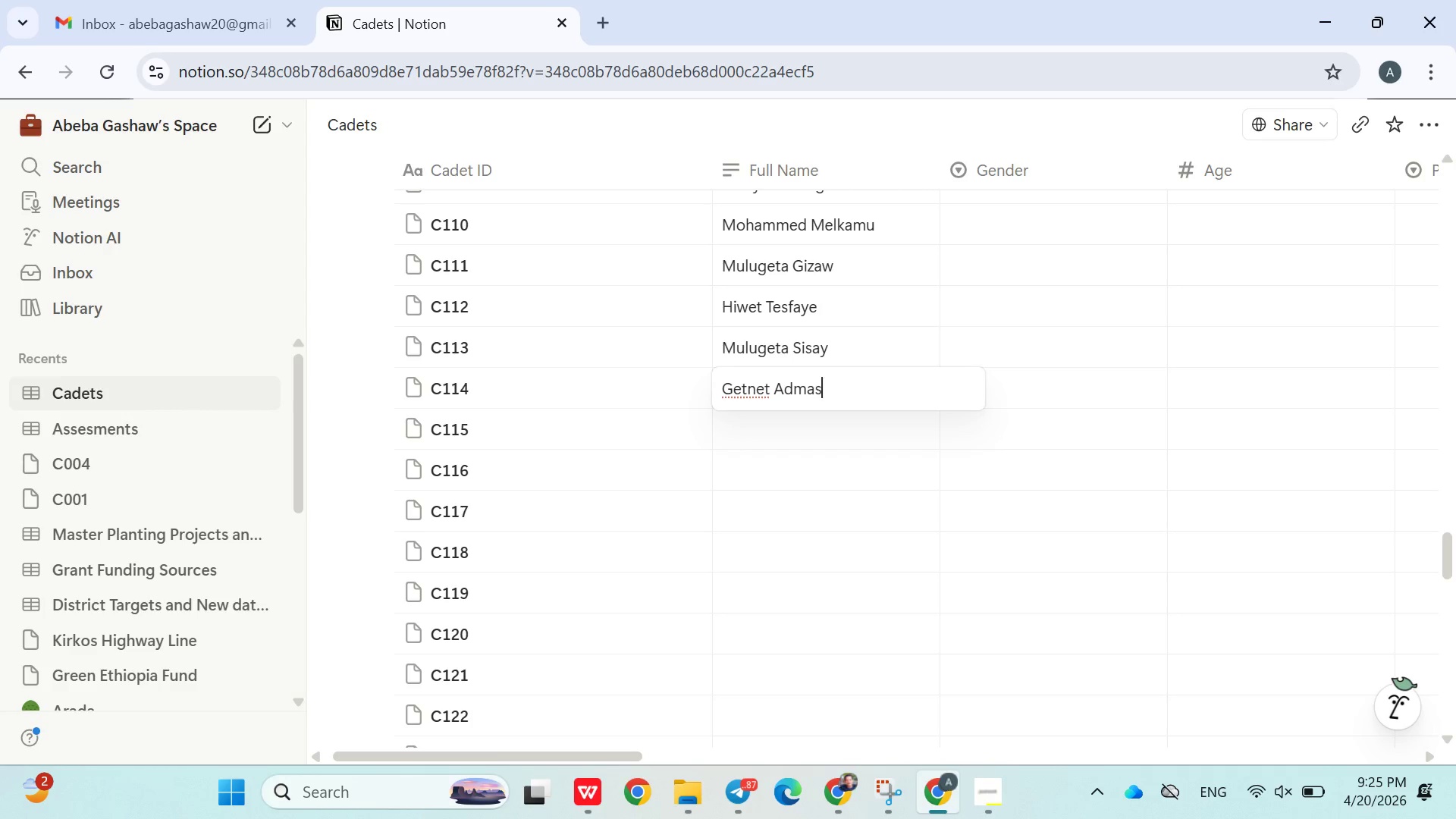 
key(Enter)
 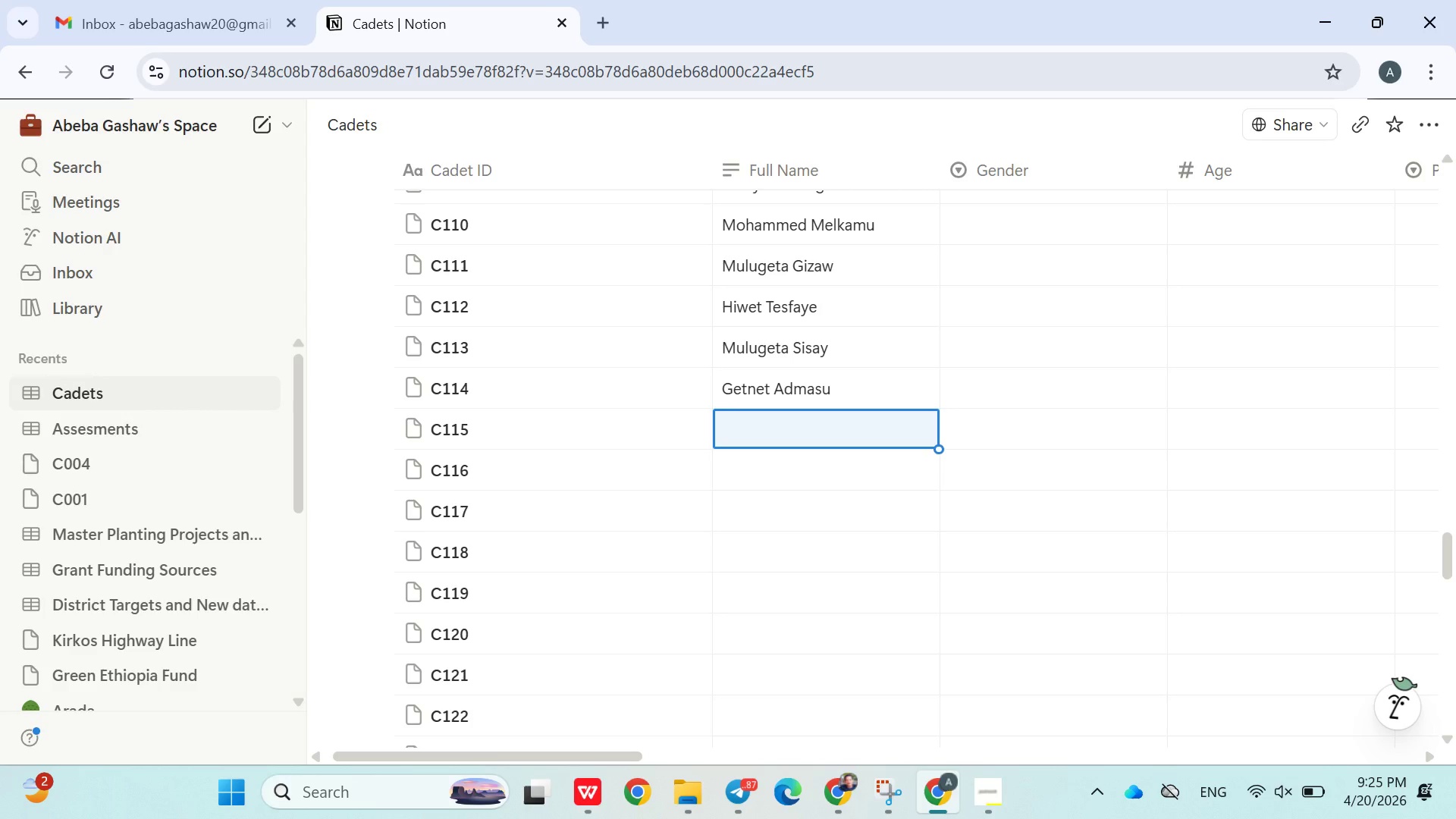 
type(Abebe Teka)
 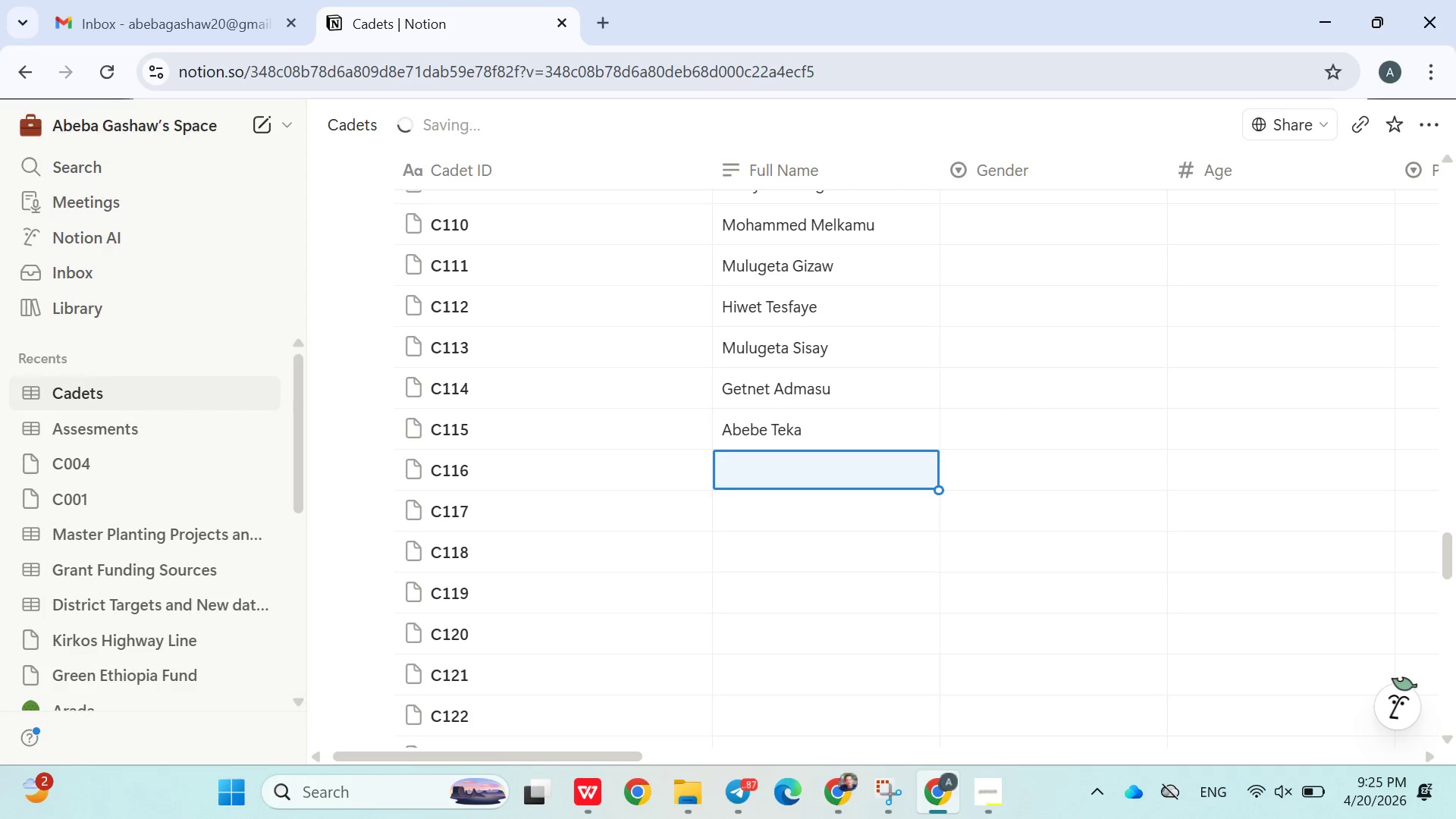 
 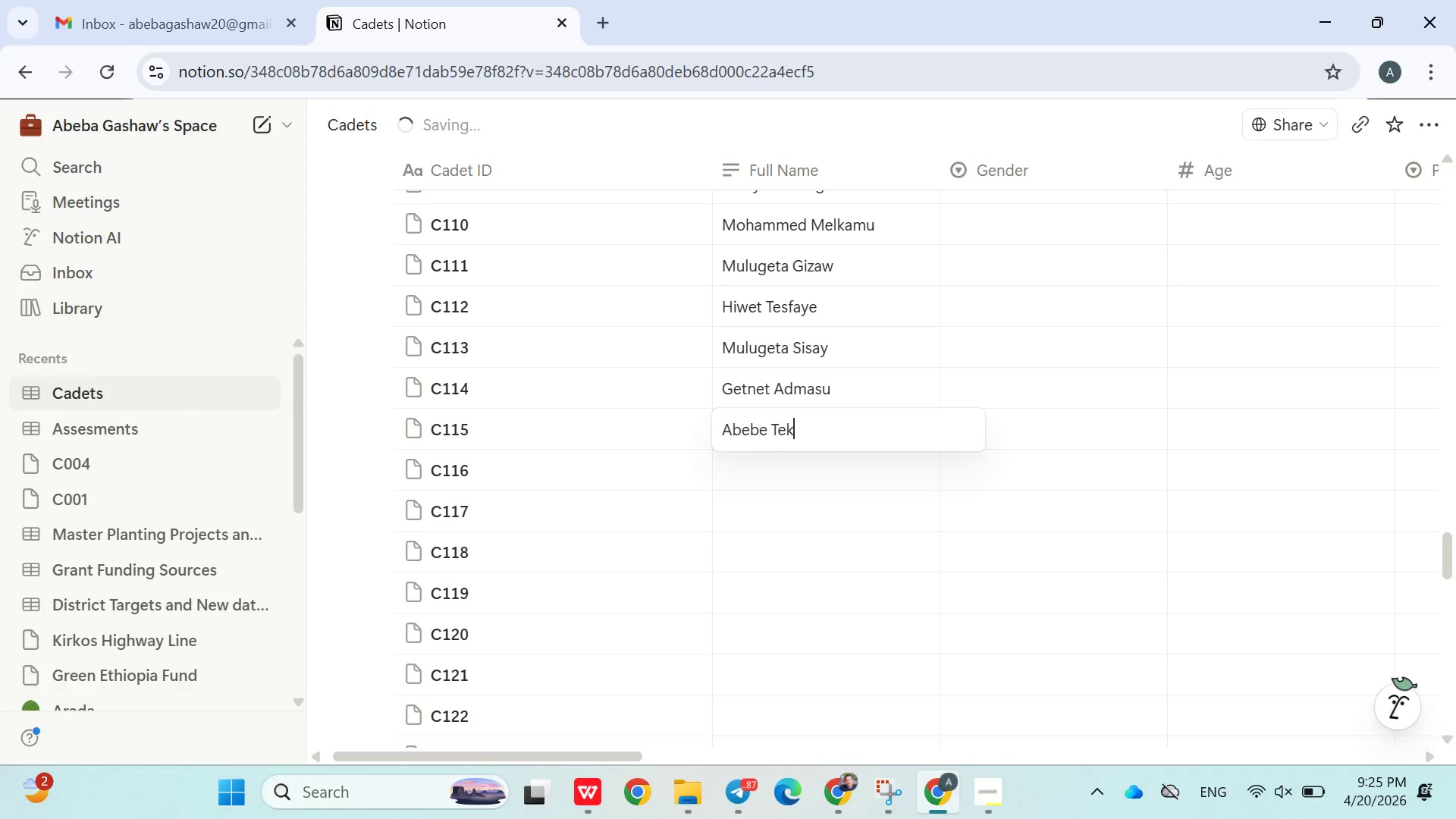 
key(Enter)
 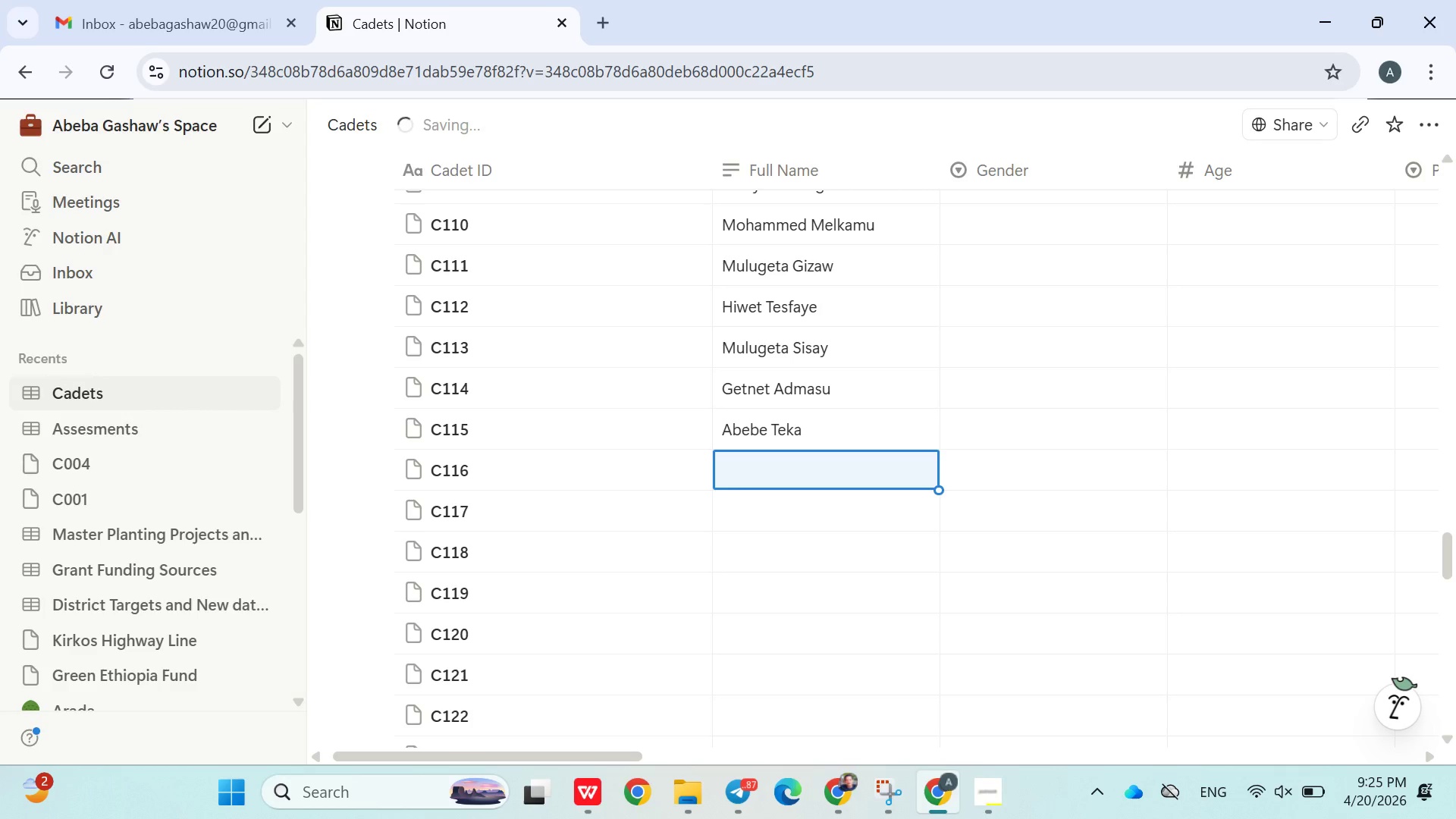 
type(Mollush Solomon)
 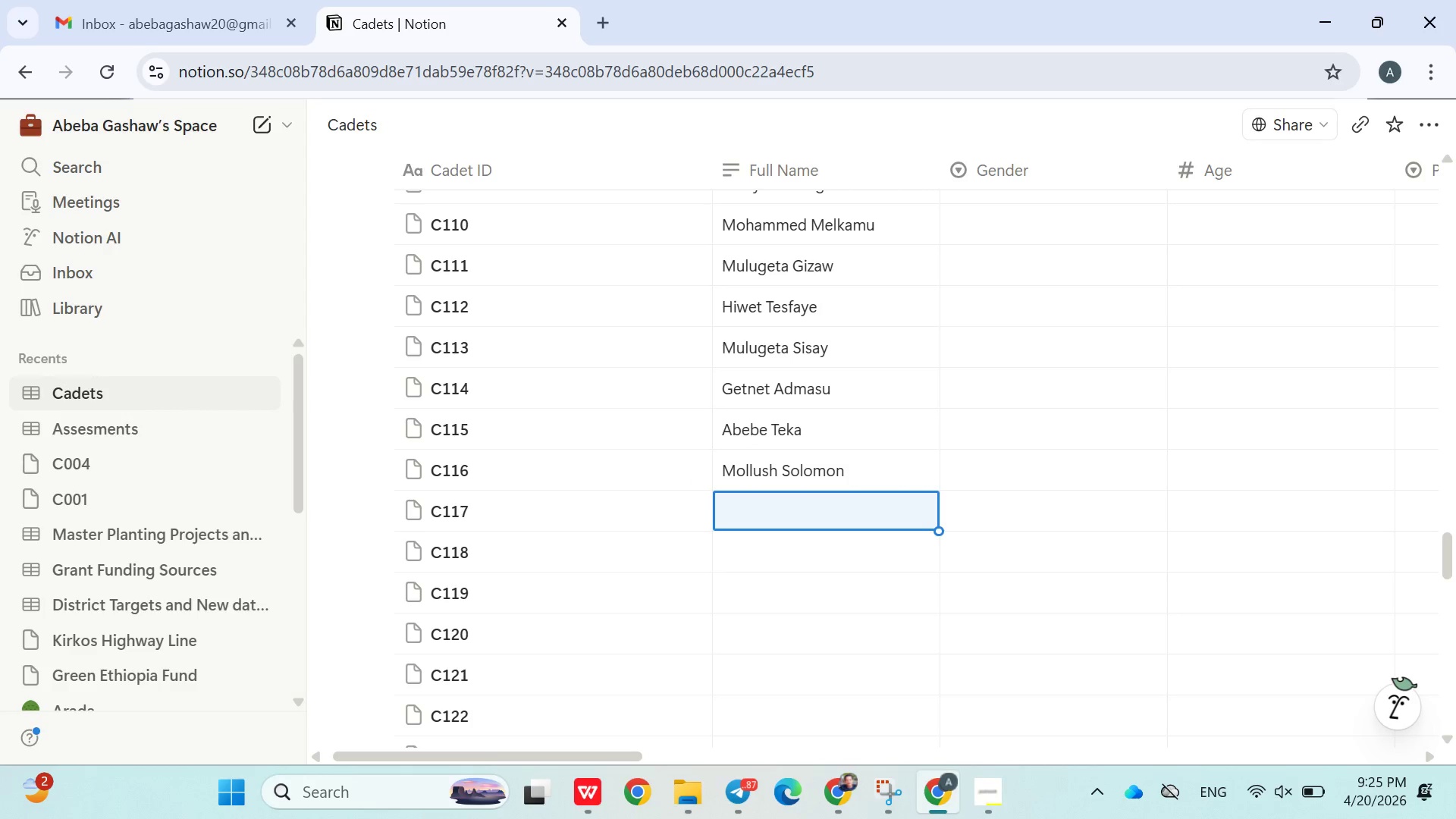 
 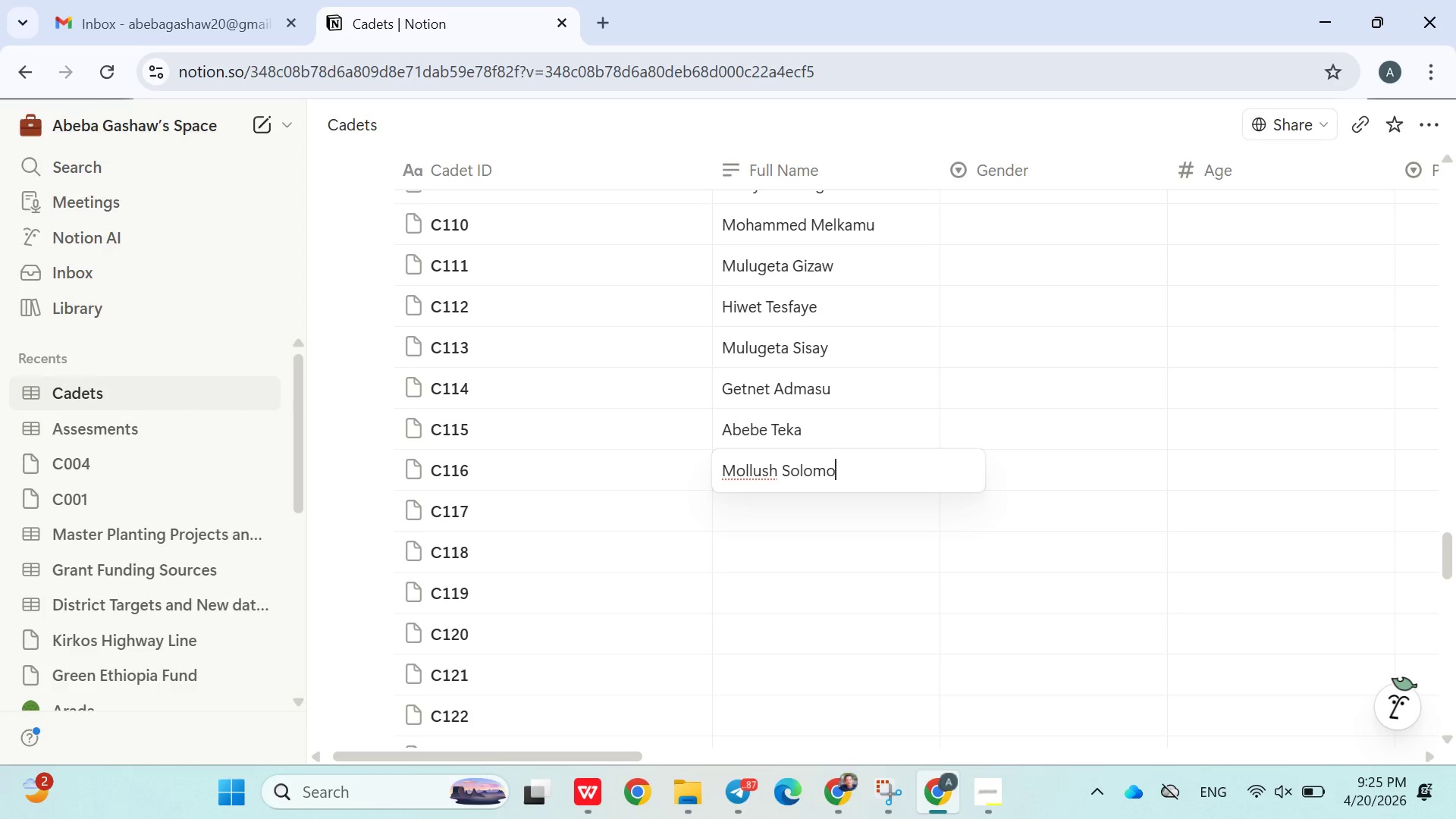 
key(Enter)
 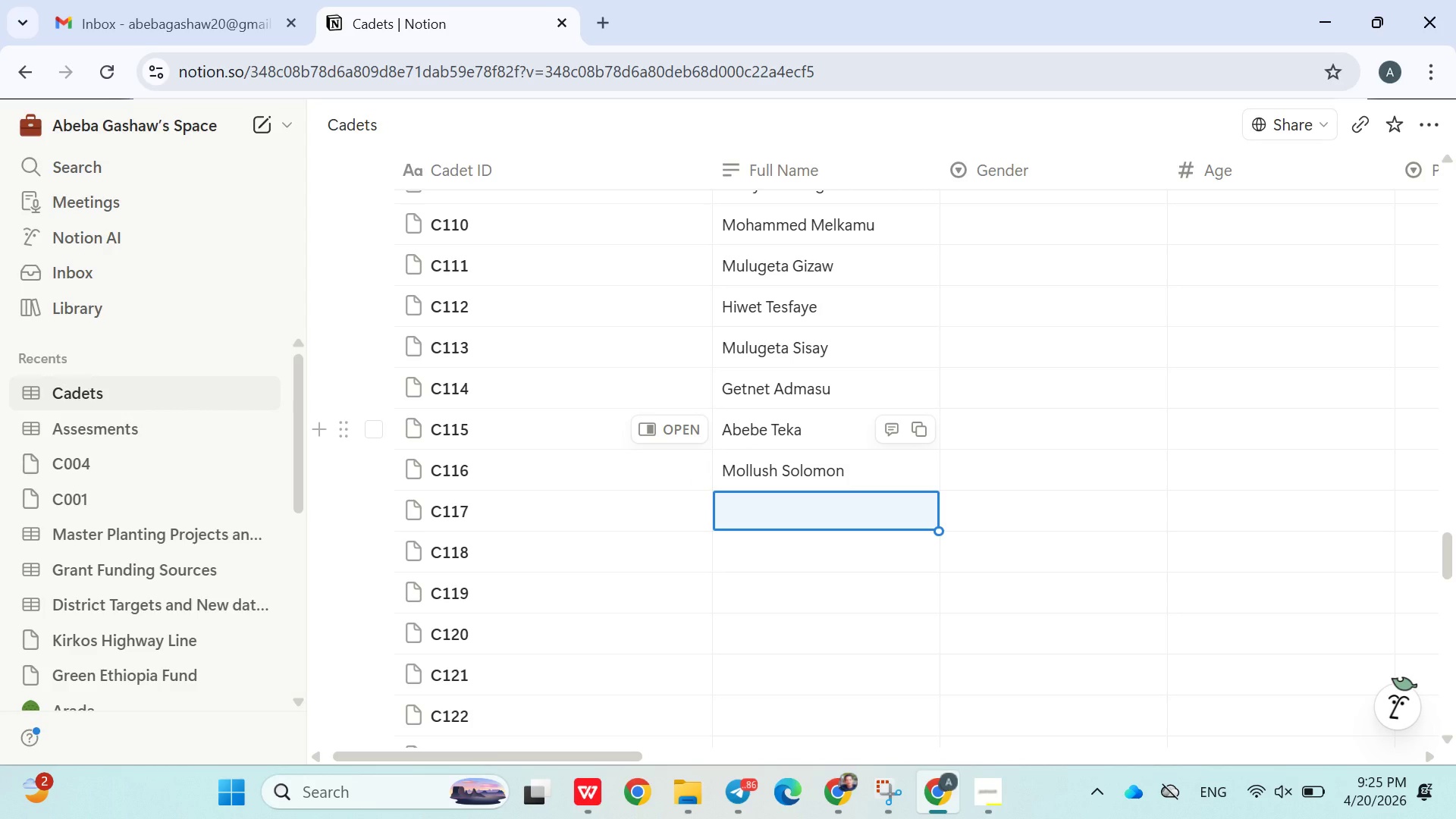 
type(Hidaya Tesfaye)
 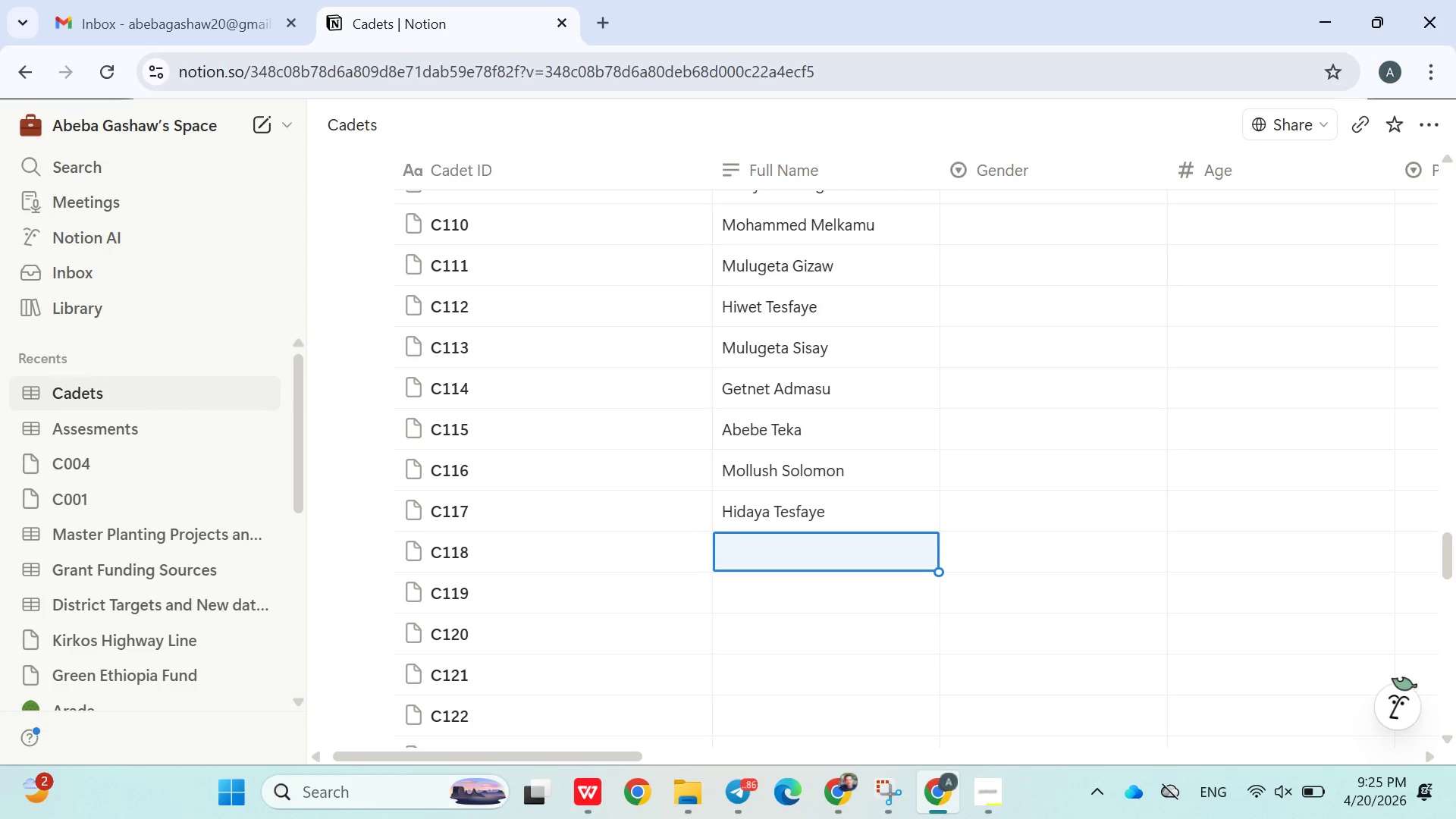 
 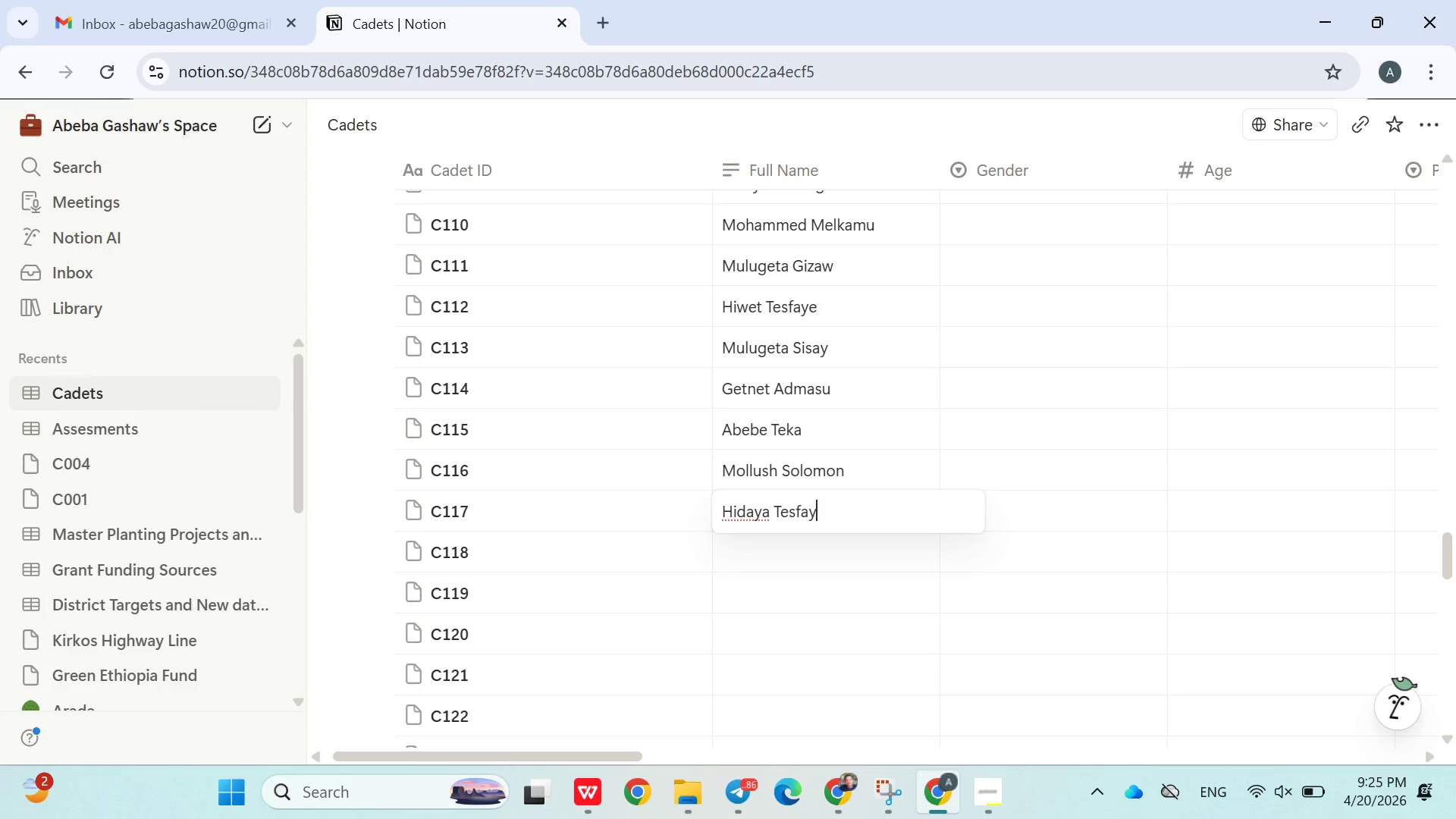 
key(Enter)
 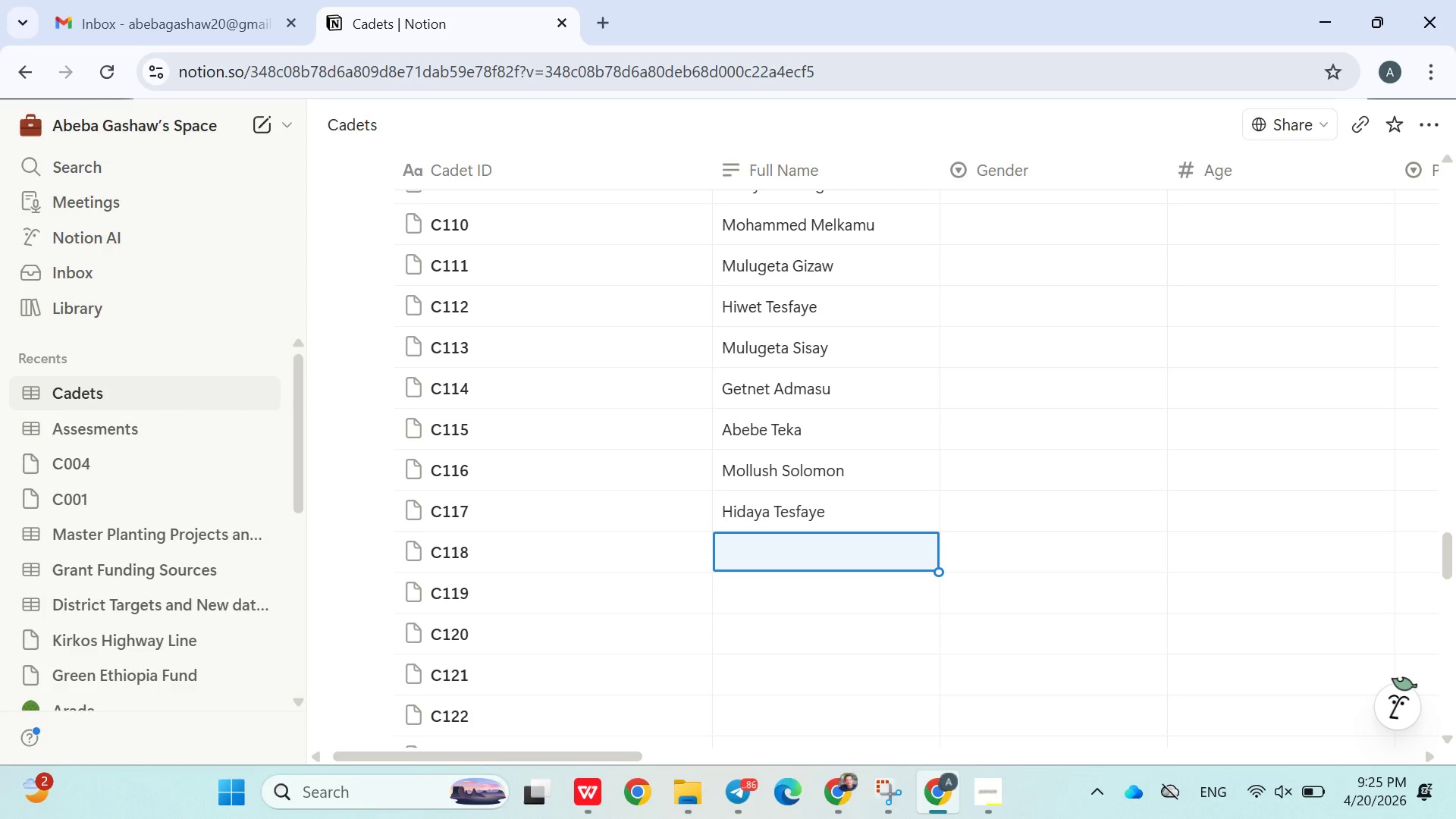 
wait(16.14)
 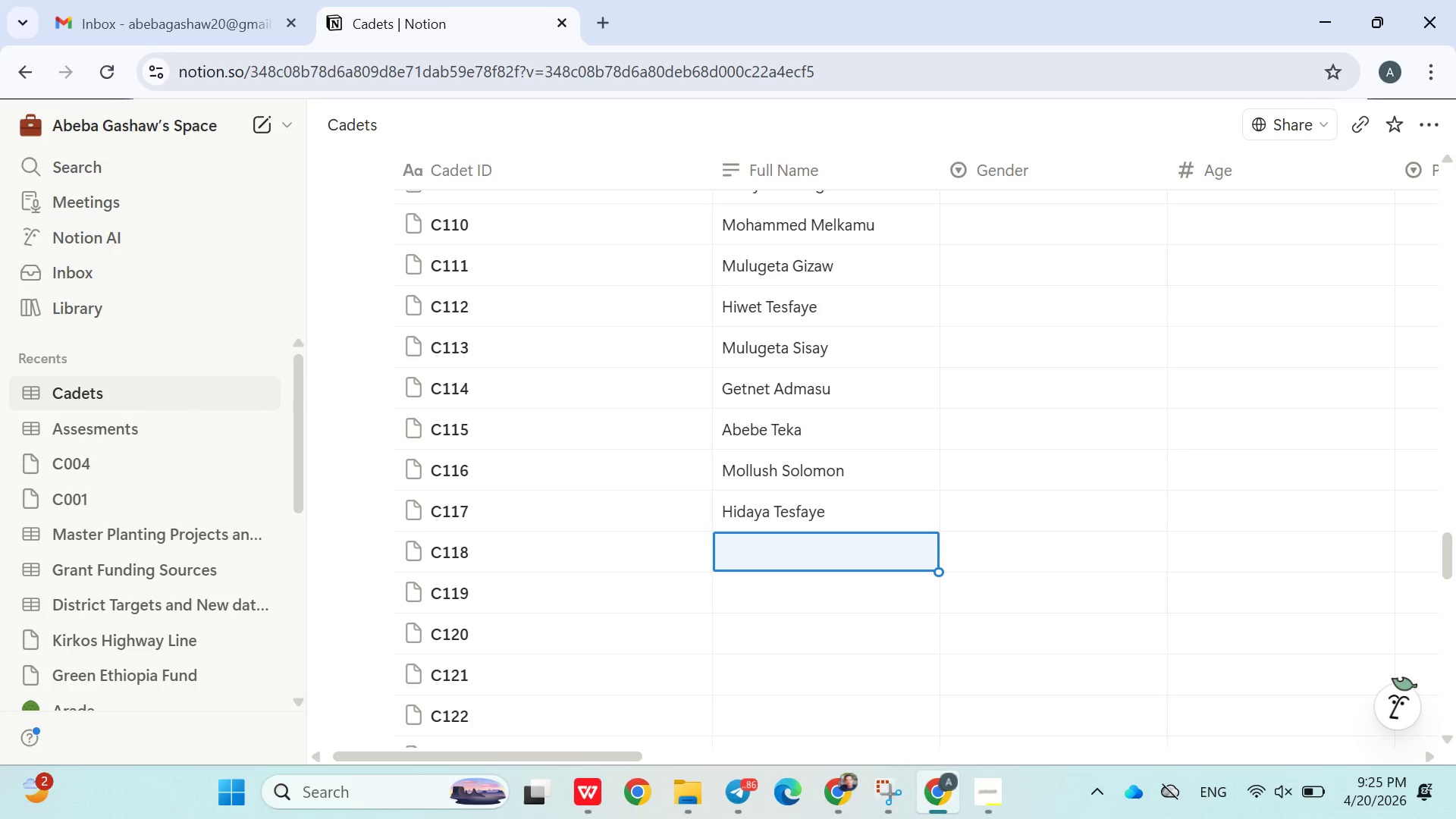 
type(Abel Alemu)
 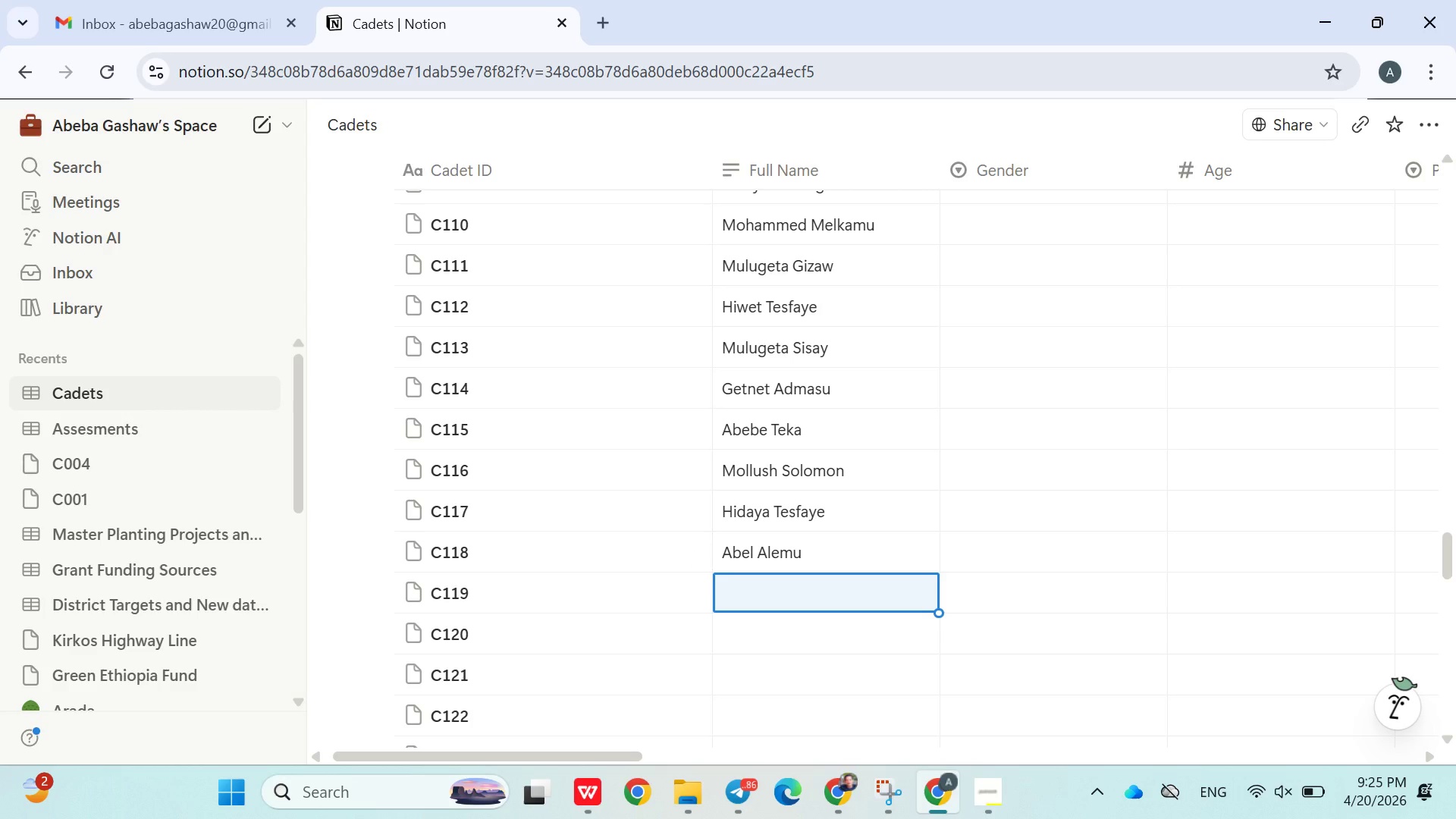 
 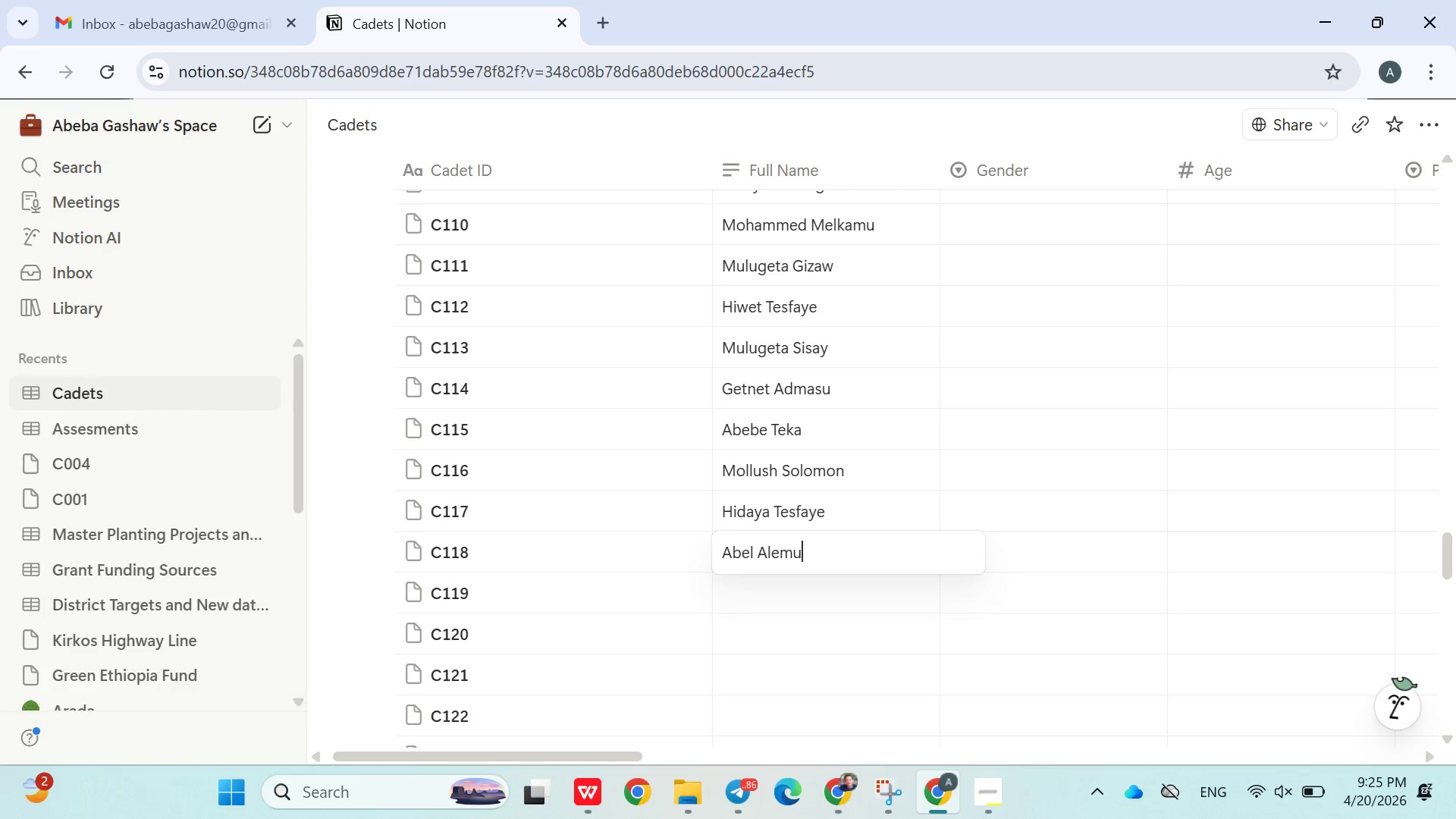 
key(Enter)
 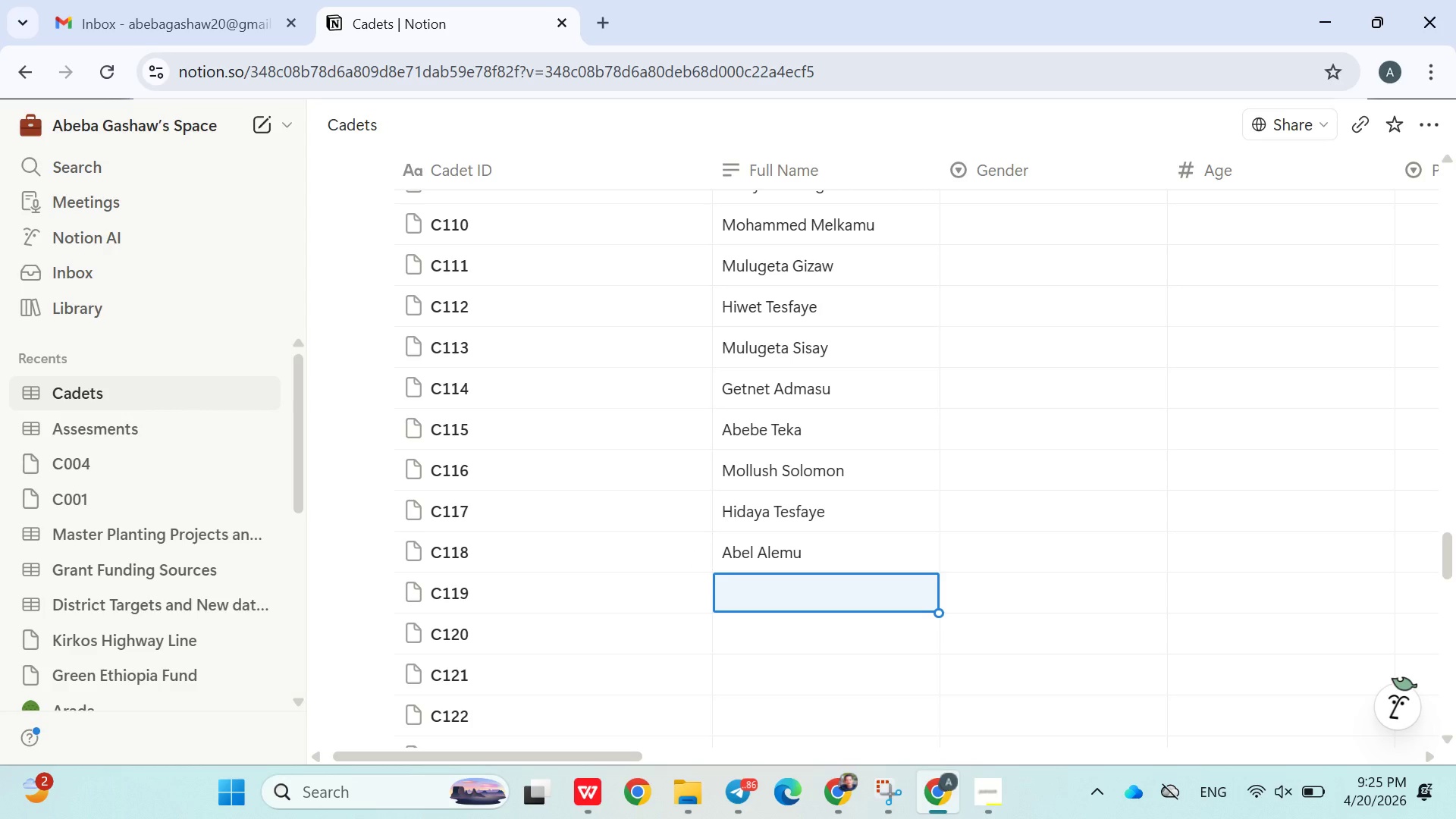 
wait(7.0)
 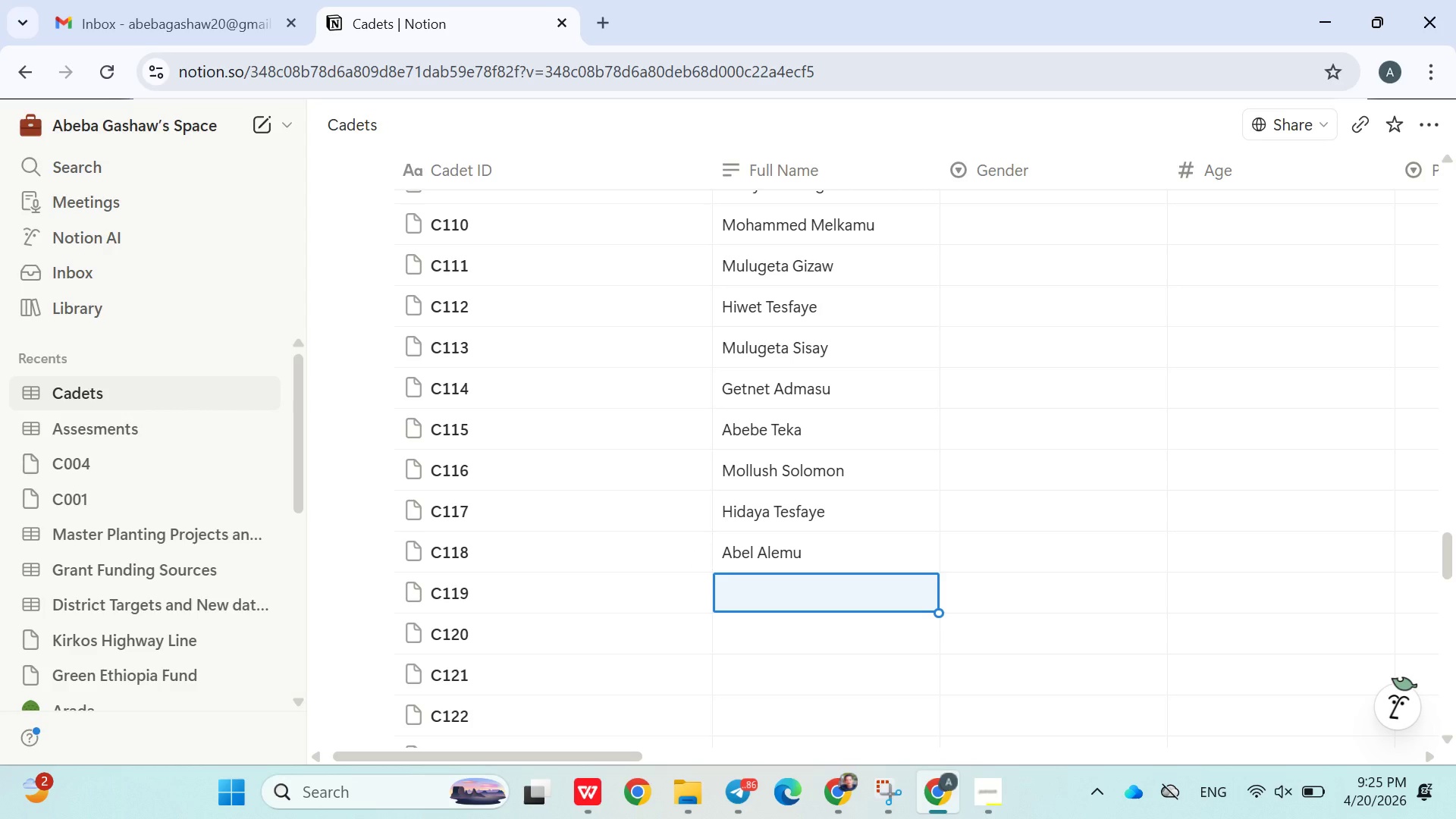 
type(Nejima Jemal)
 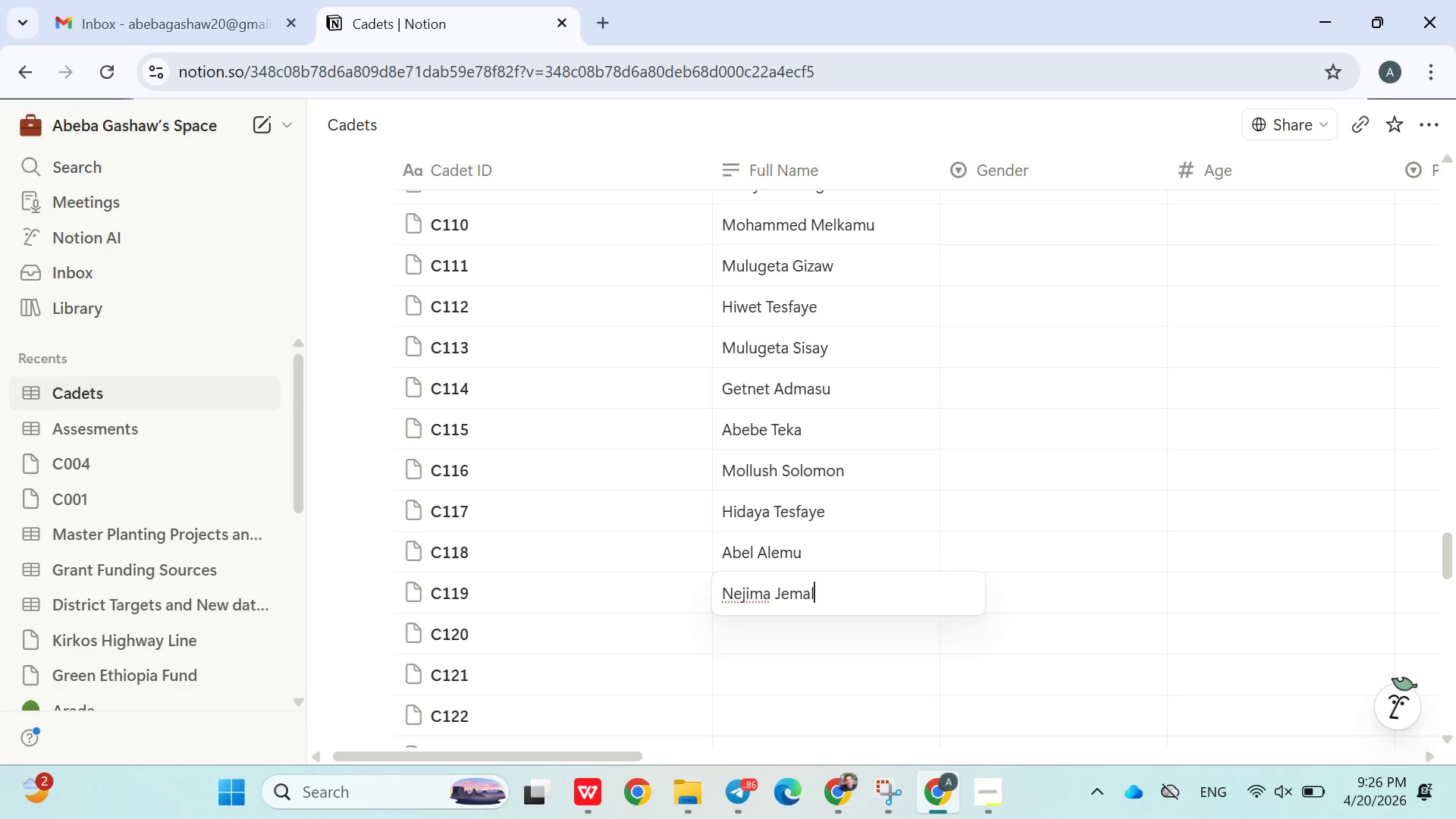 
key(Enter)
 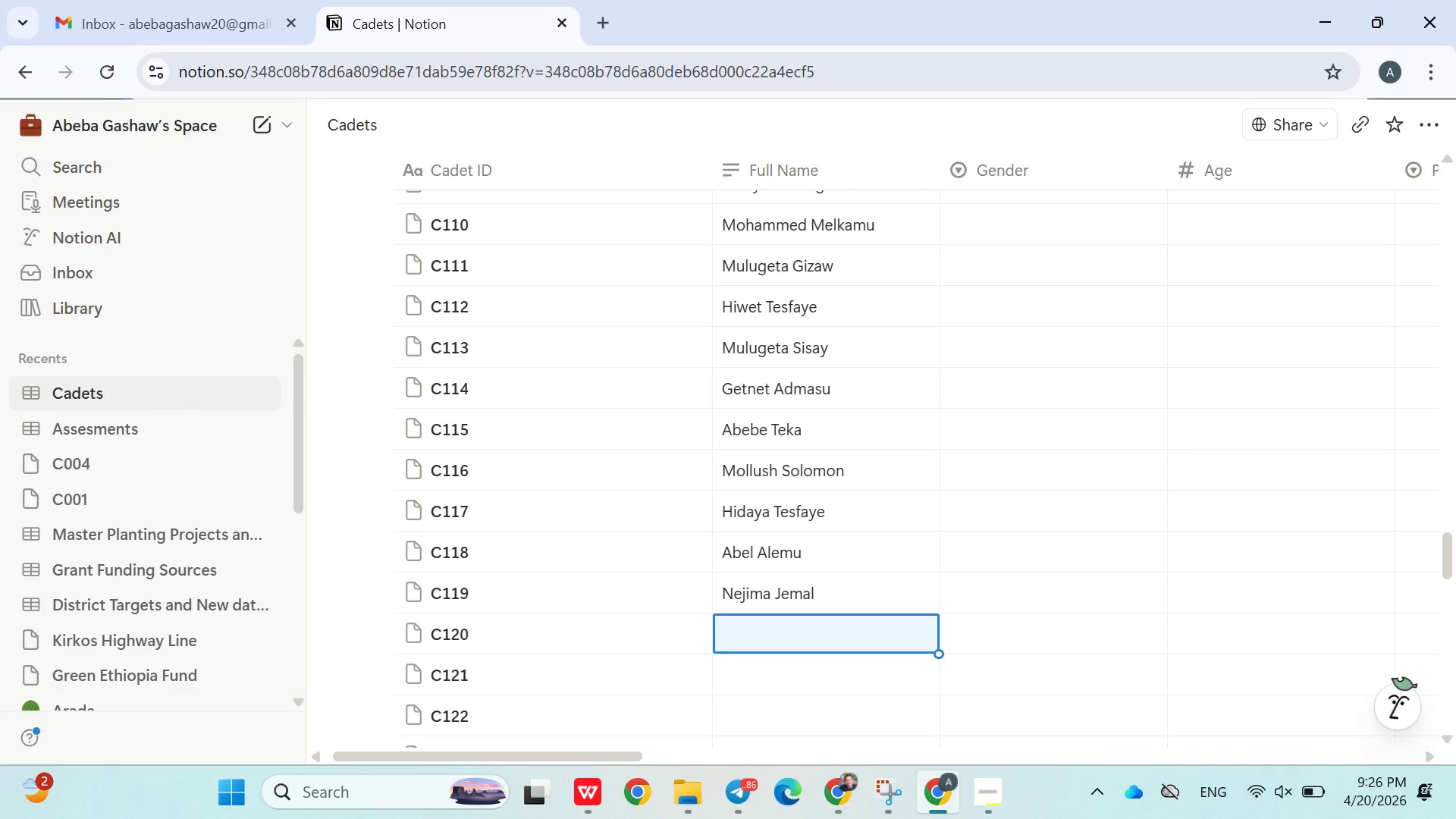 
hold_key(key=ShiftLeft, duration=0.67)
 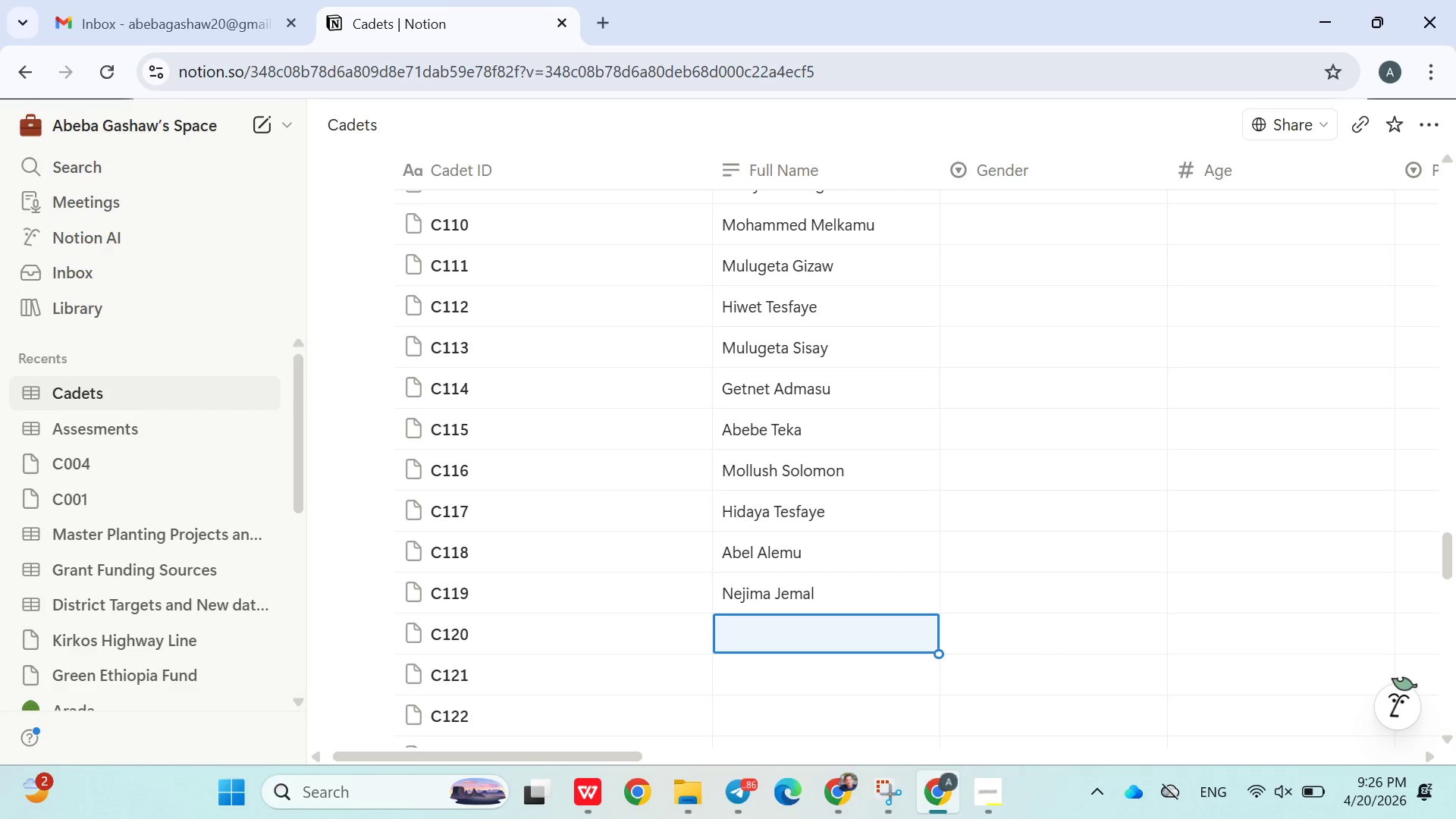 
type(Mohammed Abdu)
 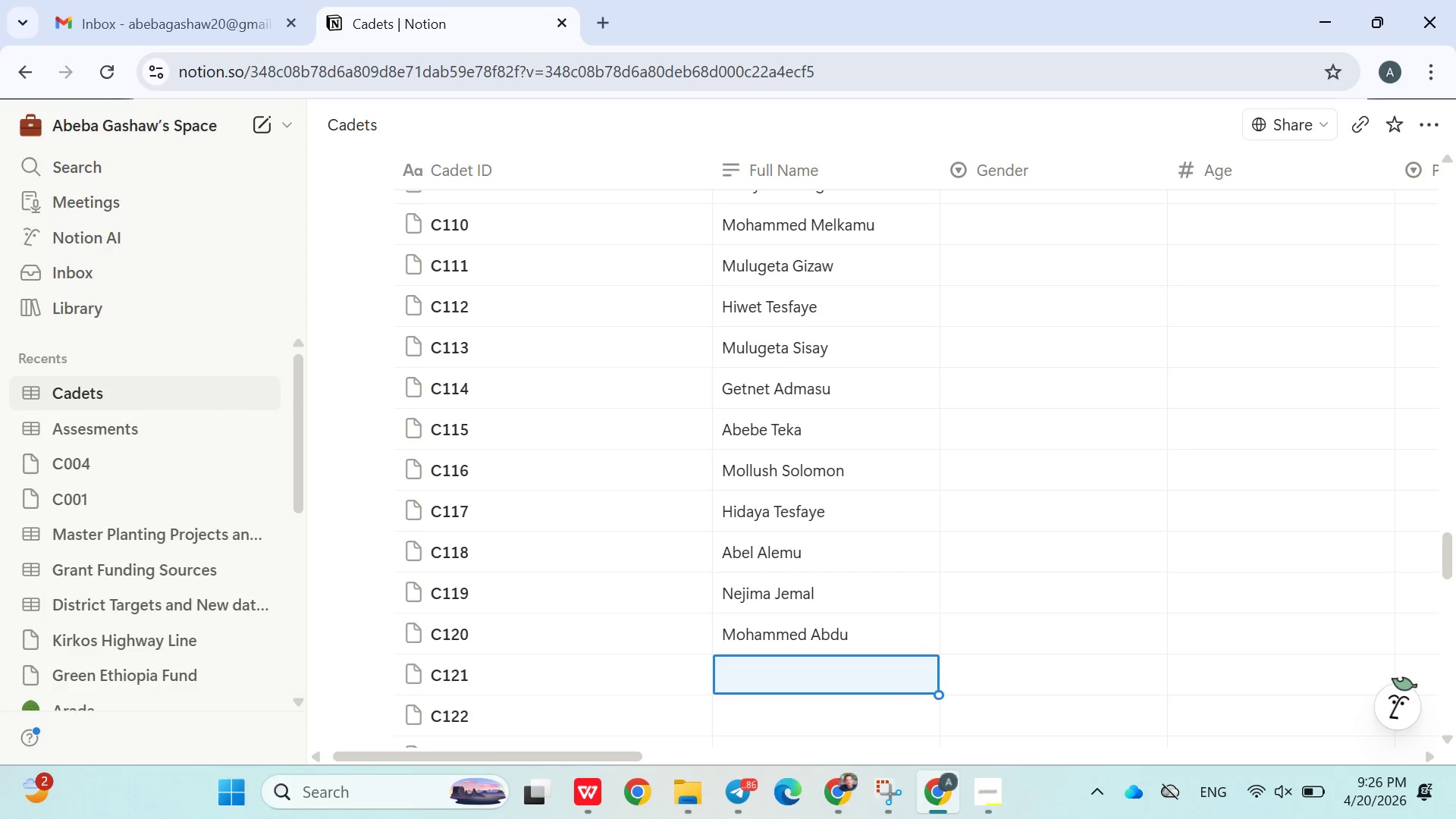 
 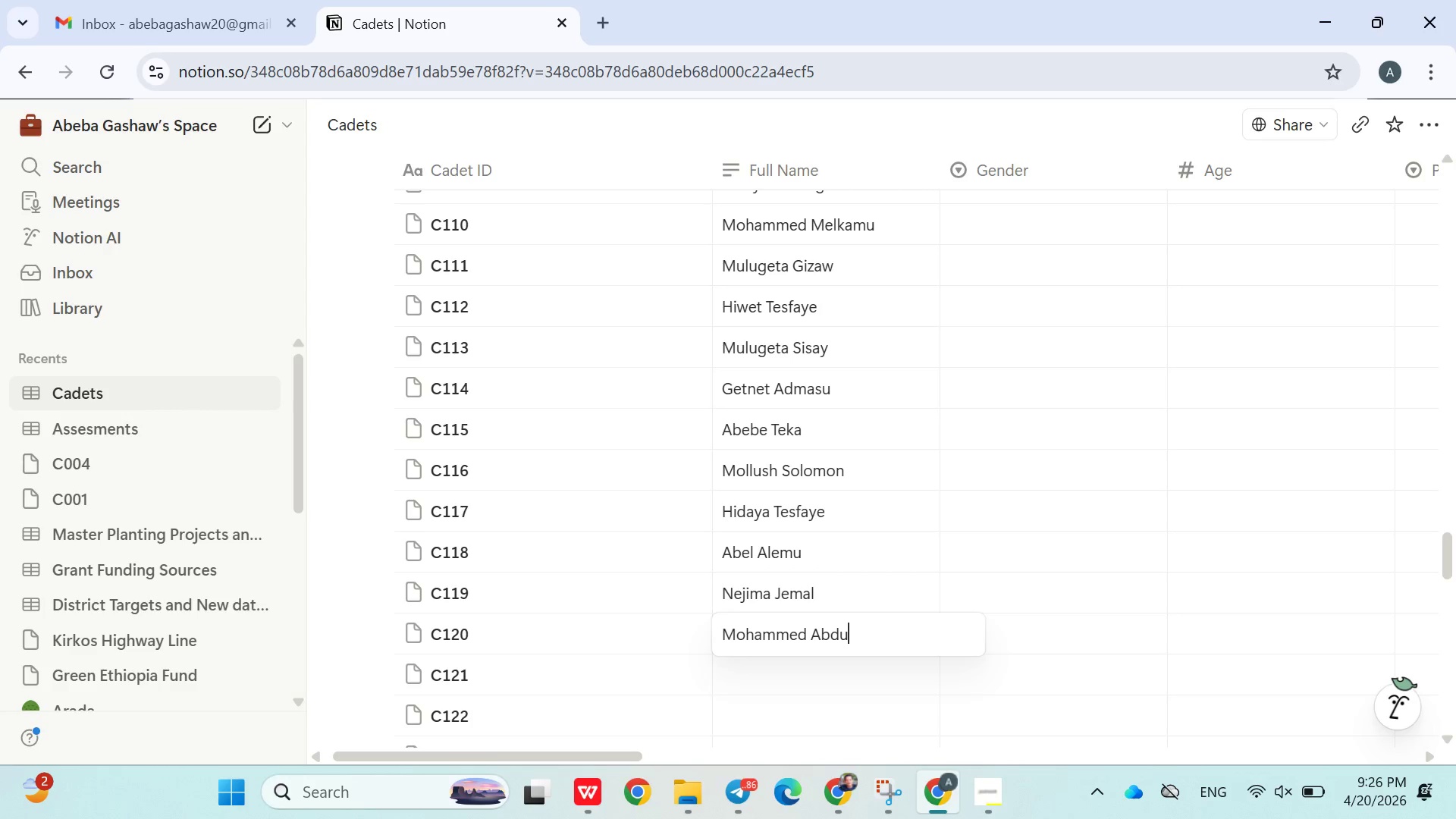 
key(Enter)
 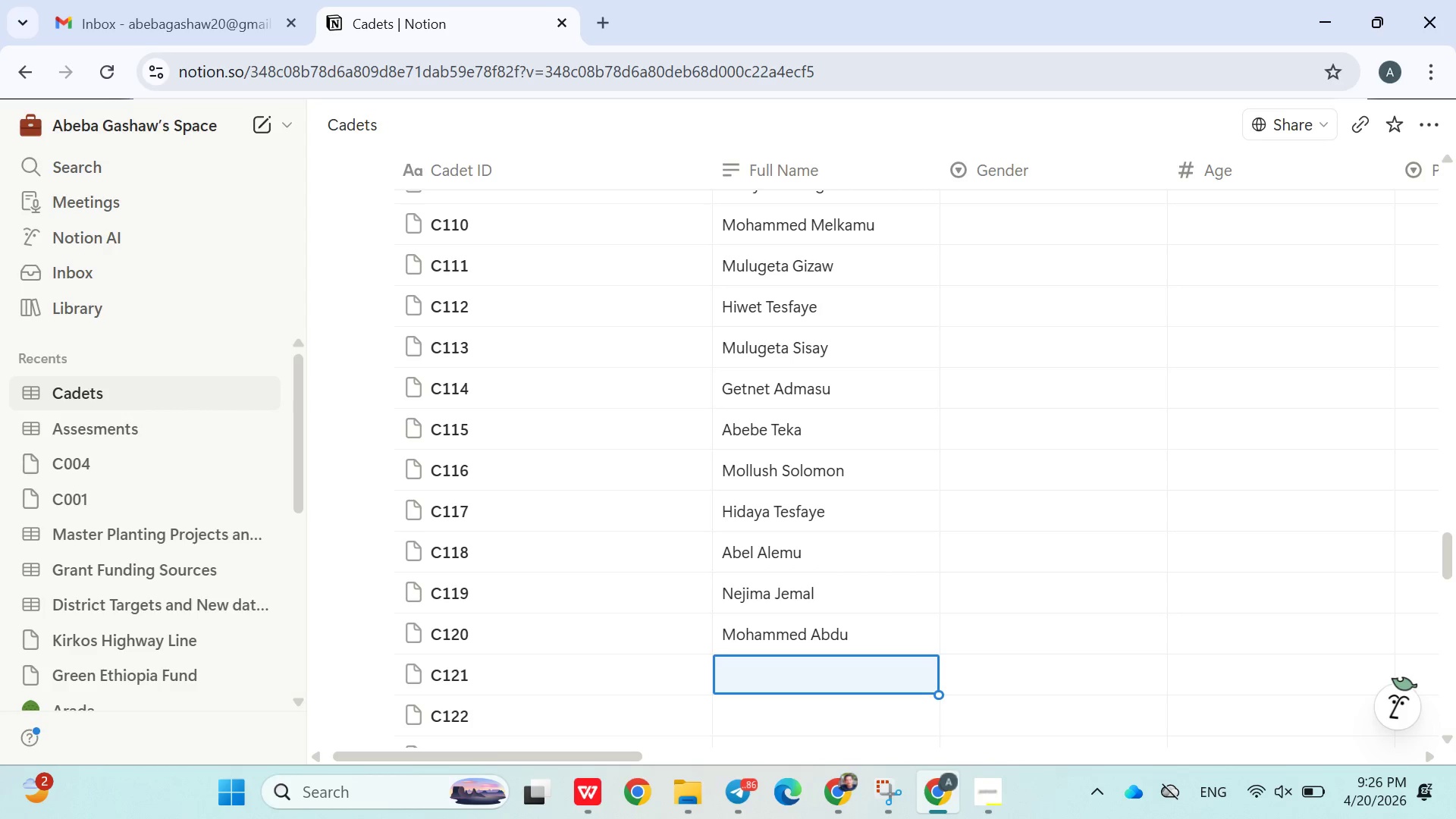 
type(Mohammed tesema )
key(Backspace)
key(Backspace)
key(Backspace)
key(Backspace)
key(Backspace)
key(Backspace)
key(Backspace)
key(Backspace)
key(Backspace)
type(d Tesema)
 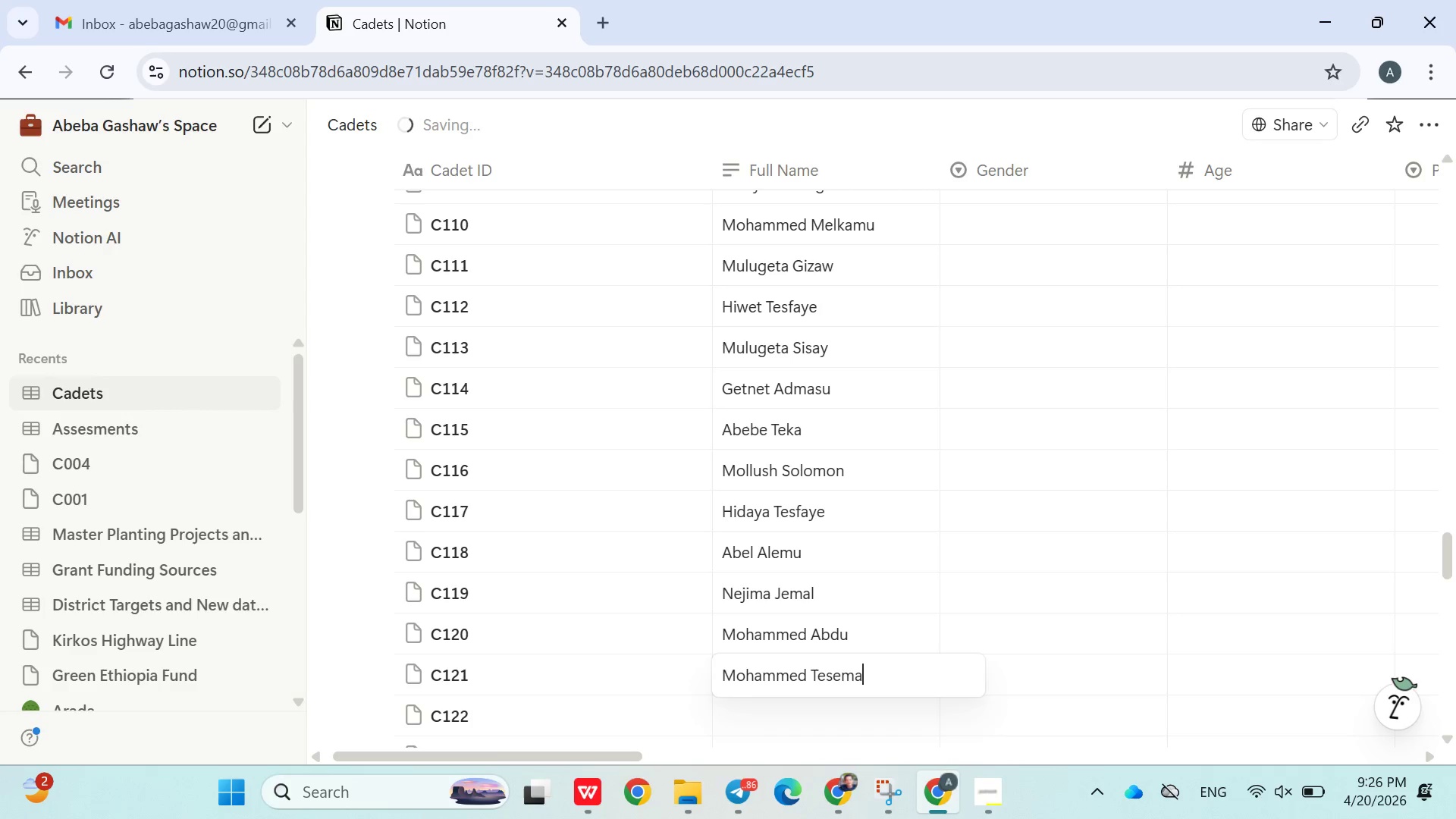 
key(Enter)
 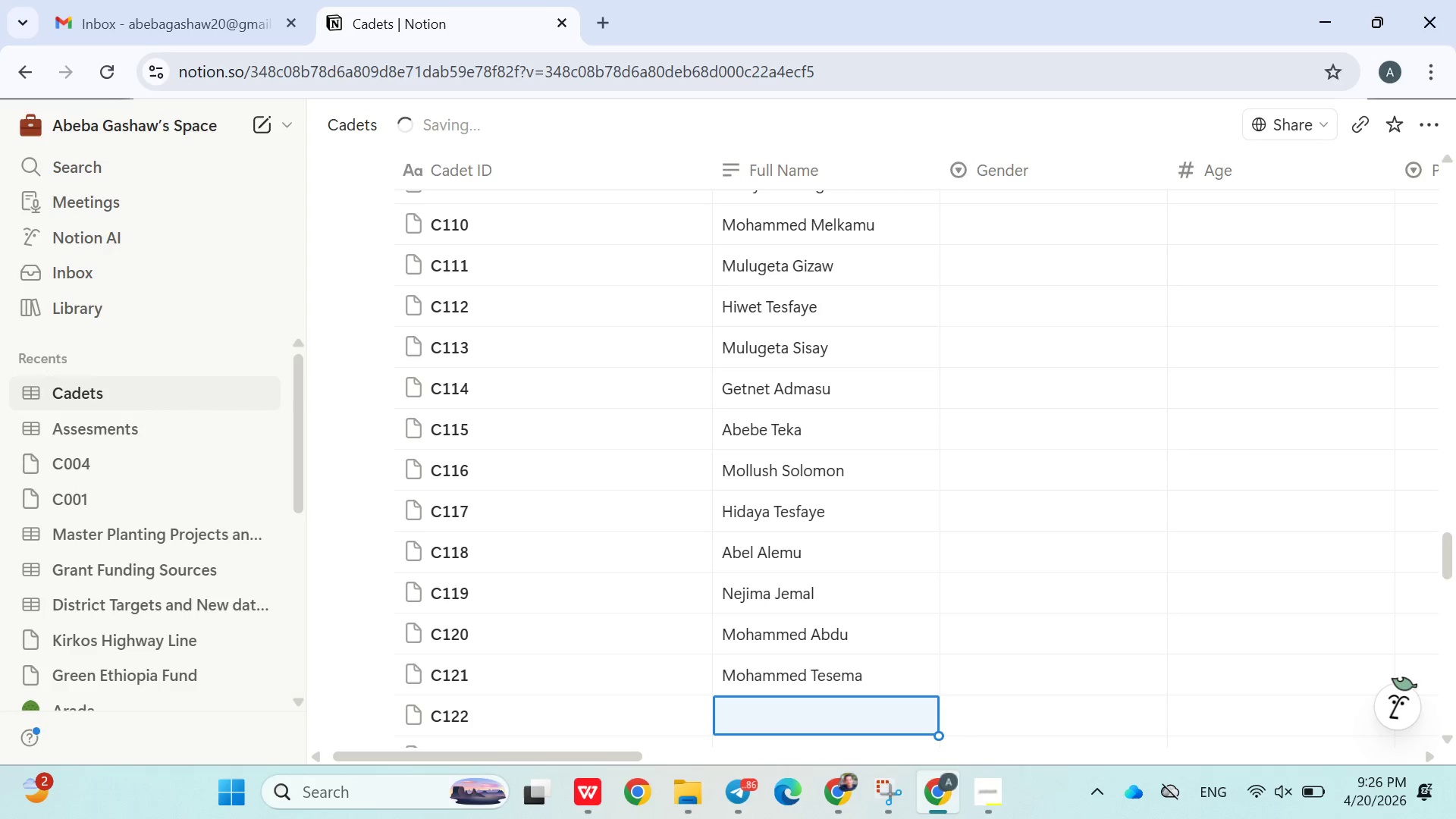 
type(Tamrat Desta )
 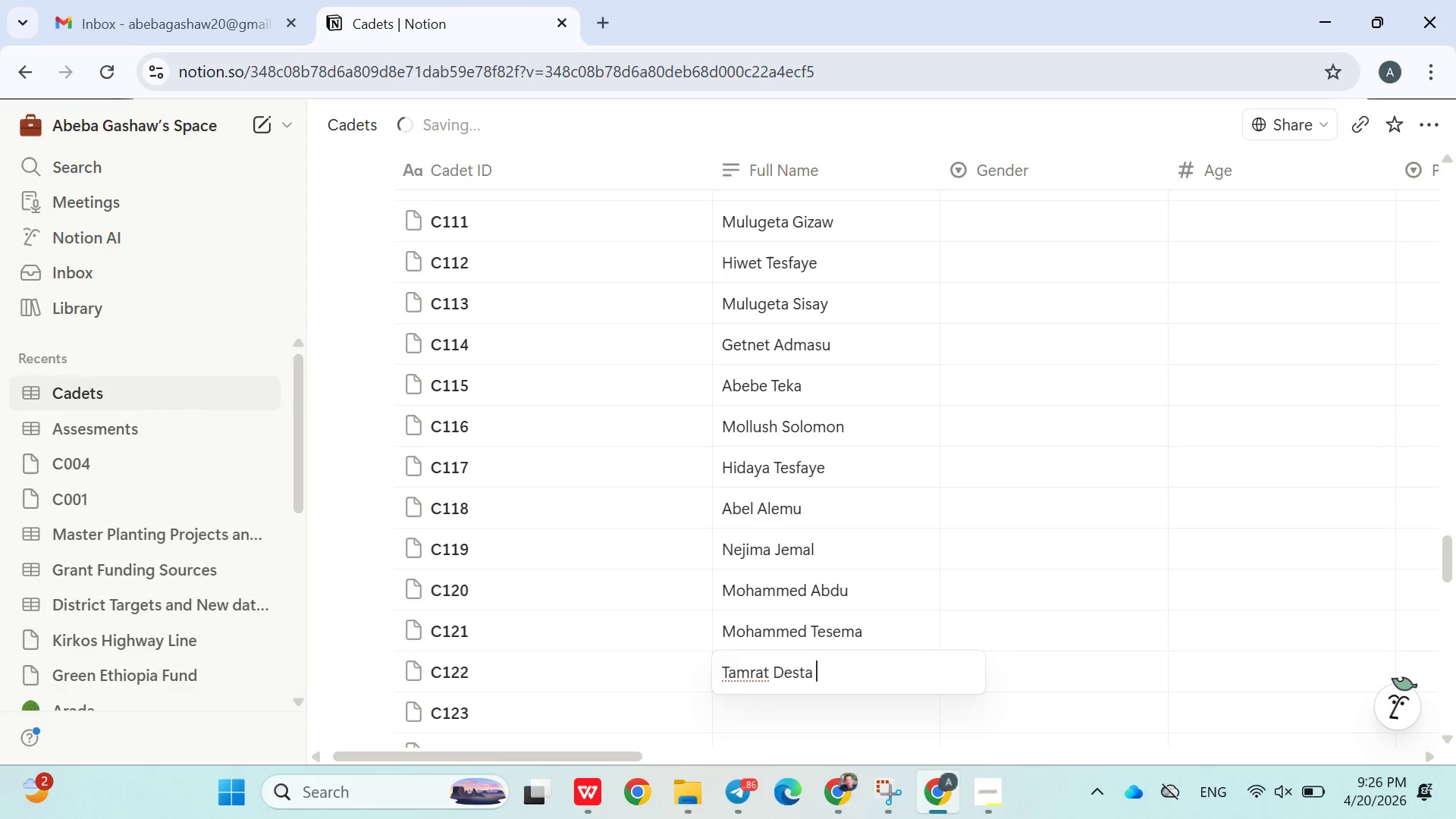 
key(Enter)
 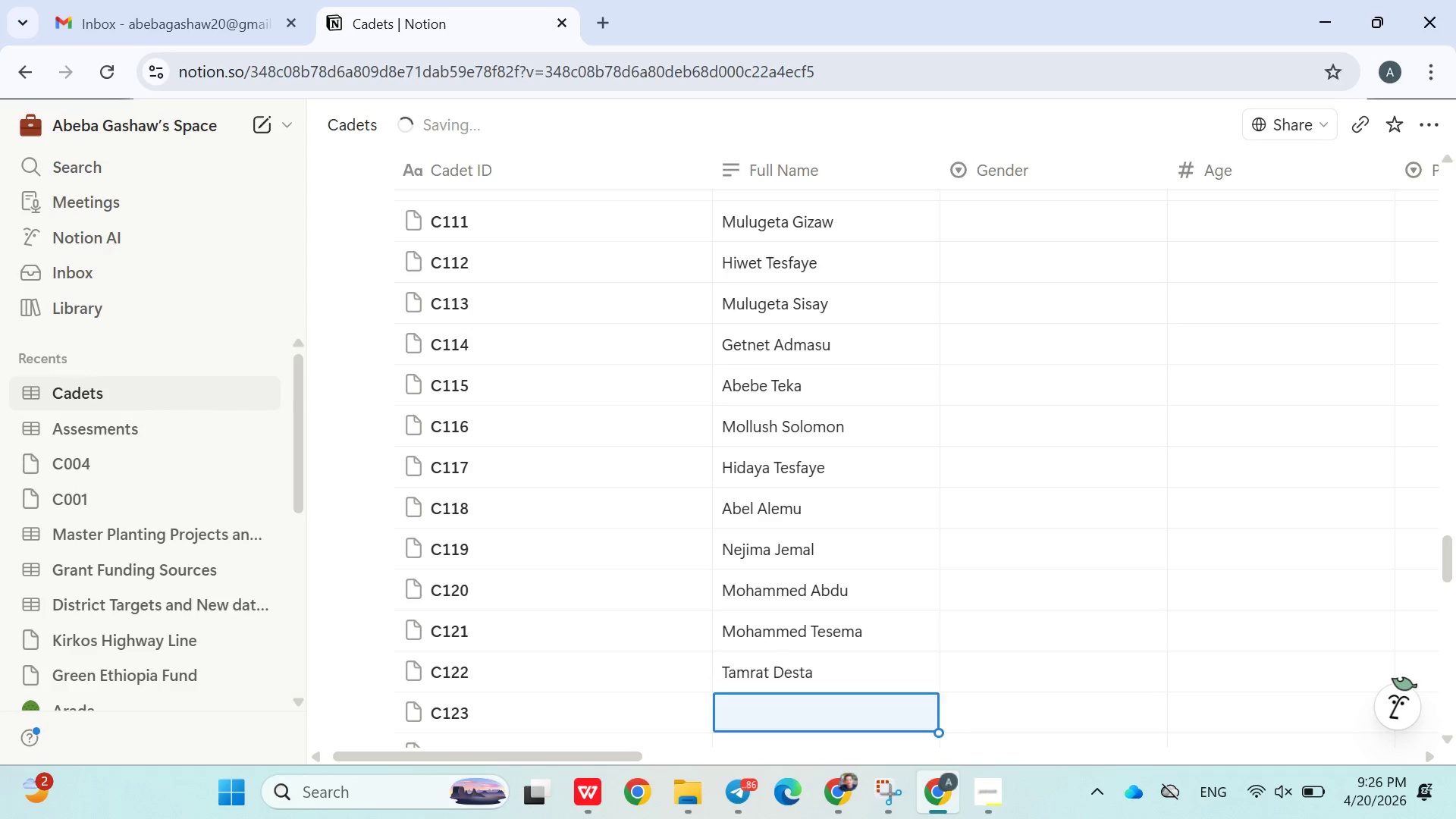 
type(V)
key(Backspace)
type(Bereket Simon)
 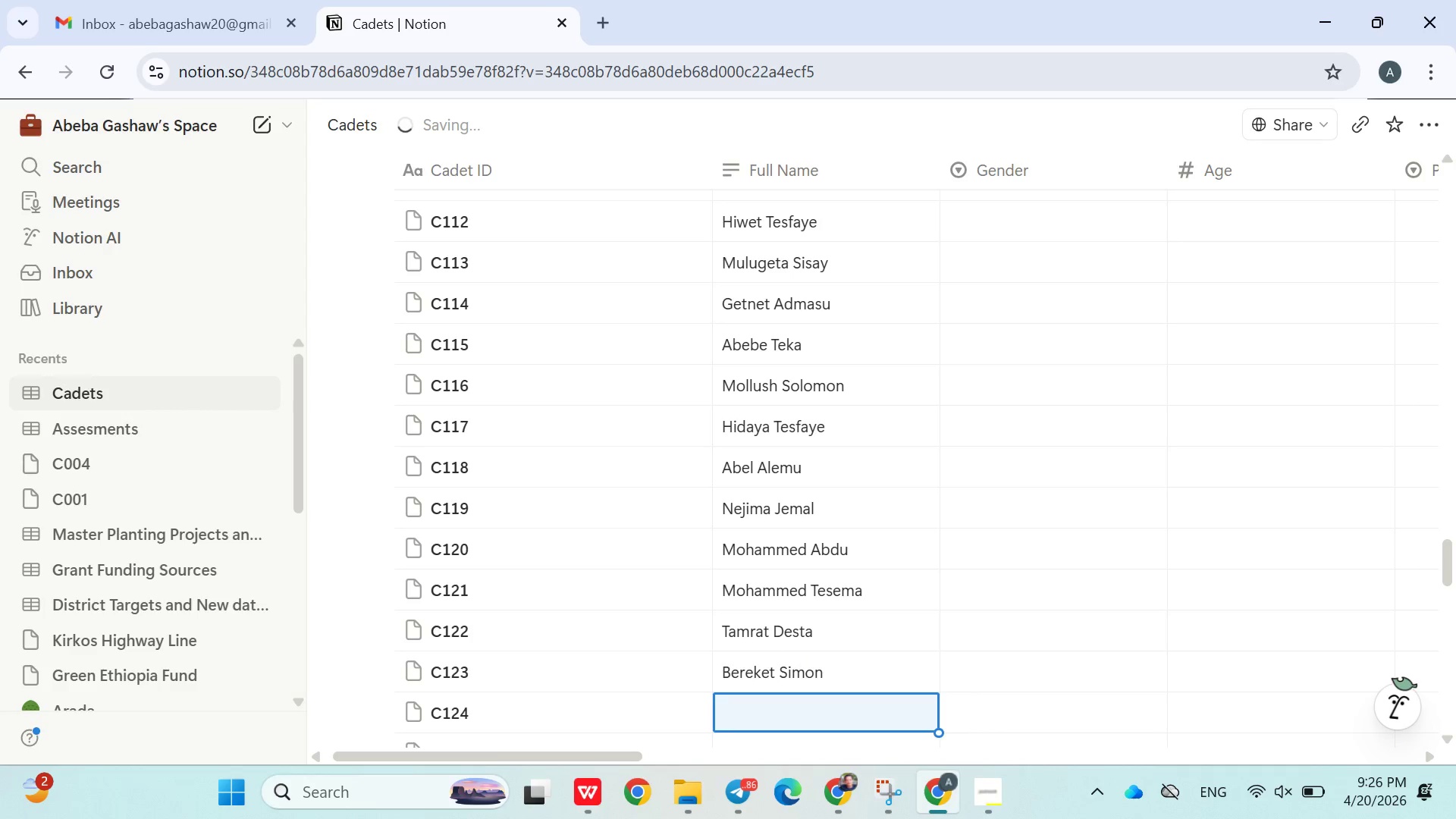 
 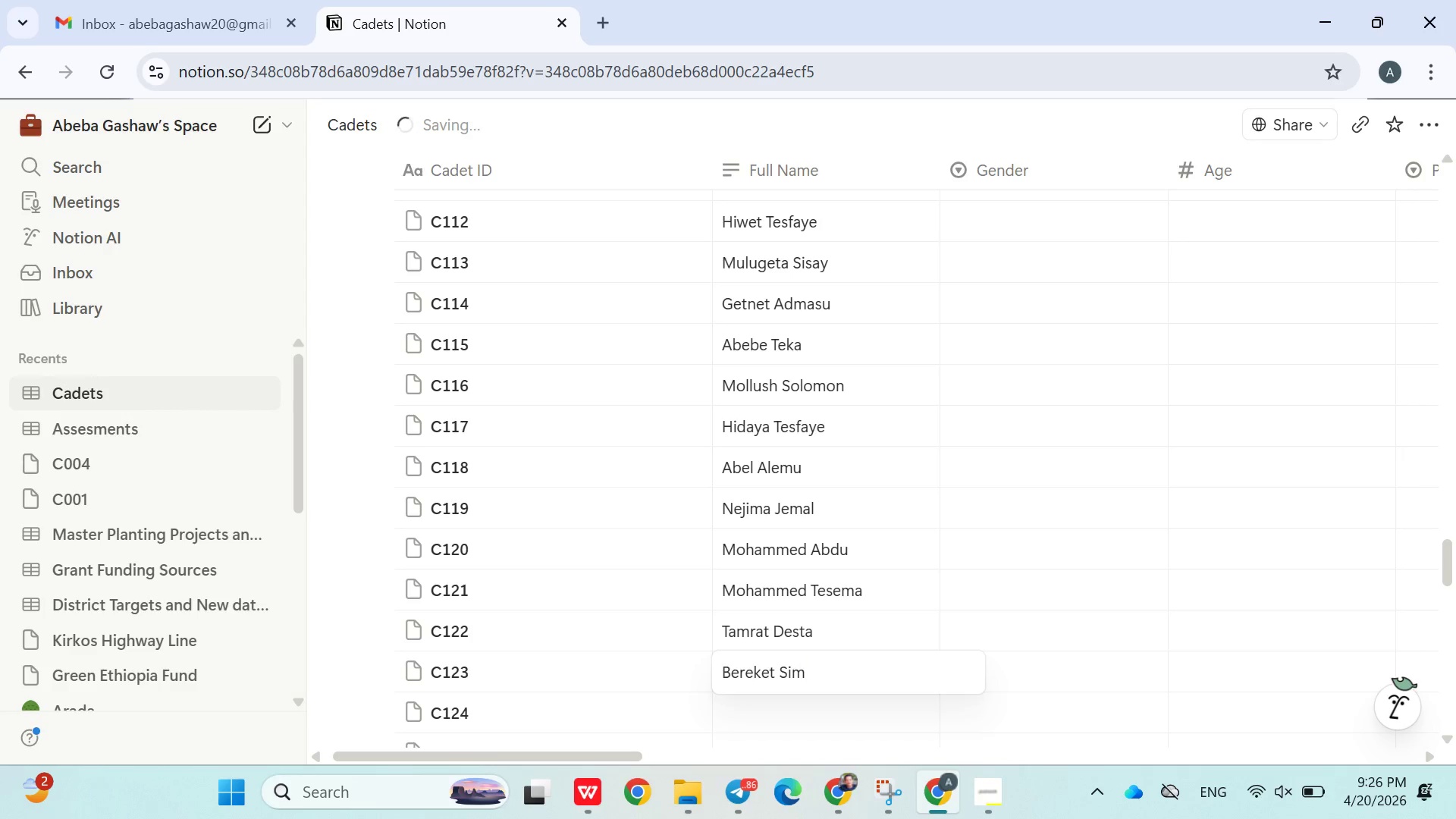 
key(Enter)
 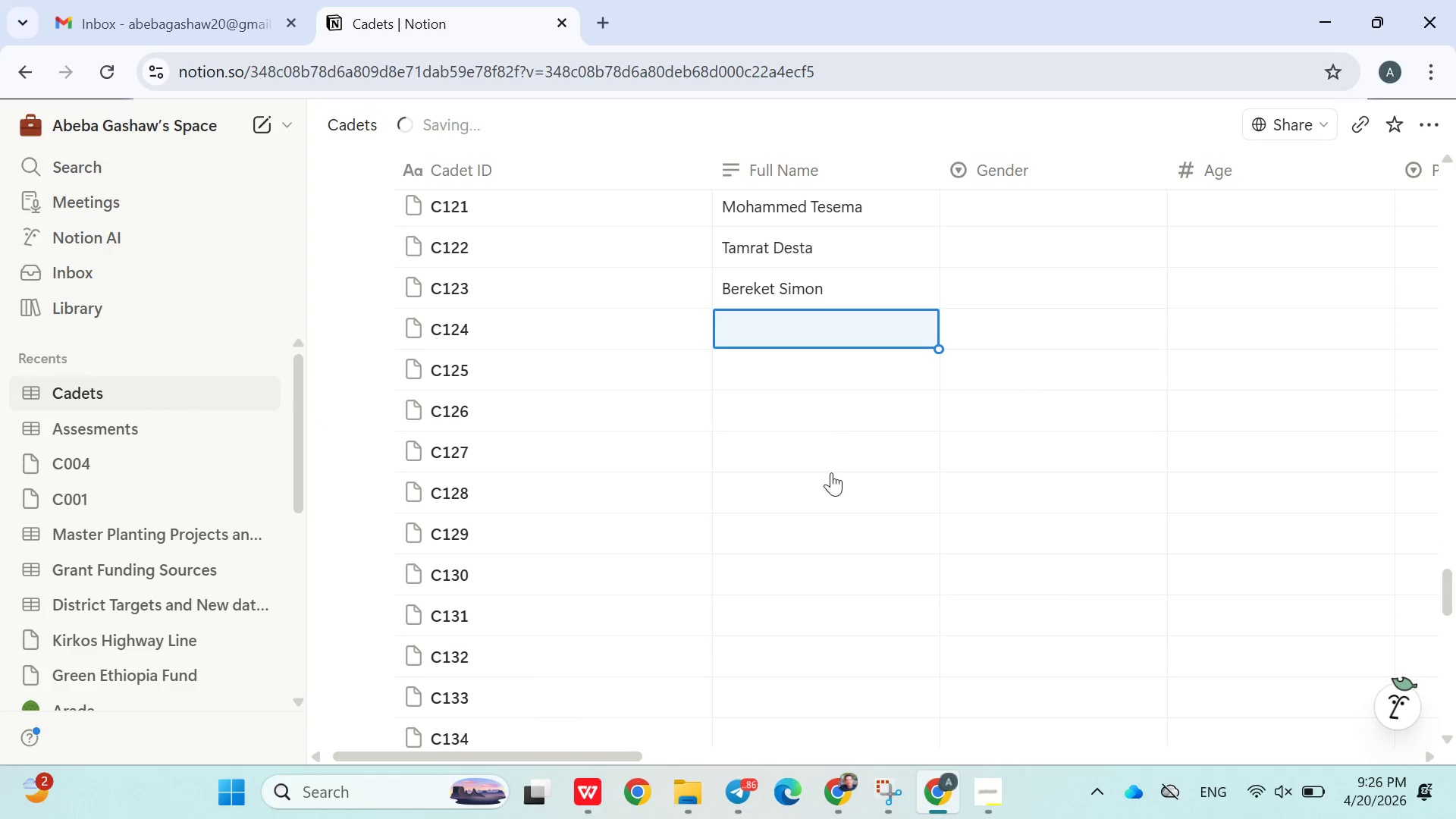 
wait(9.31)
 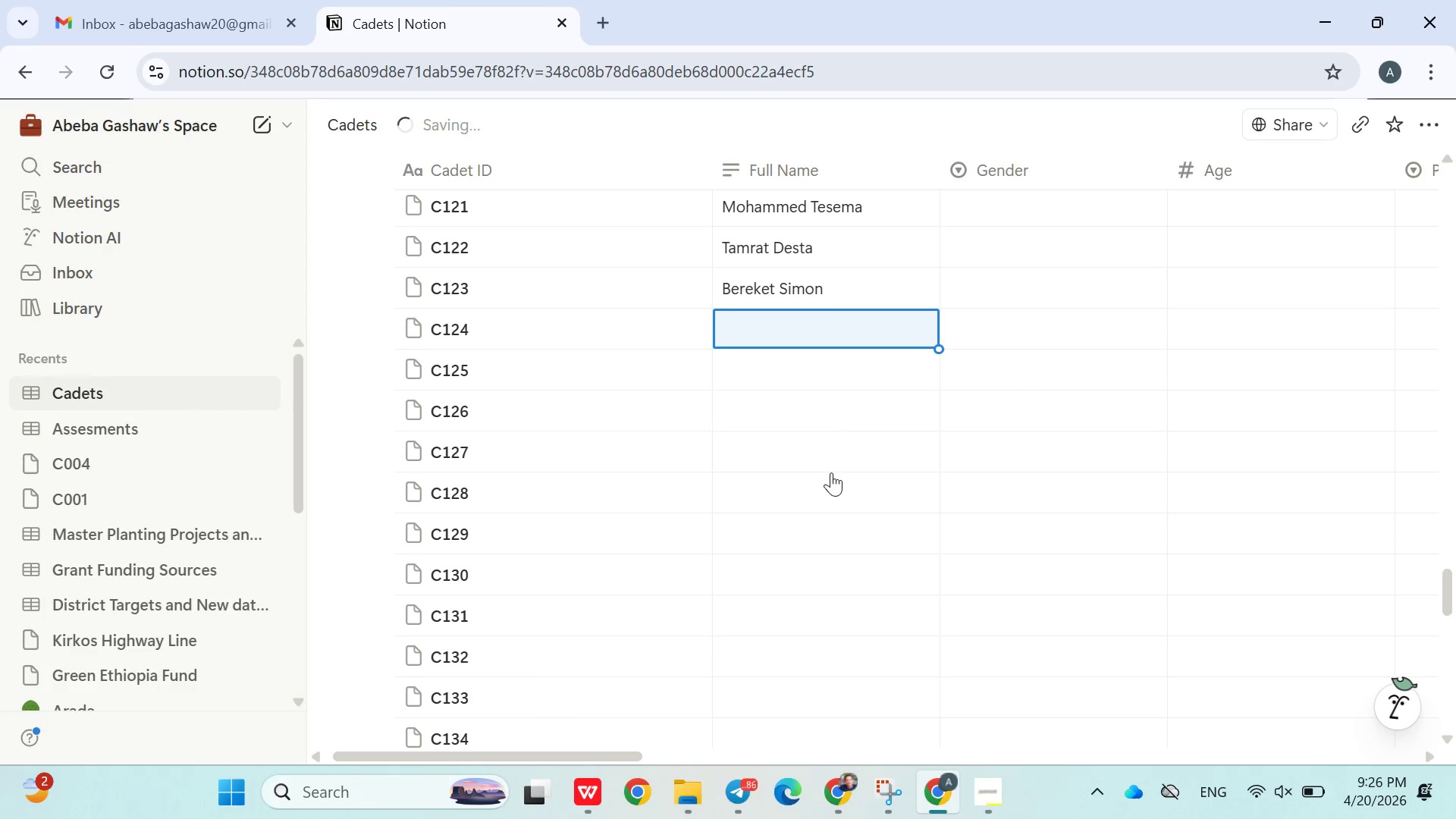 
type(Haile Gebresilasie)
 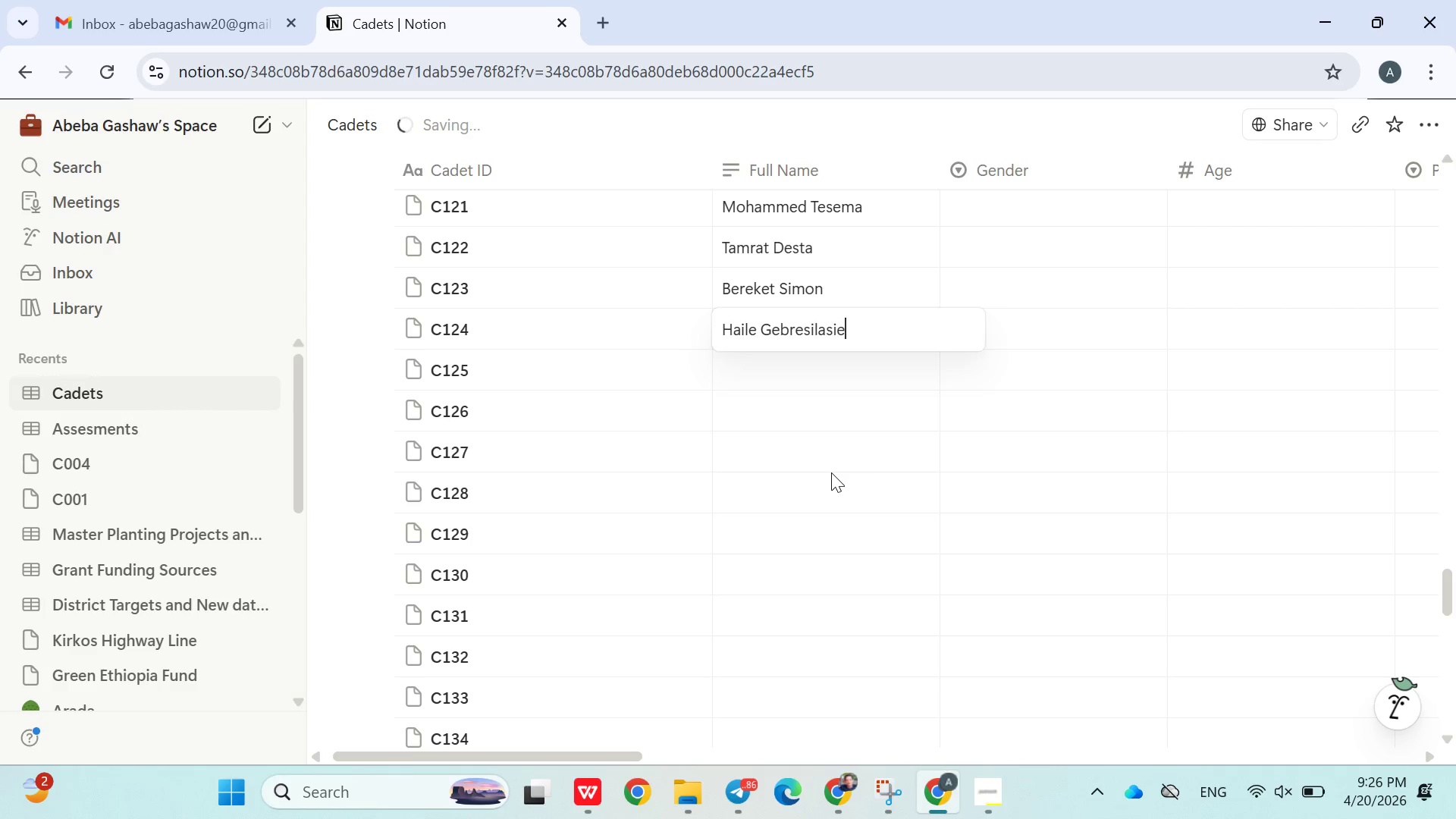 
key(Enter)
 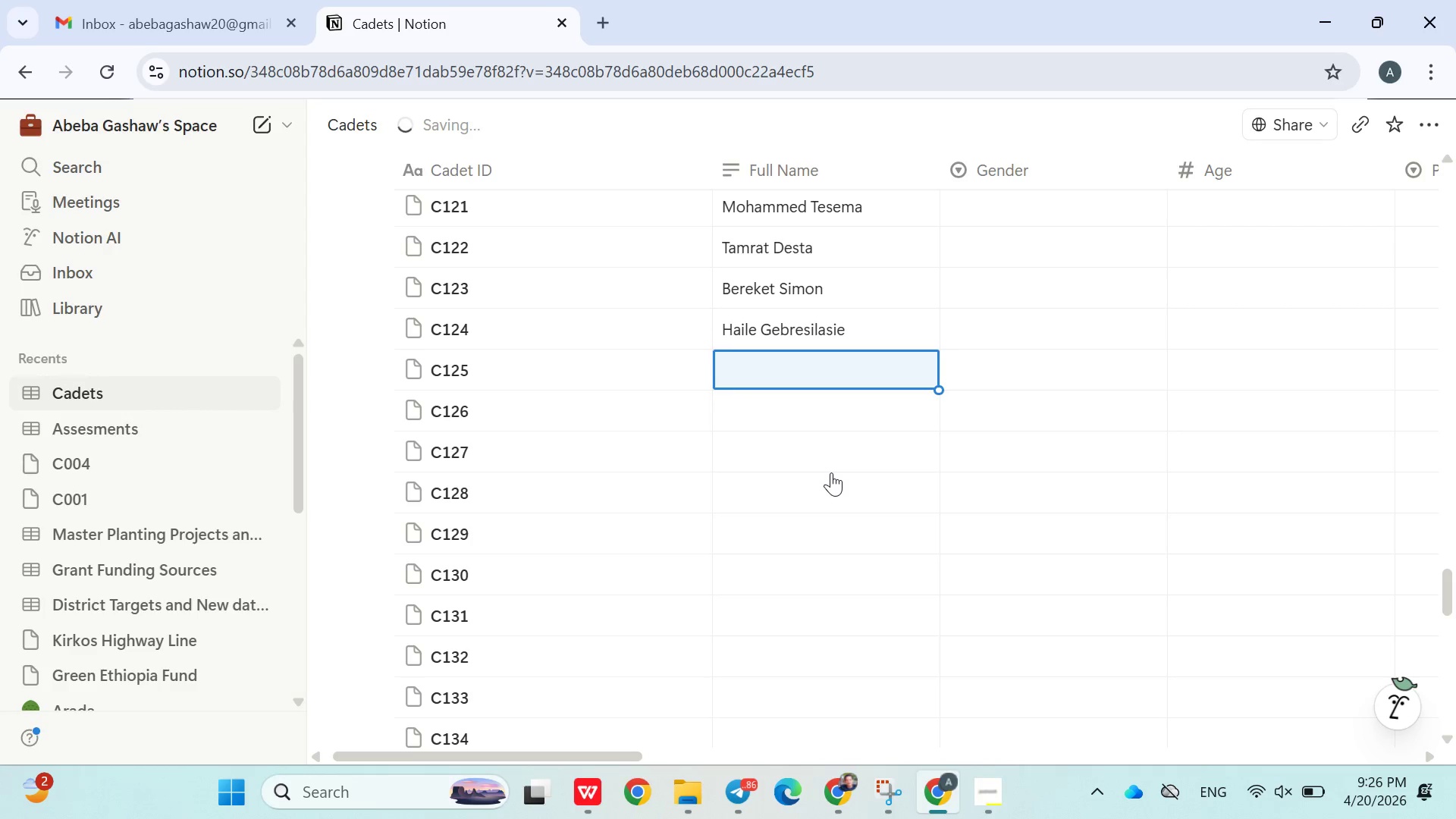 
type(Kenenisa Bekele)
 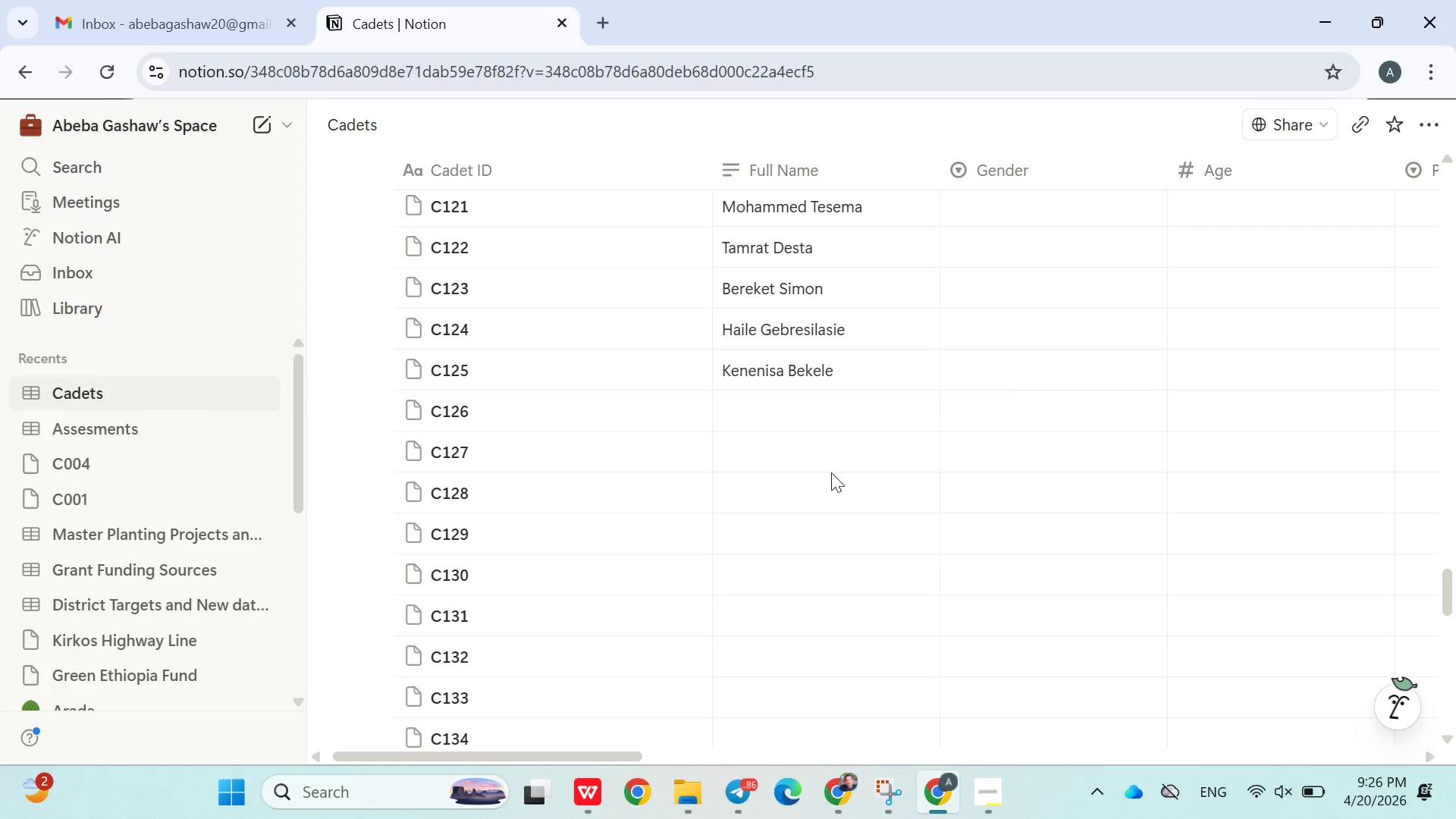 
key(Enter)
 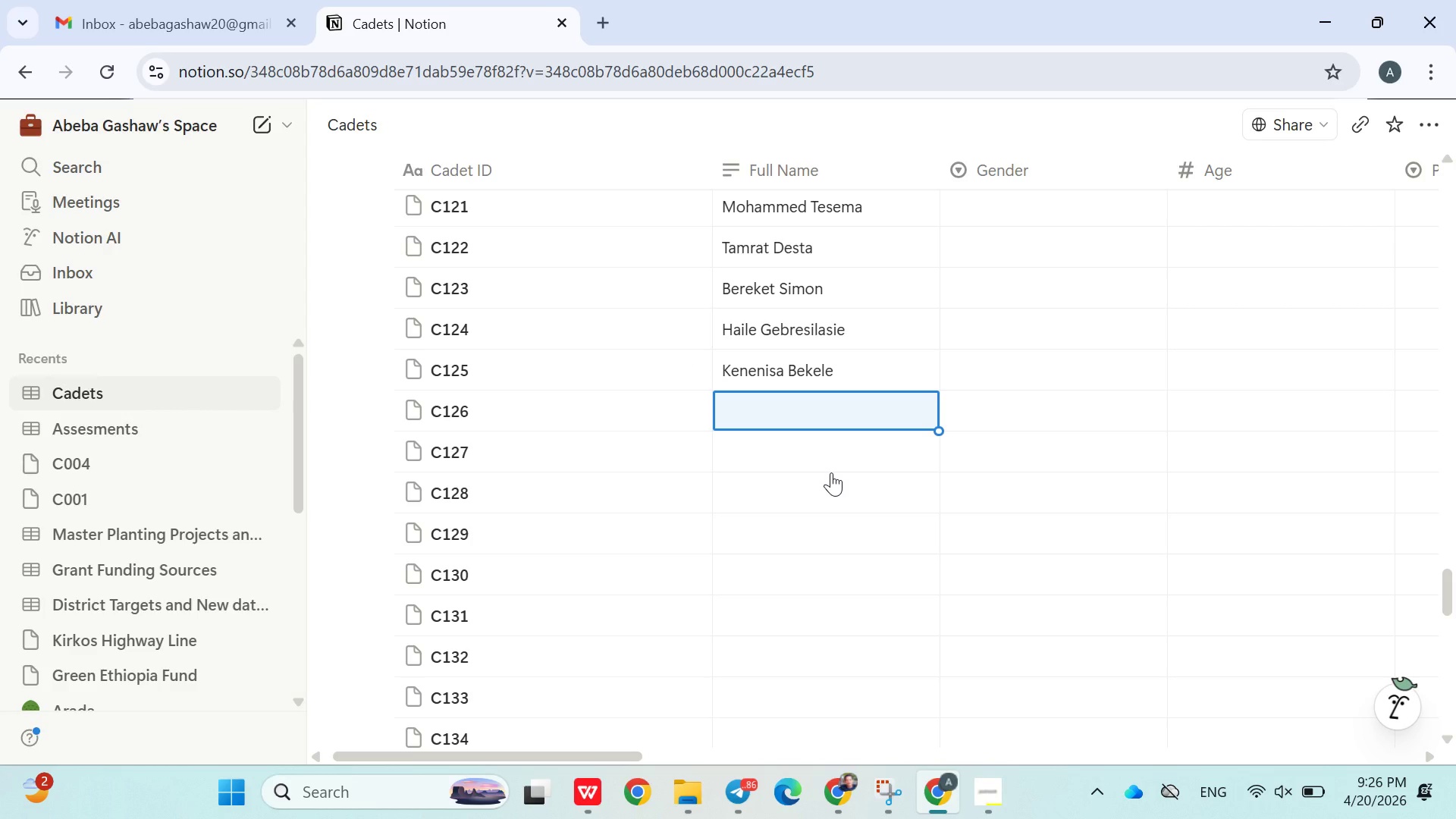 
type(Bekele Fekade)
 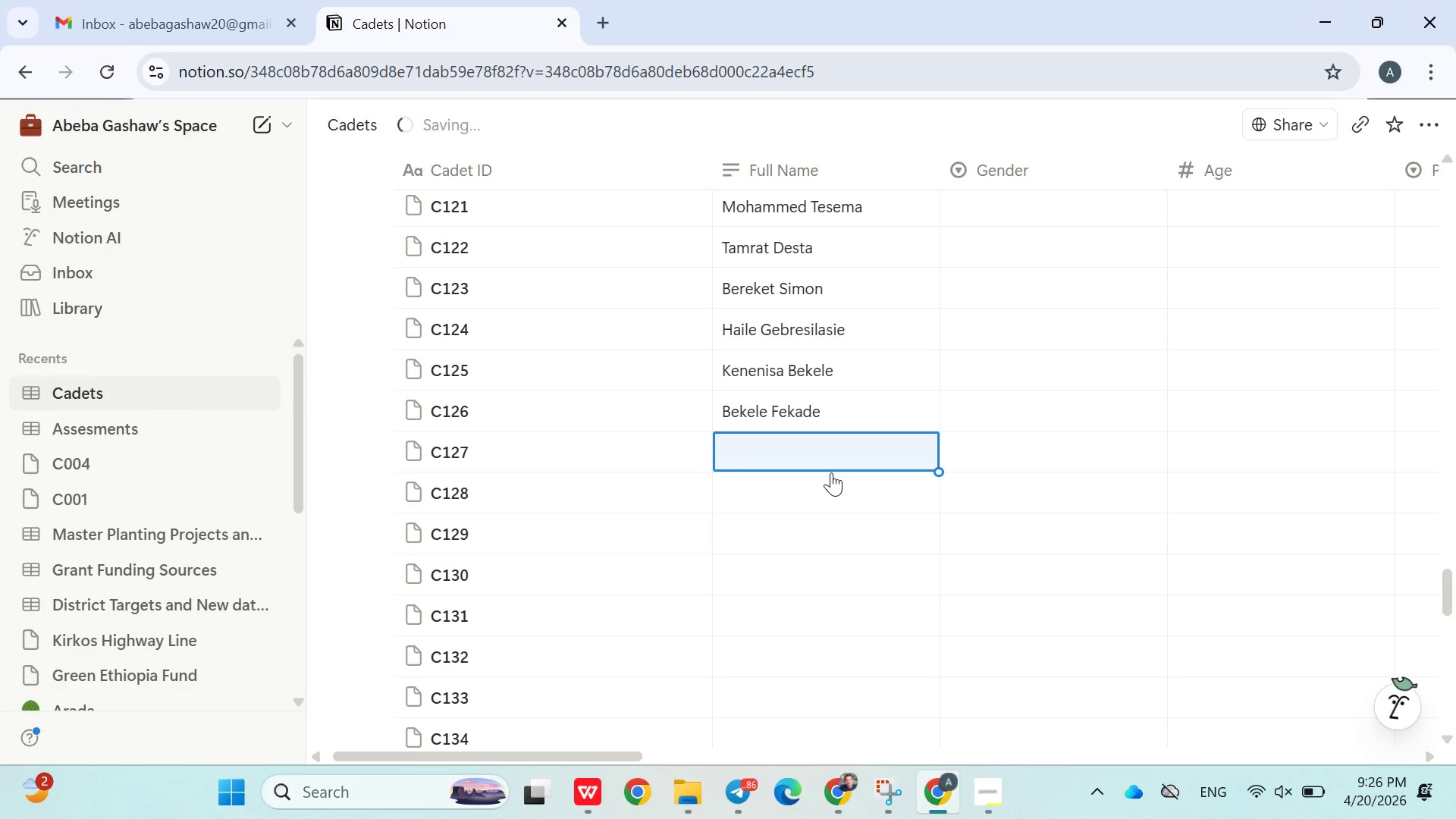 
 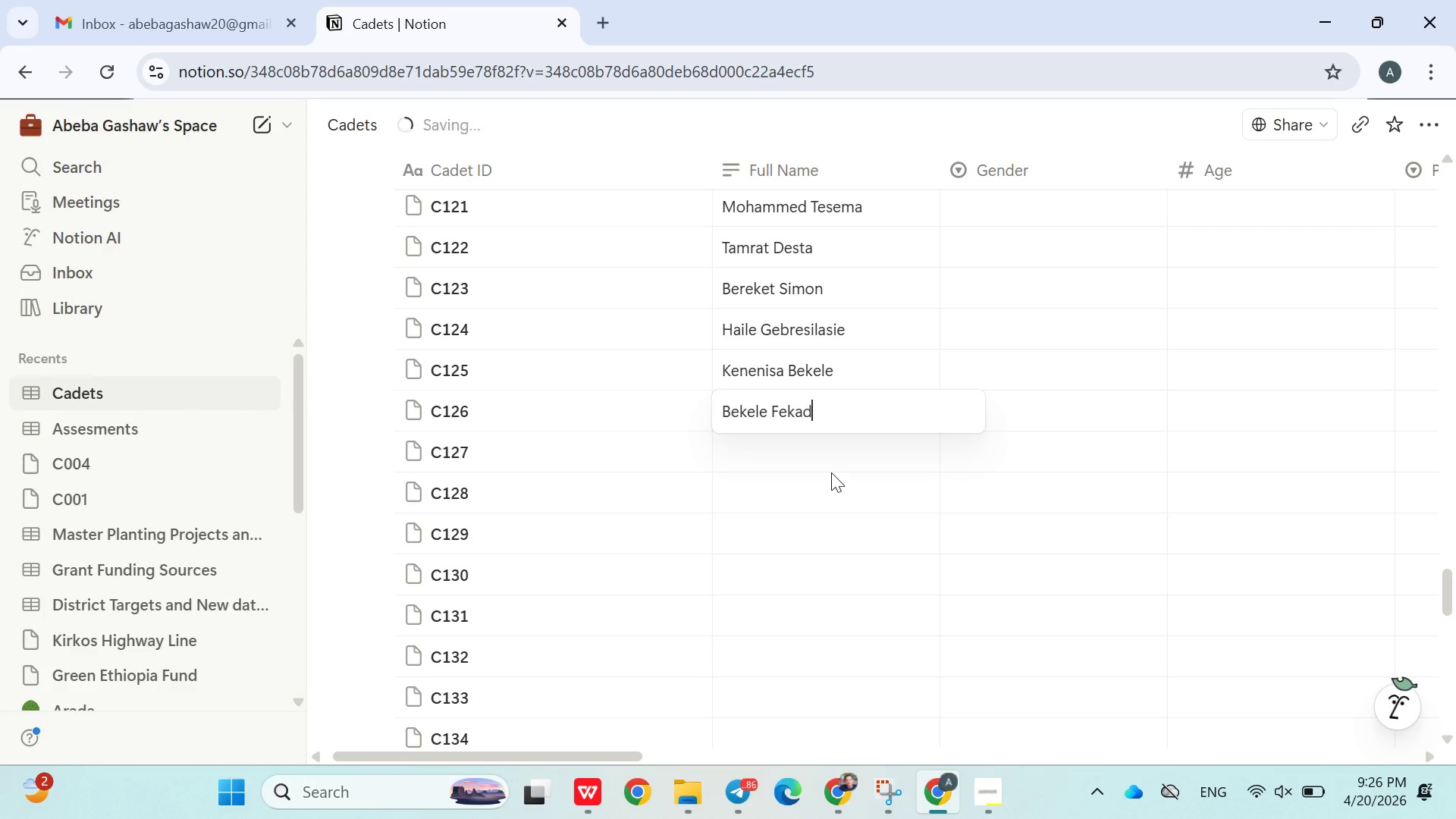 
key(Enter)
 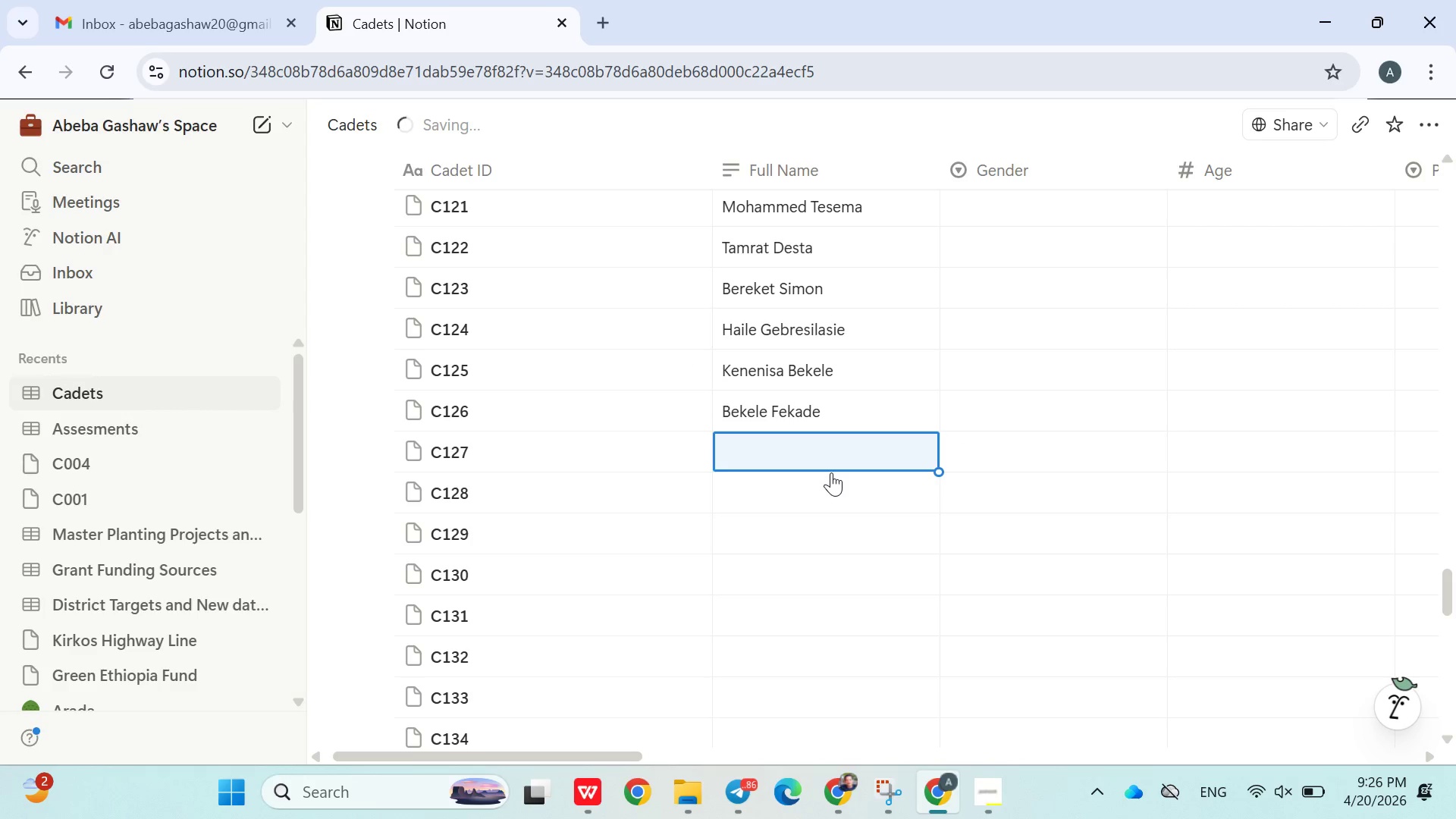 
type(Admasu Dagne)
 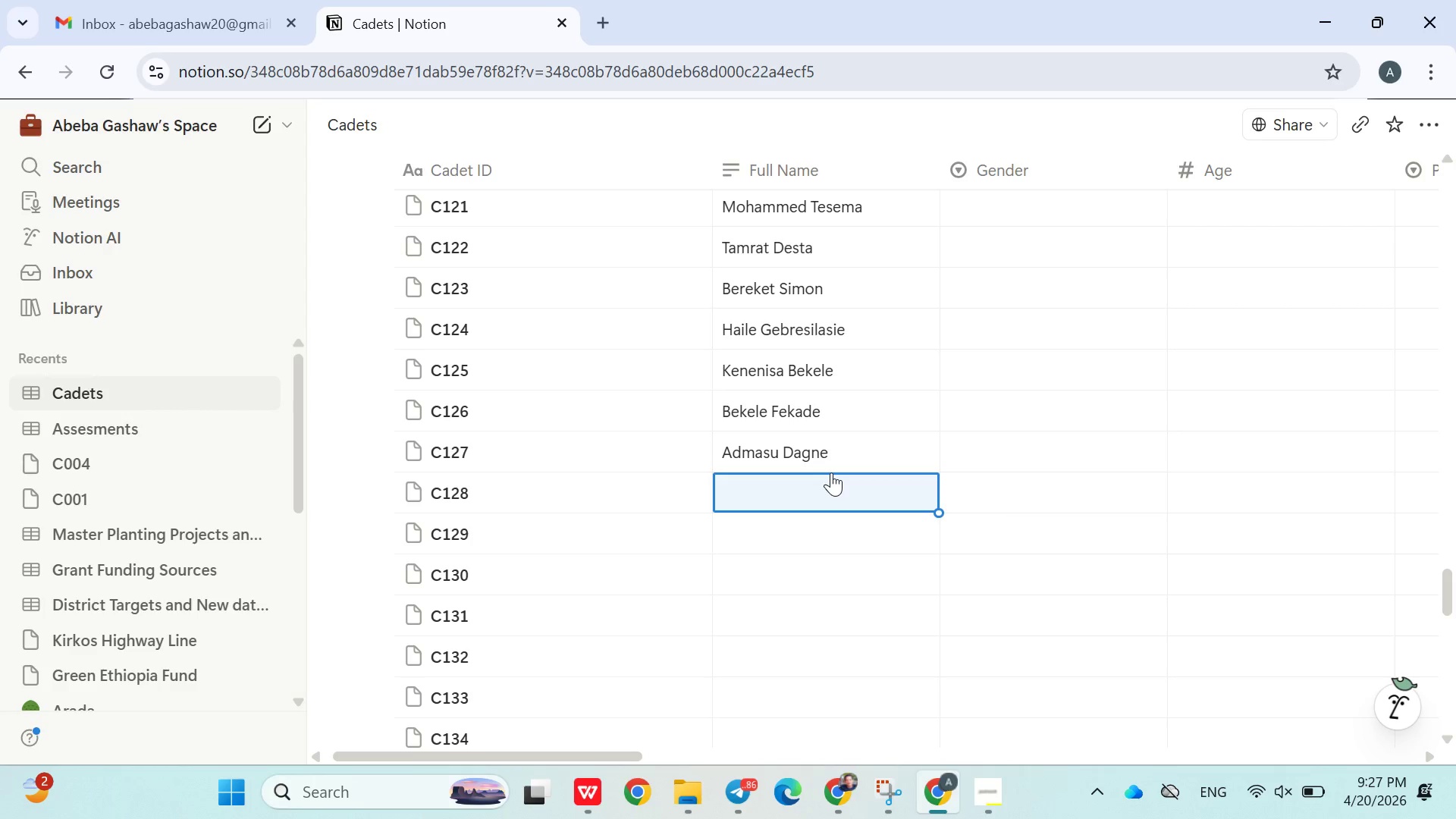 
 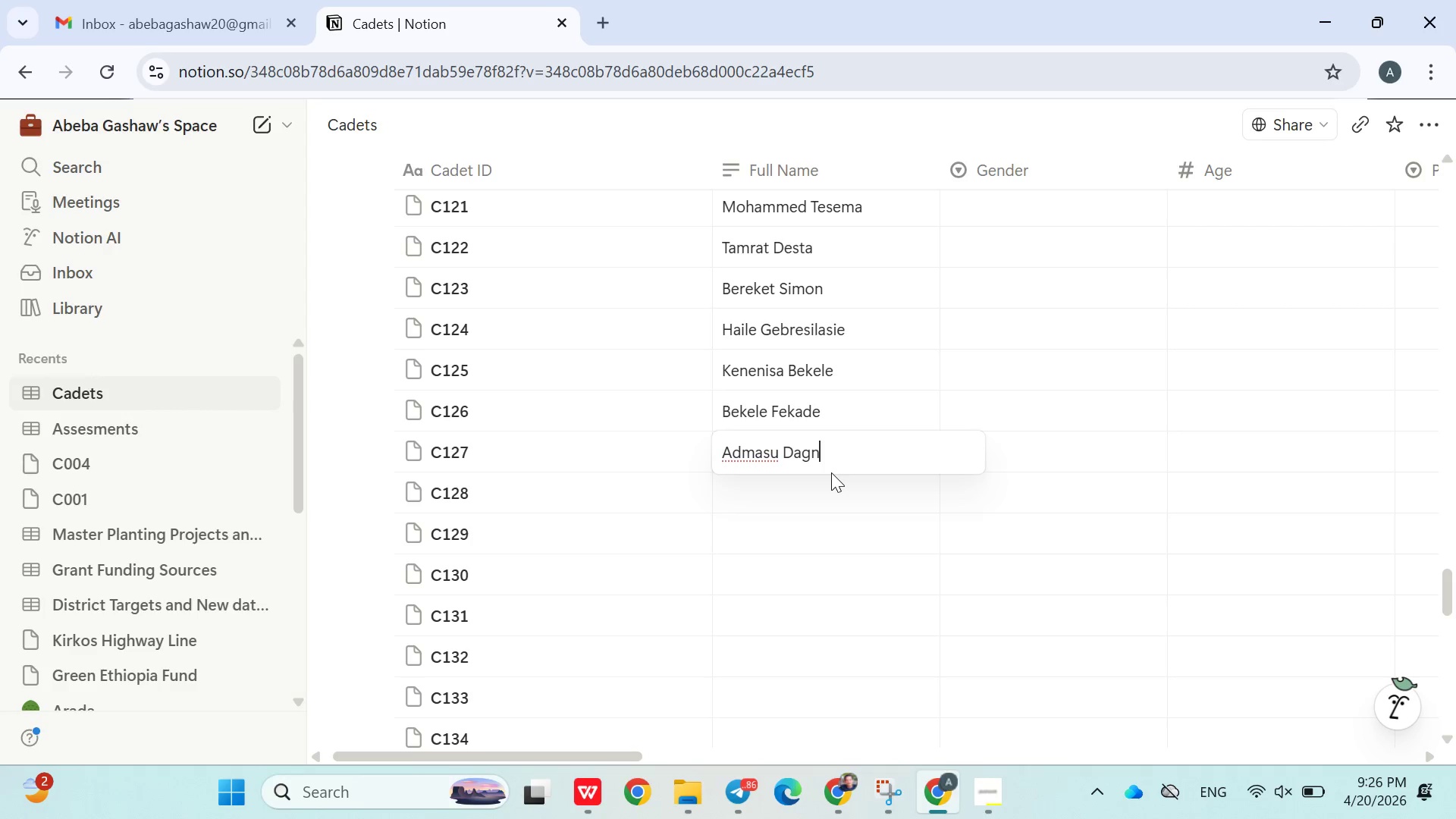 
key(Enter)
 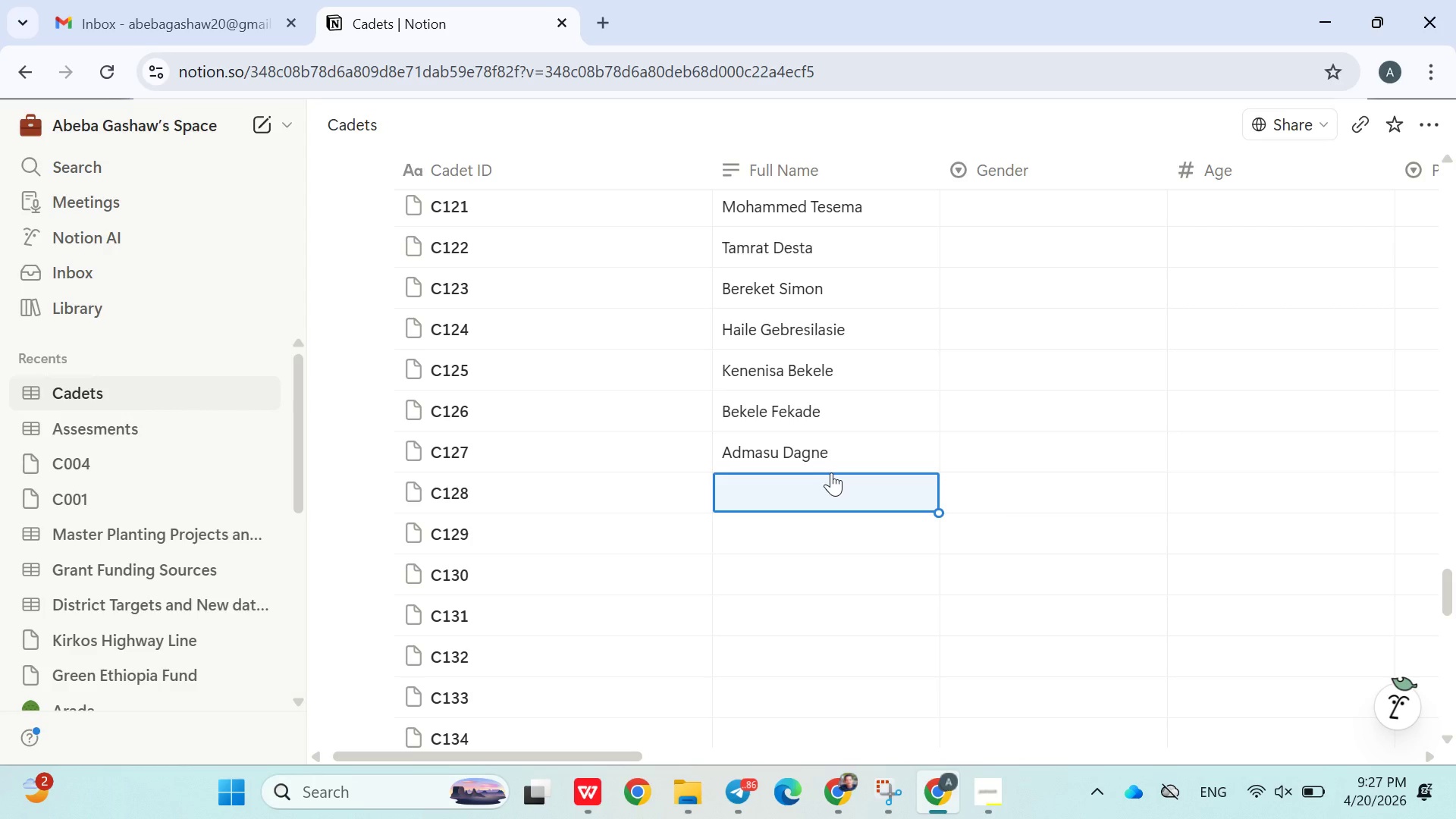 
type(Gemeda Ada)
key(Backspace)
type(uga)
 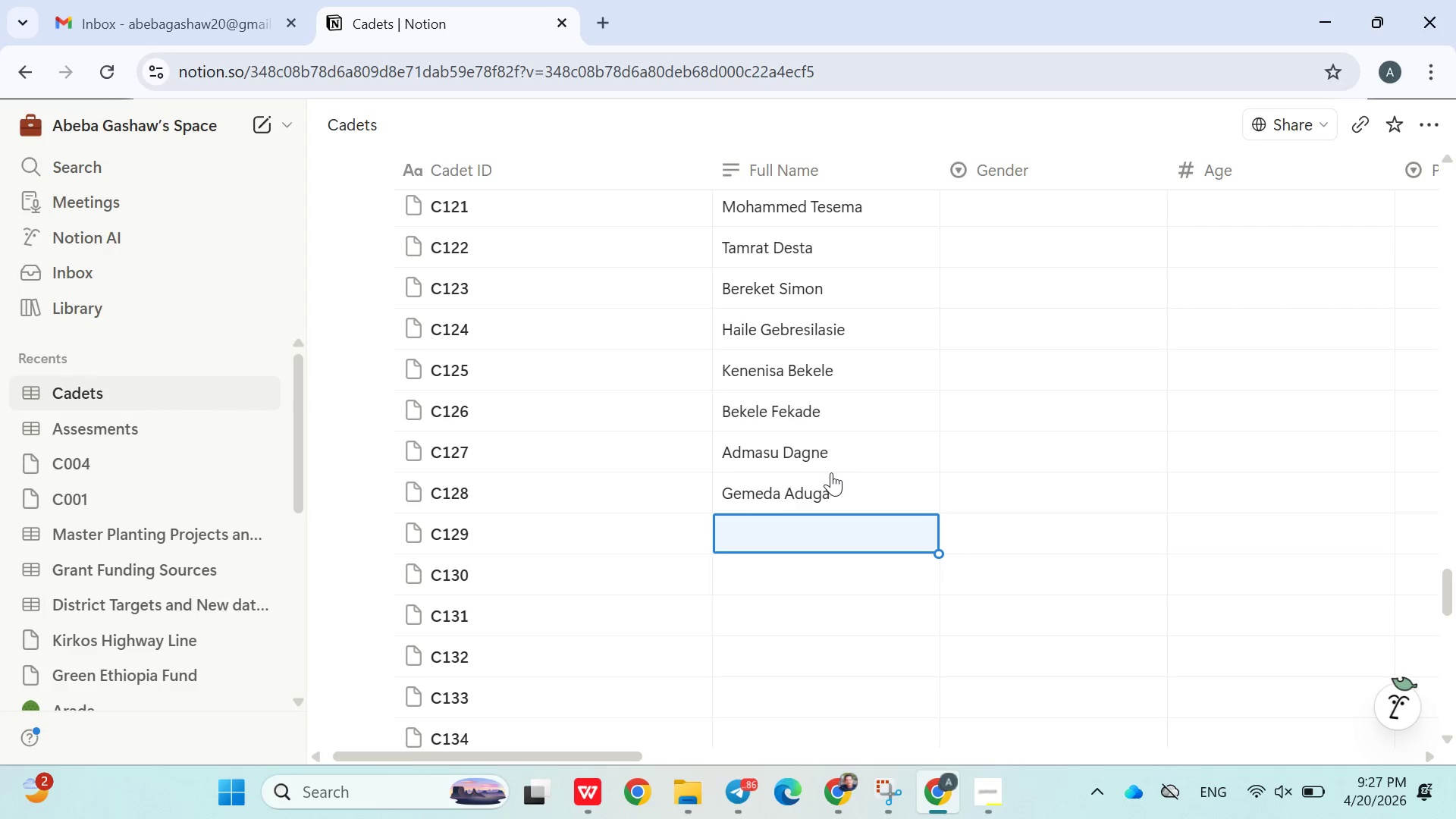 
 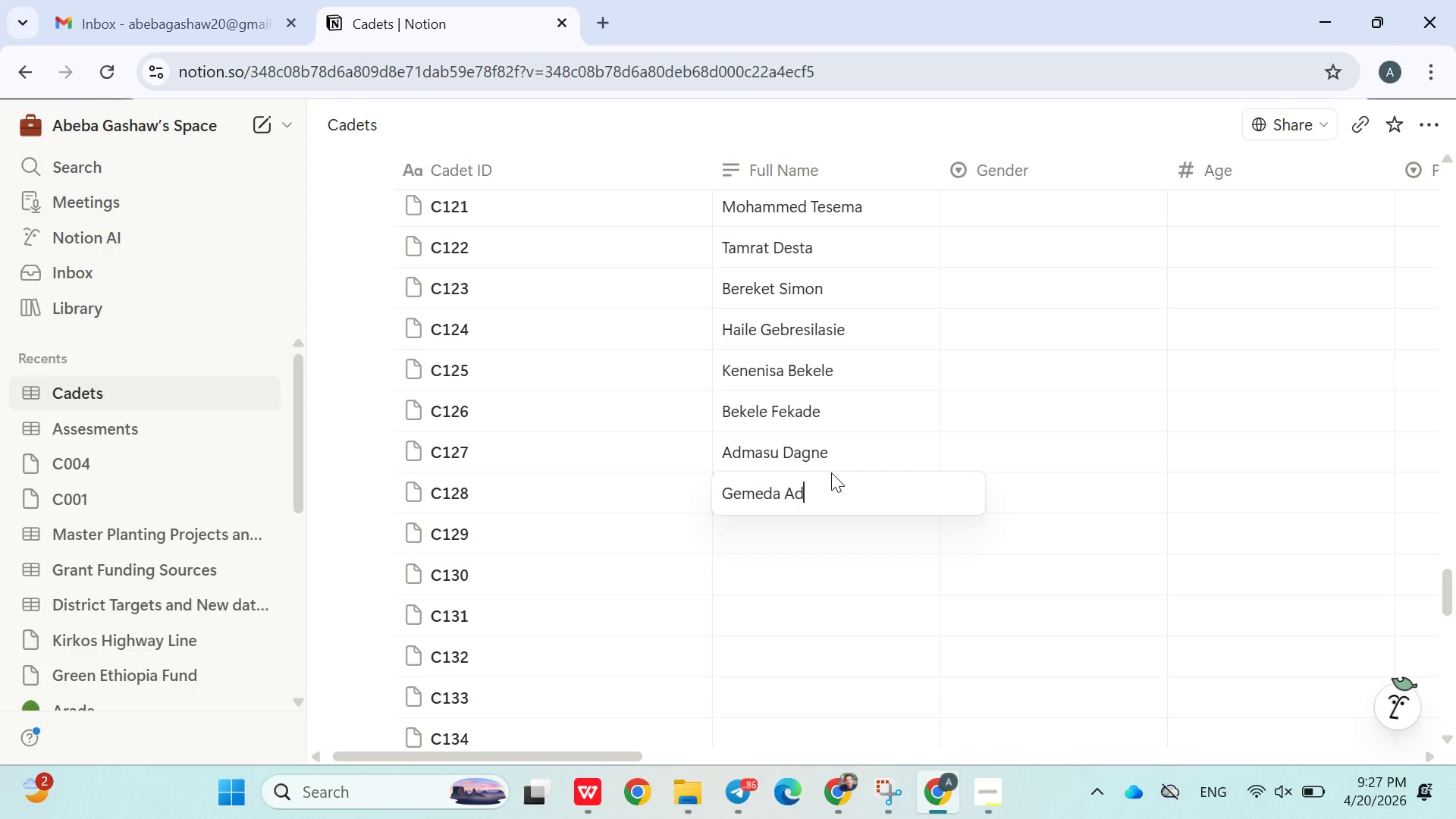 
key(Enter)
 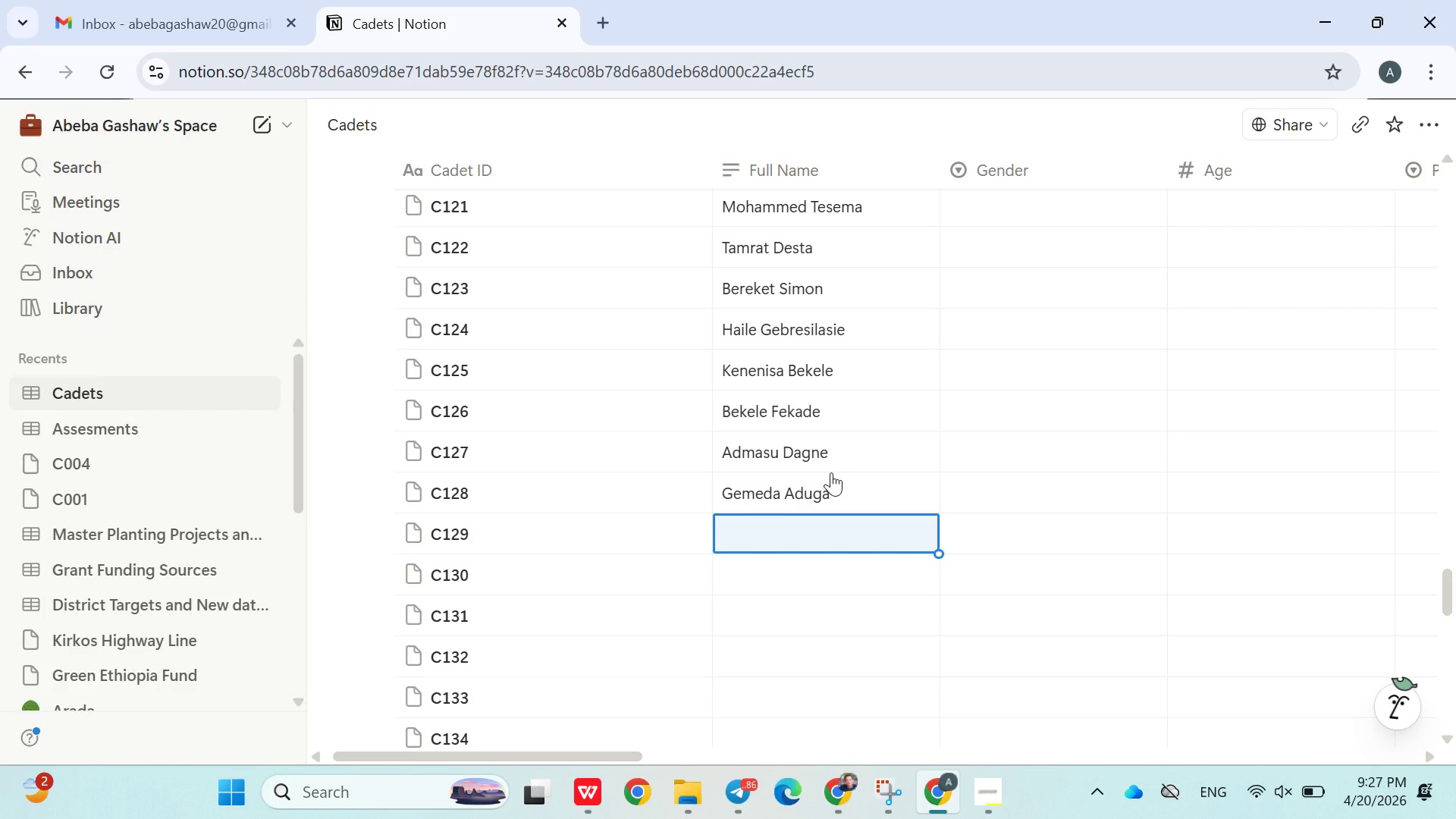 
type(Amanu)
 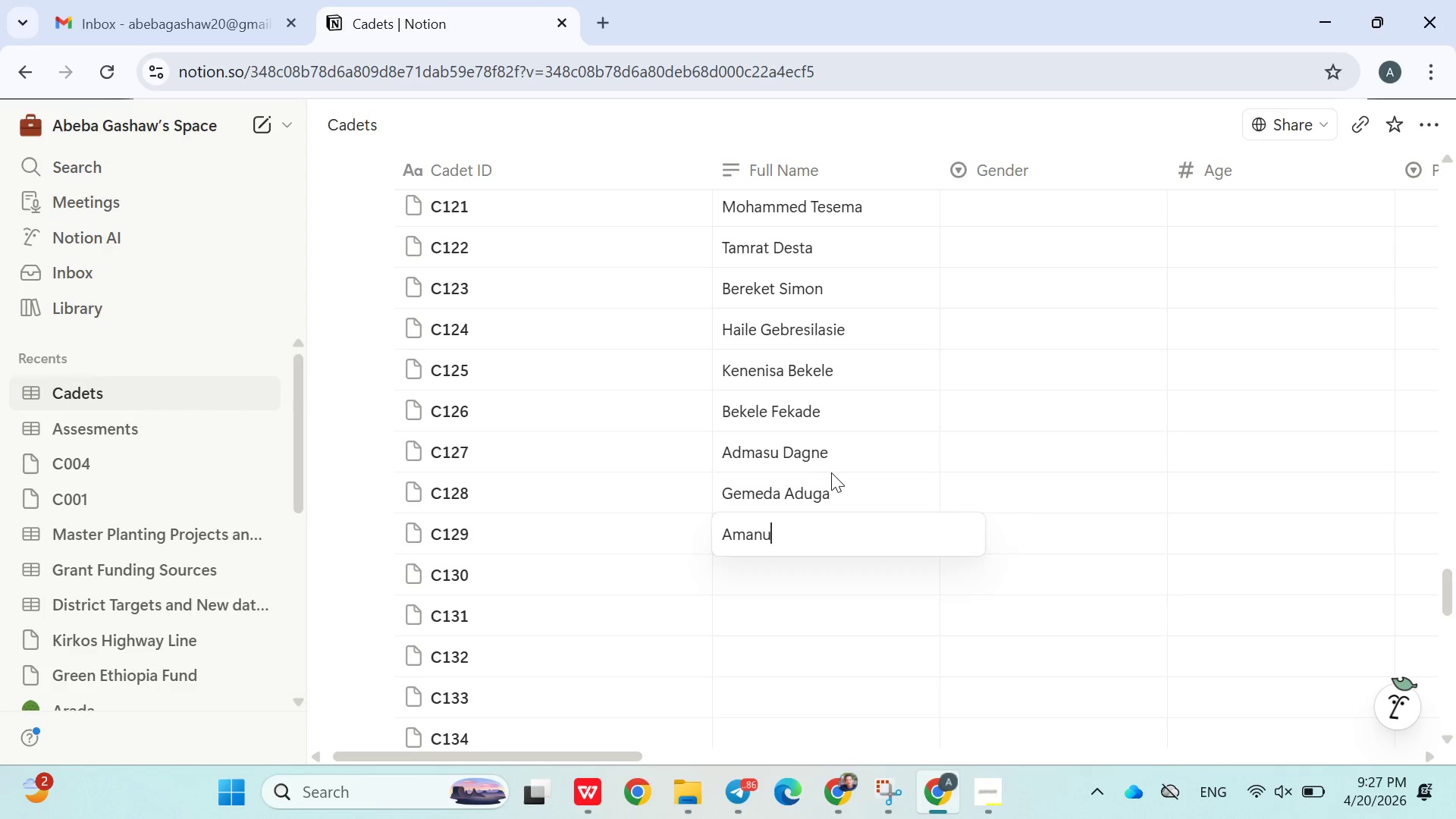 
key(Enter)
 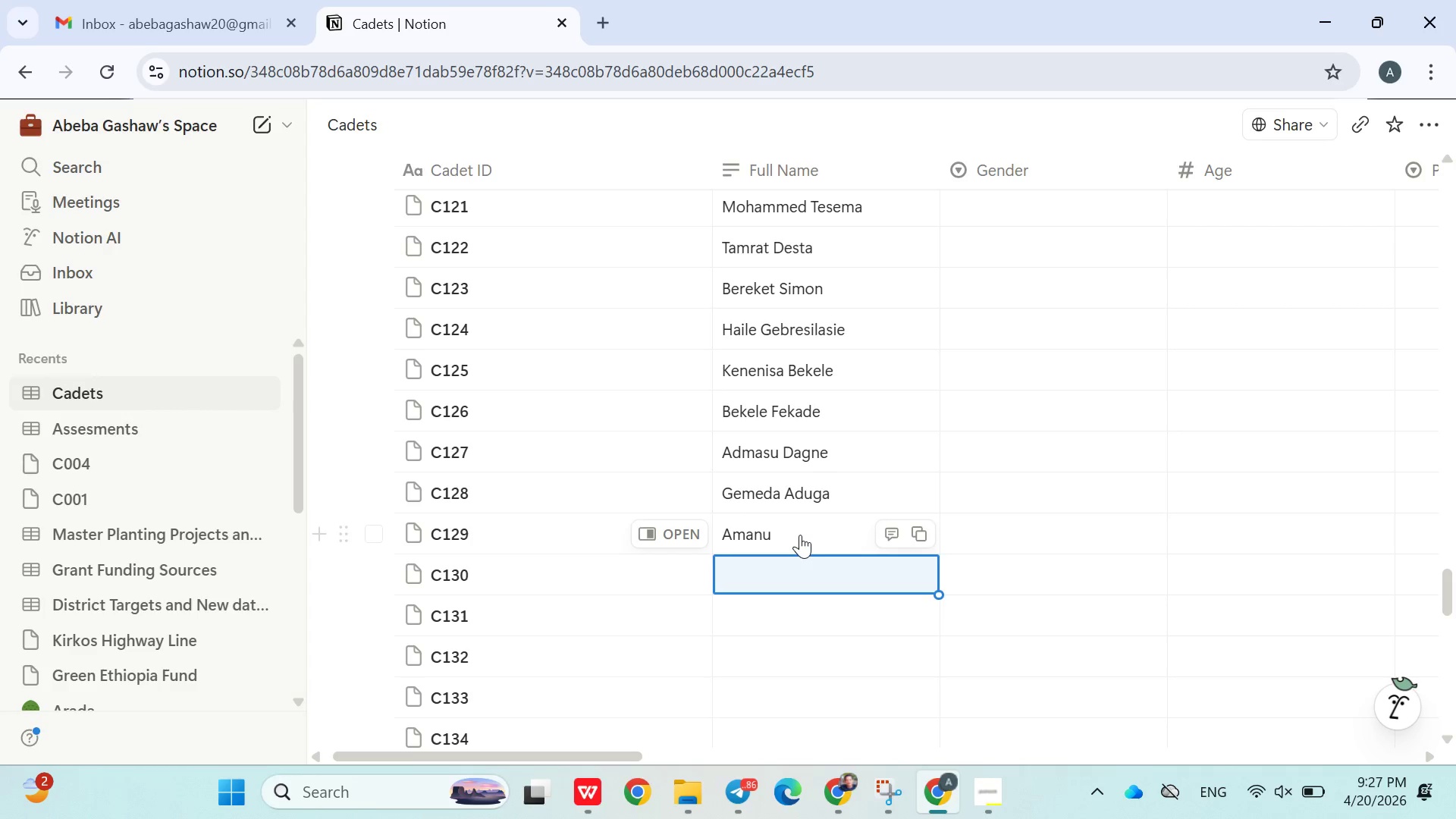 
double_click([800, 535])
 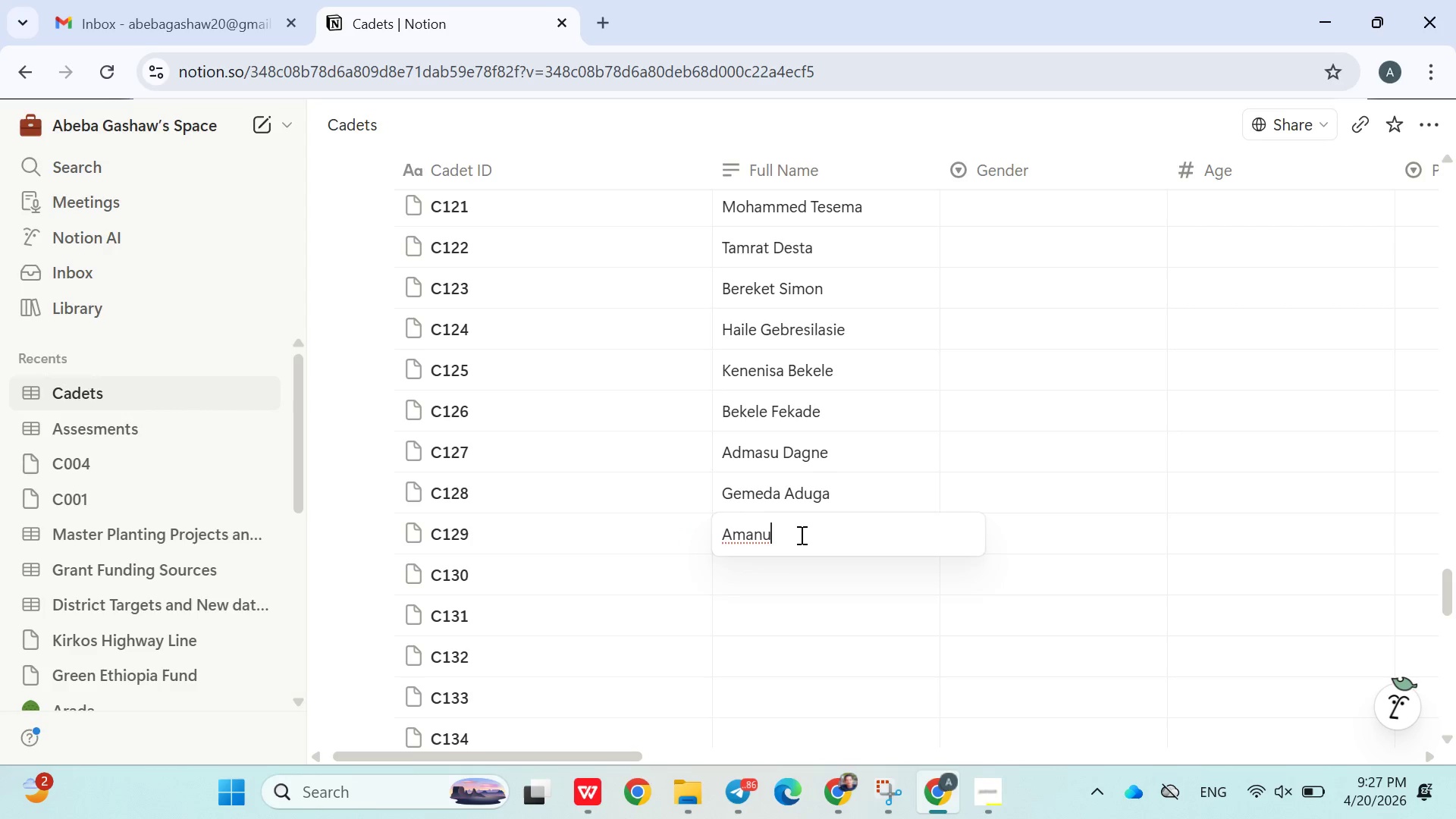 
type( Solomon)
 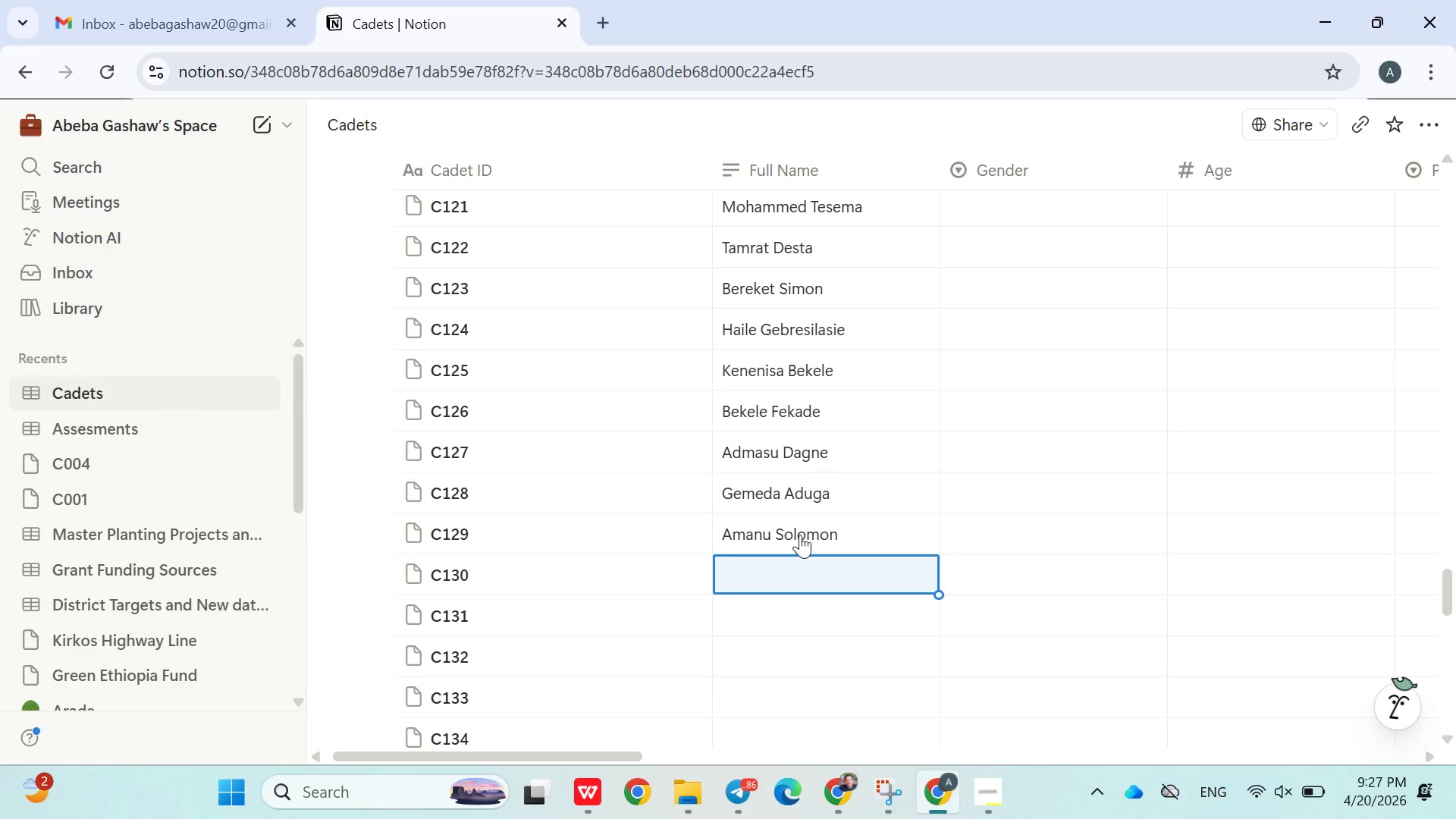 
 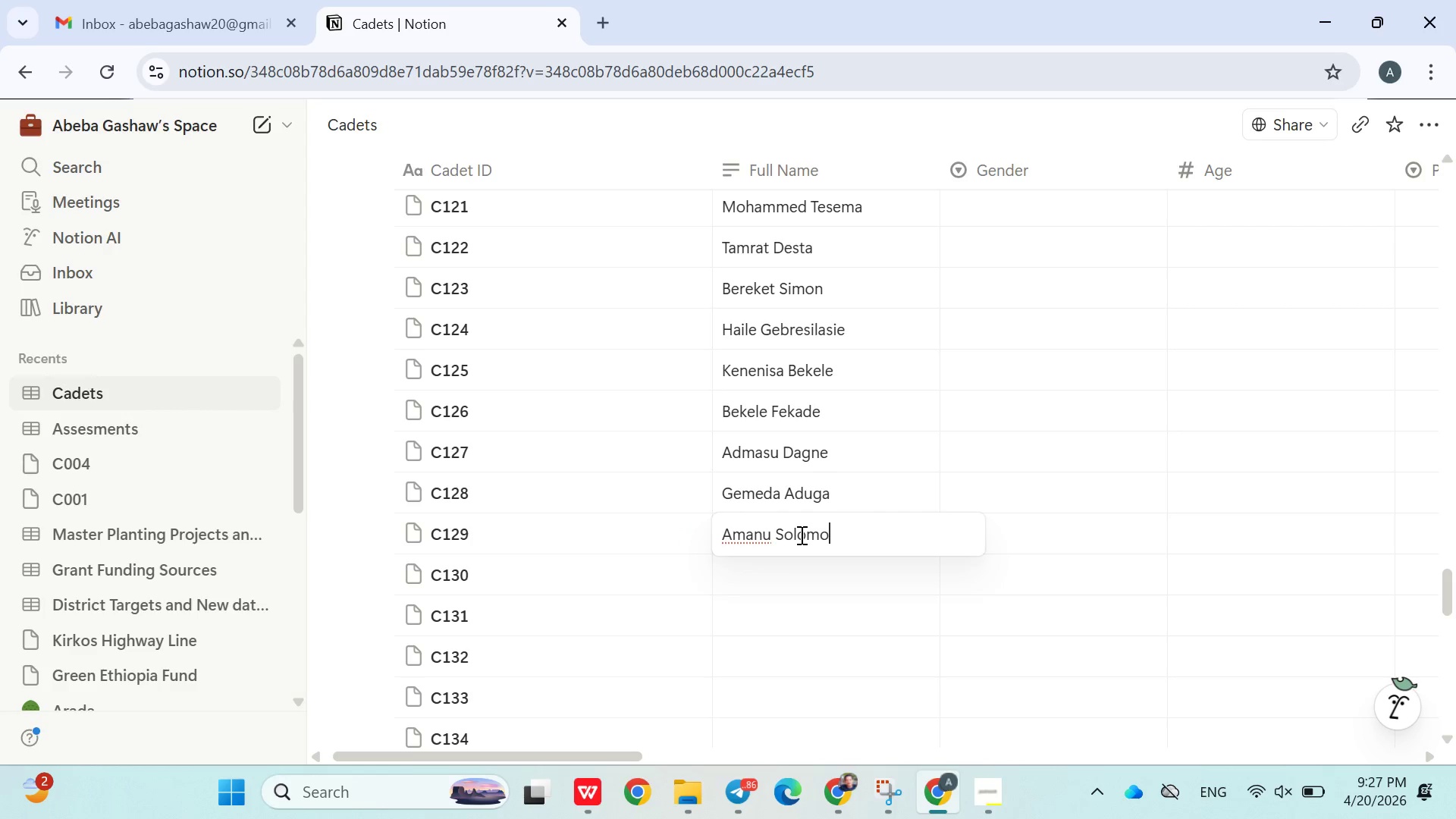 
key(Enter)
 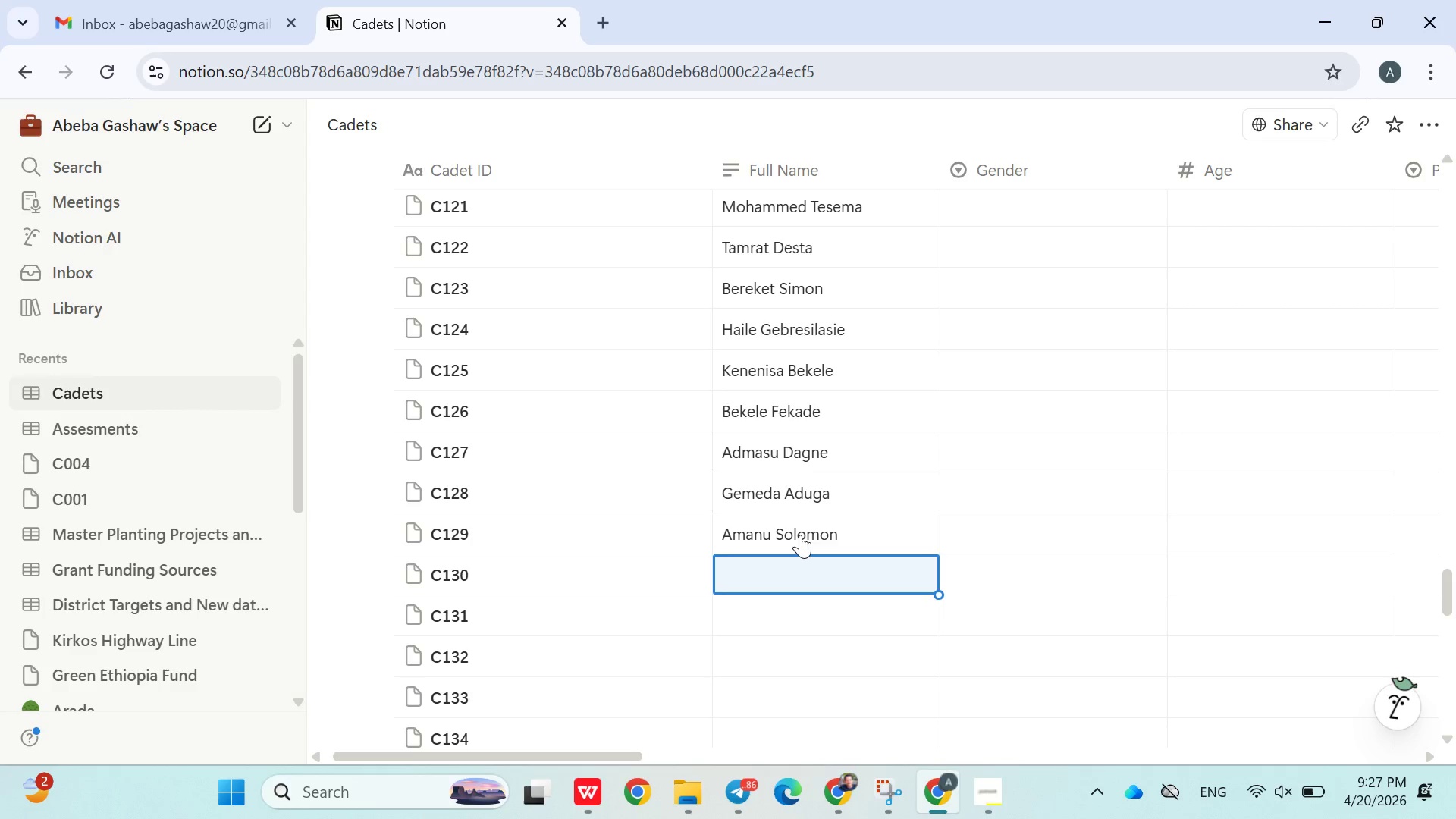 
wait(20.52)
 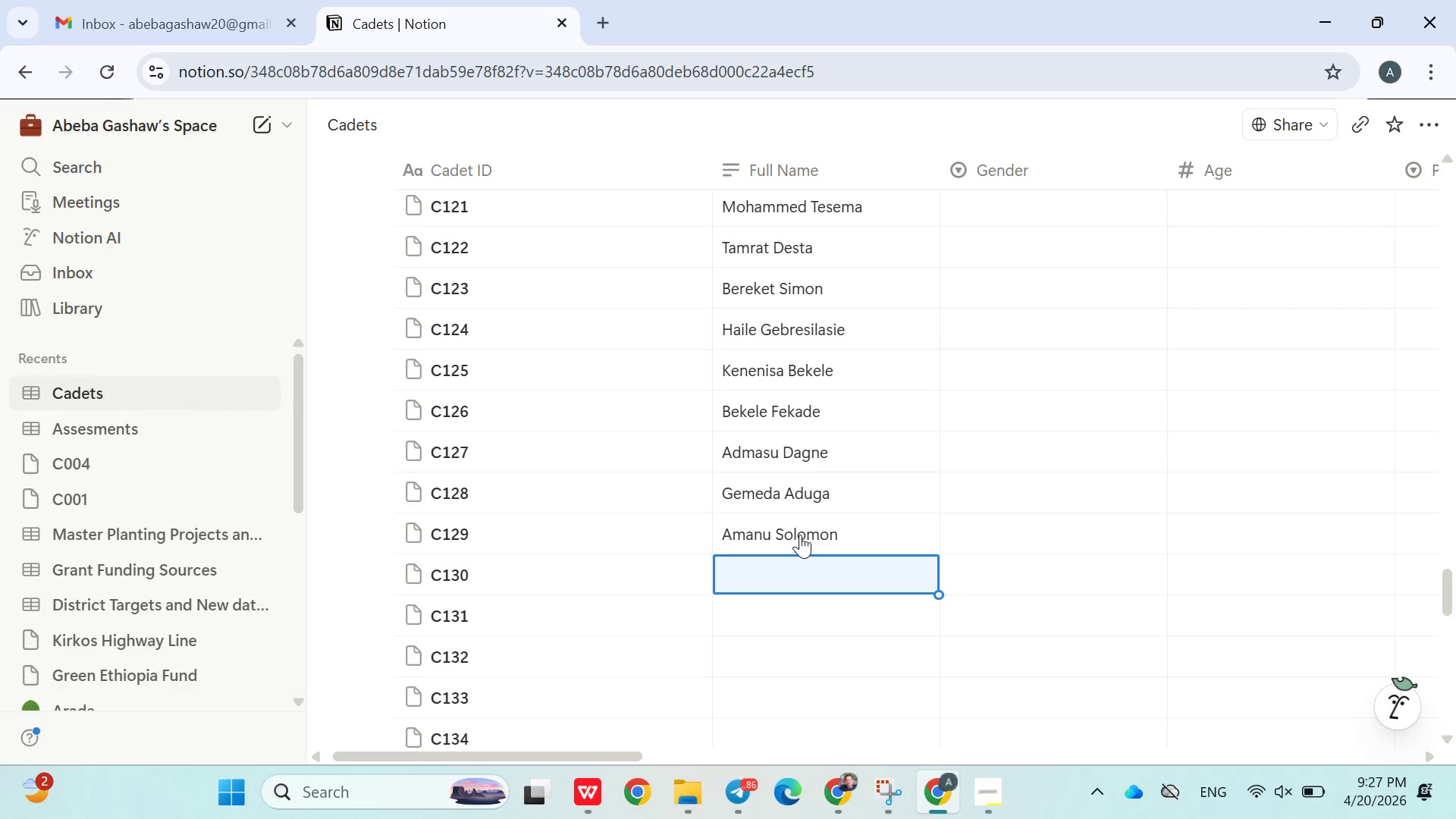 
type(Sara Ashenafi)
 